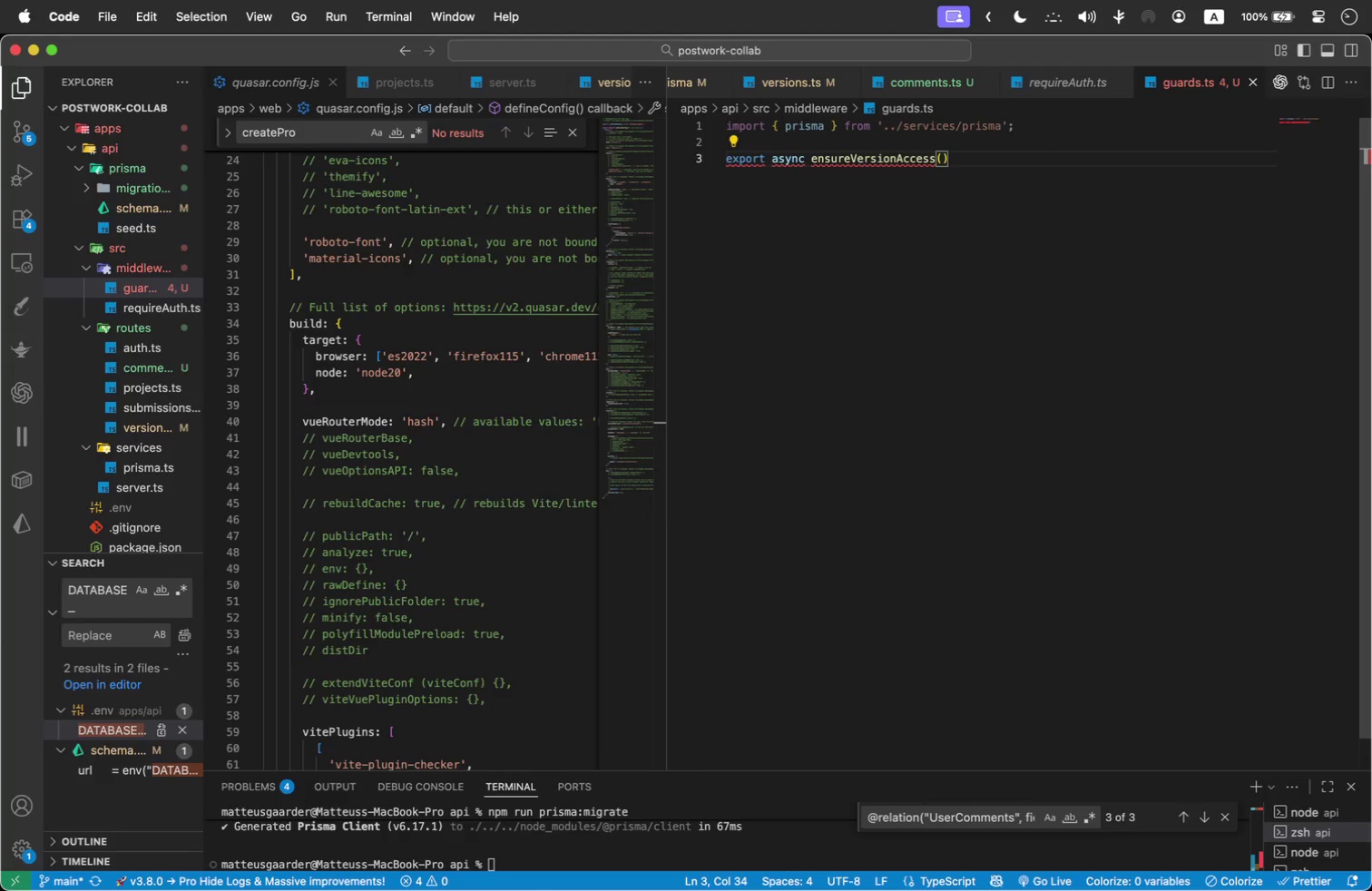 
left_click_drag(start_coordinate=[1064, 79], to_coordinate=[340, 74])
 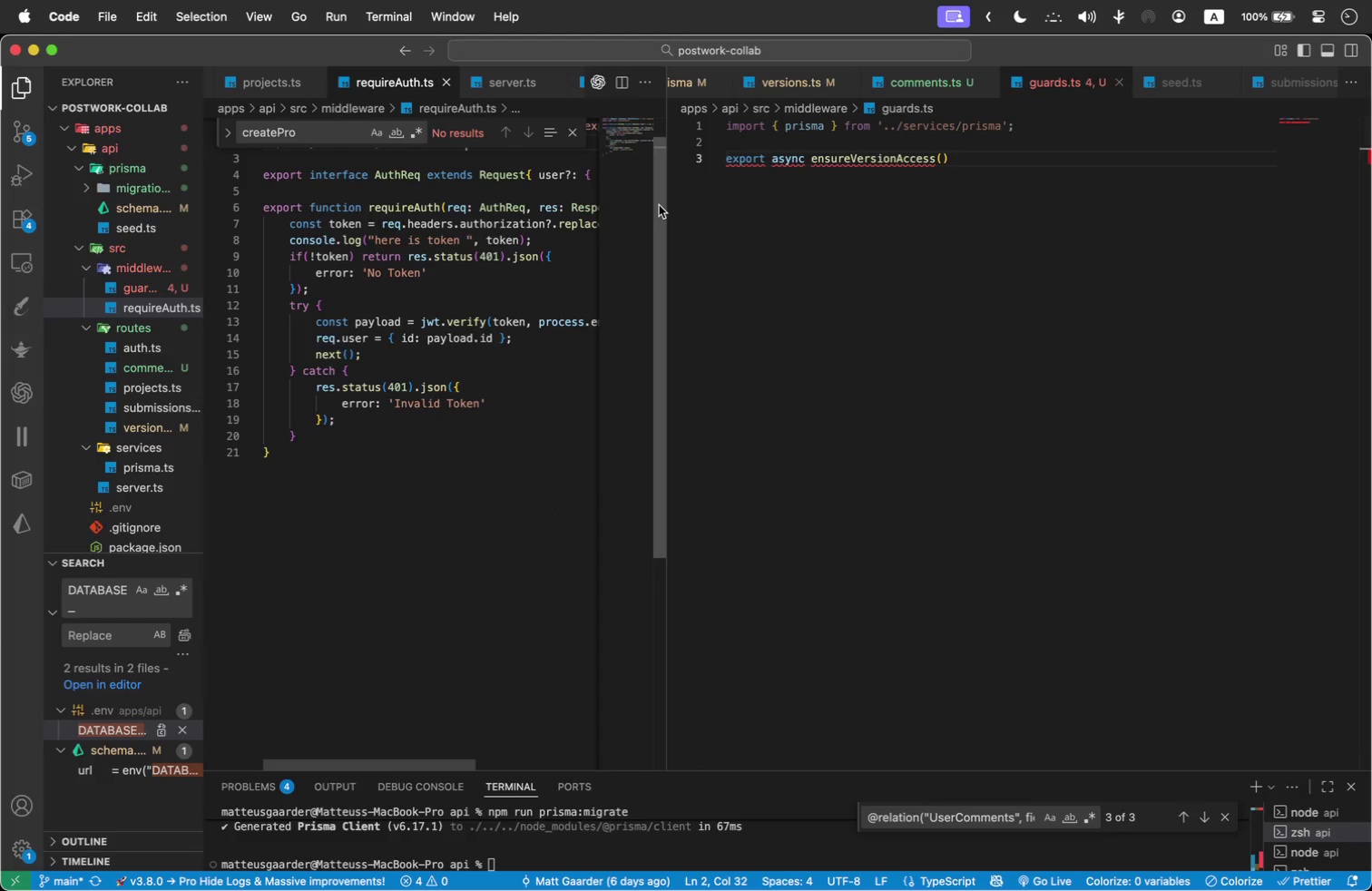 
left_click_drag(start_coordinate=[667, 207], to_coordinate=[852, 218])
 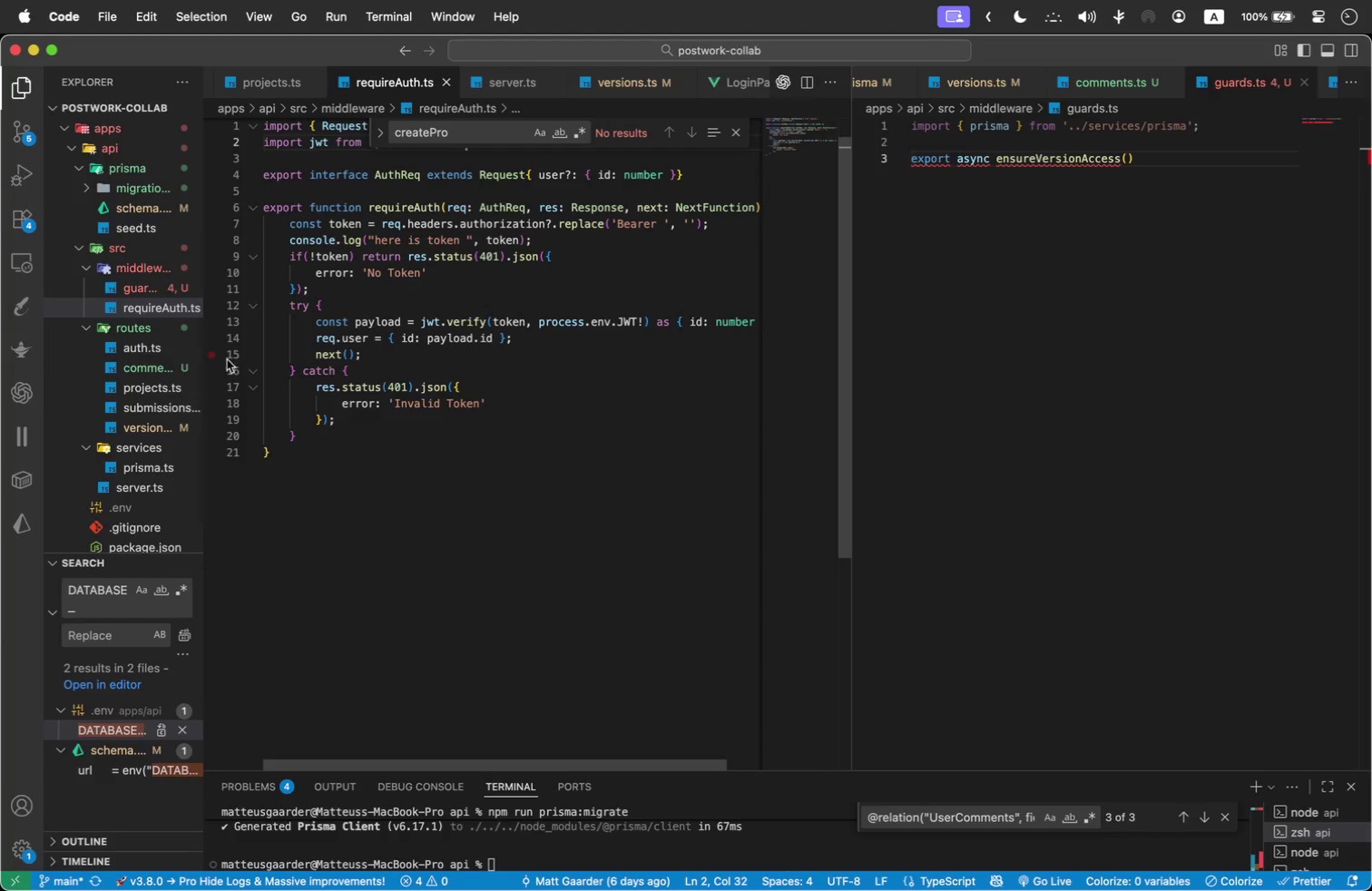 
scroll: coordinate [129, 370], scroll_direction: down, amount: 1.0
 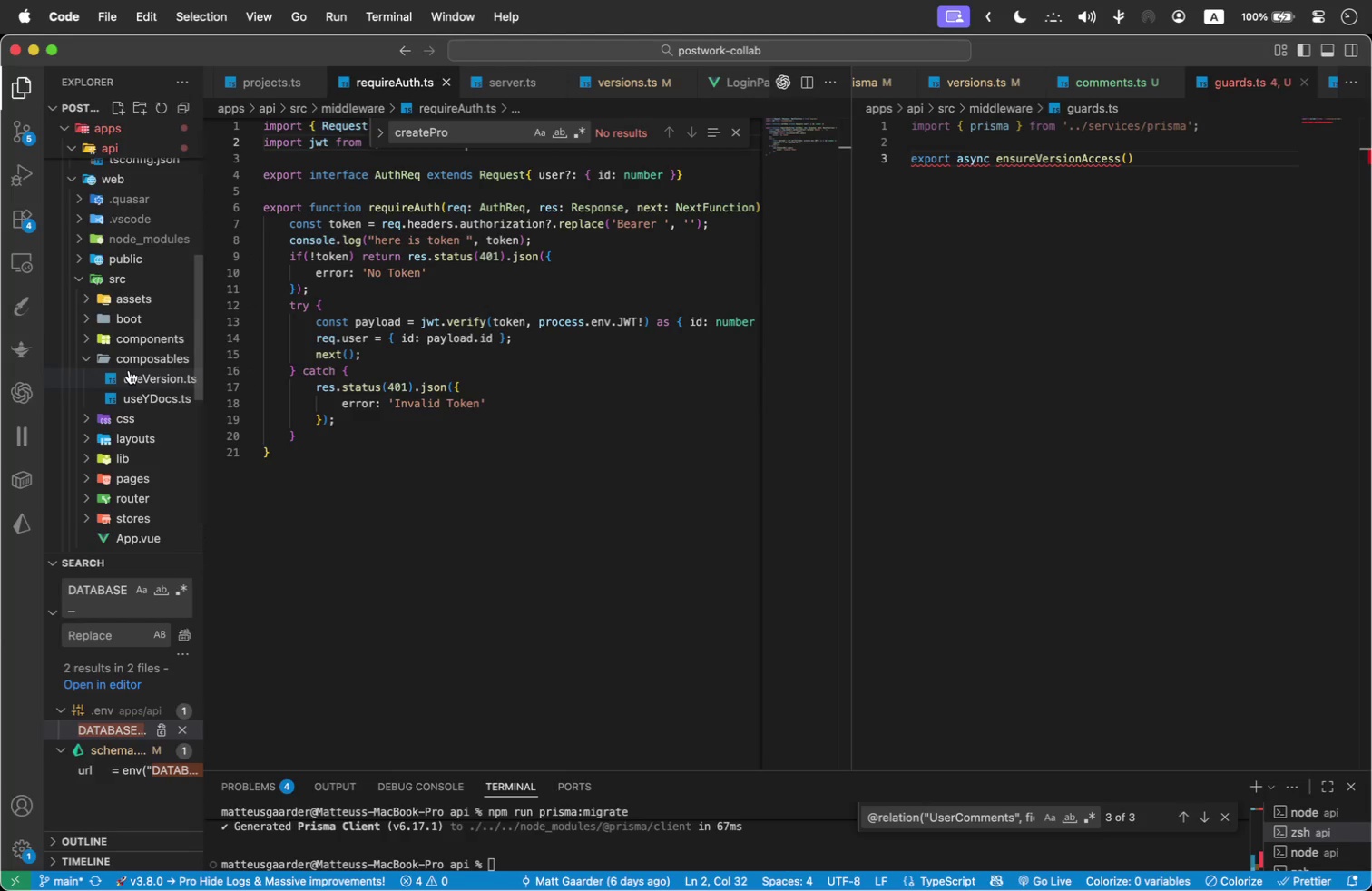 
mouse_move([126, 457])
 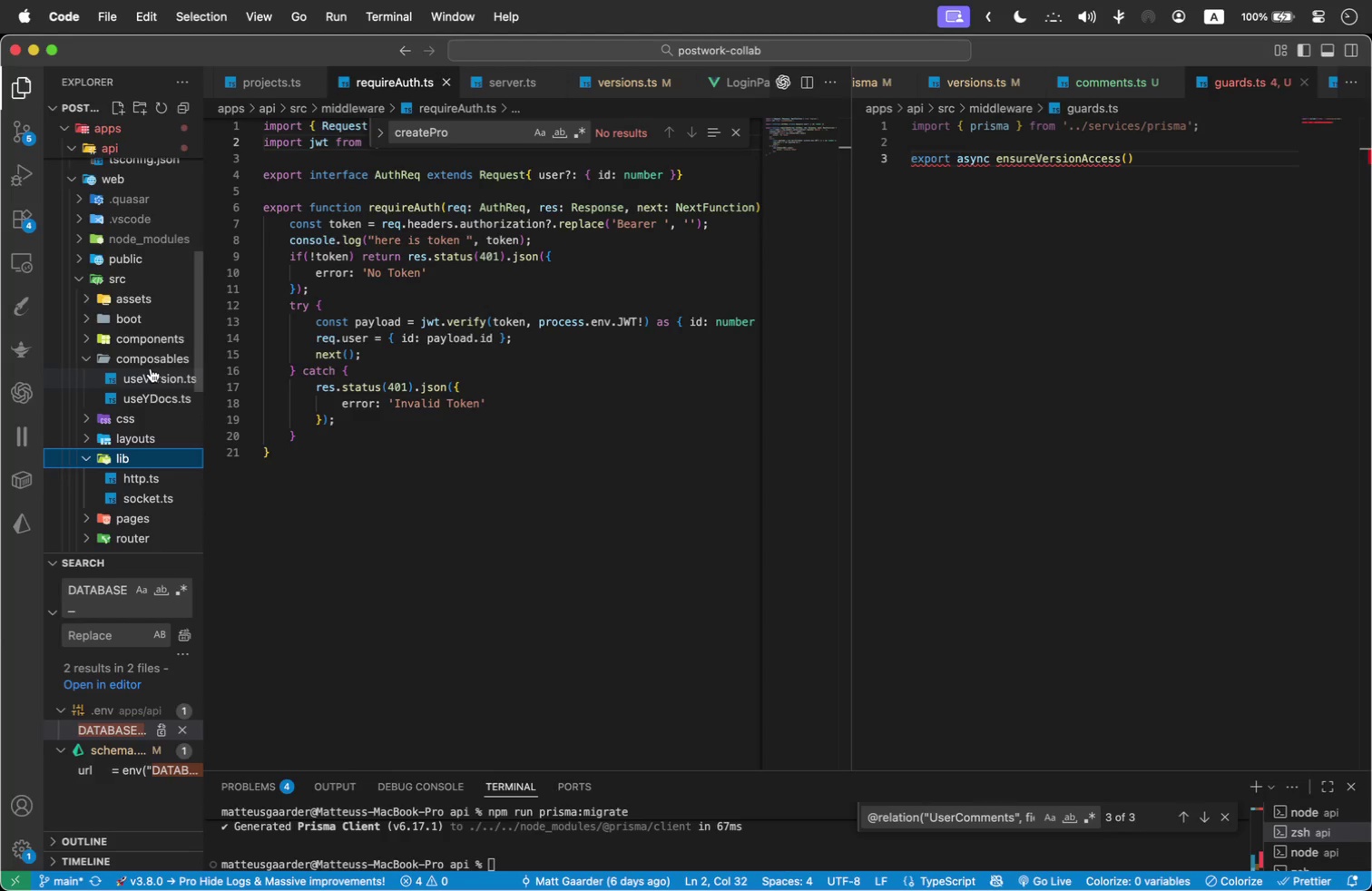 
left_click([151, 368])
 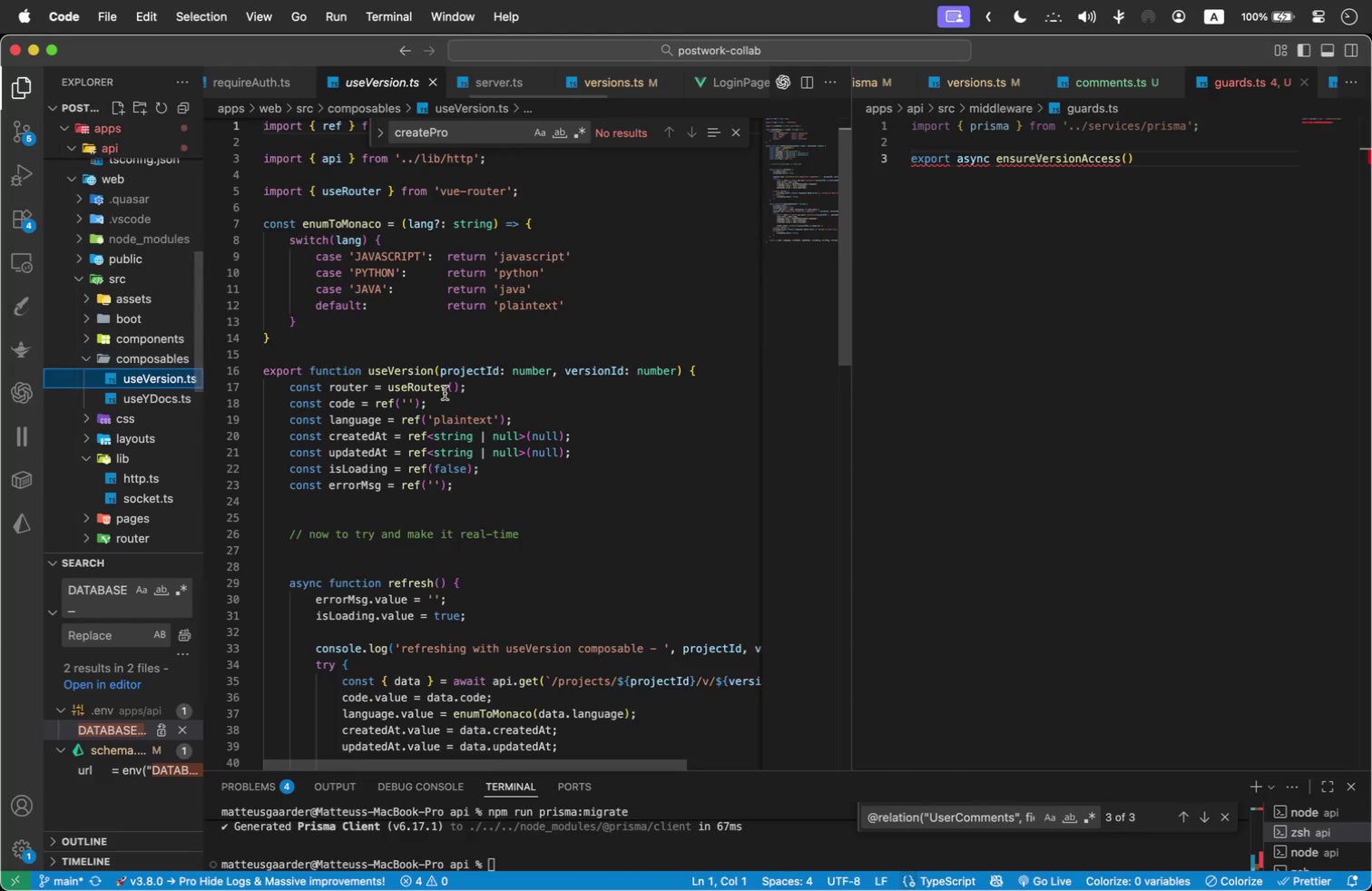 
scroll: coordinate [436, 393], scroll_direction: down, amount: 5.0
 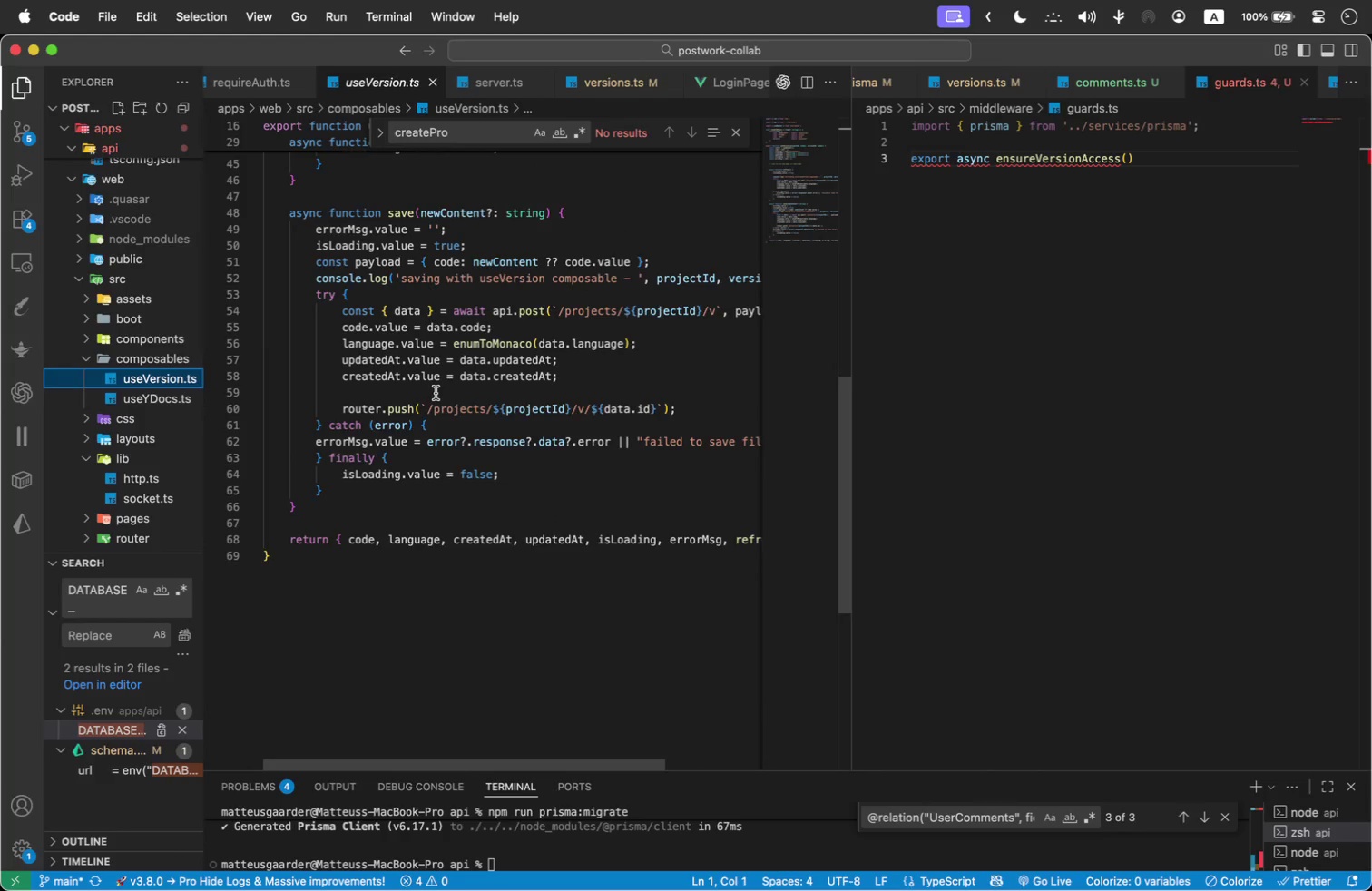 
scroll: coordinate [139, 295], scroll_direction: up, amount: 13.0
 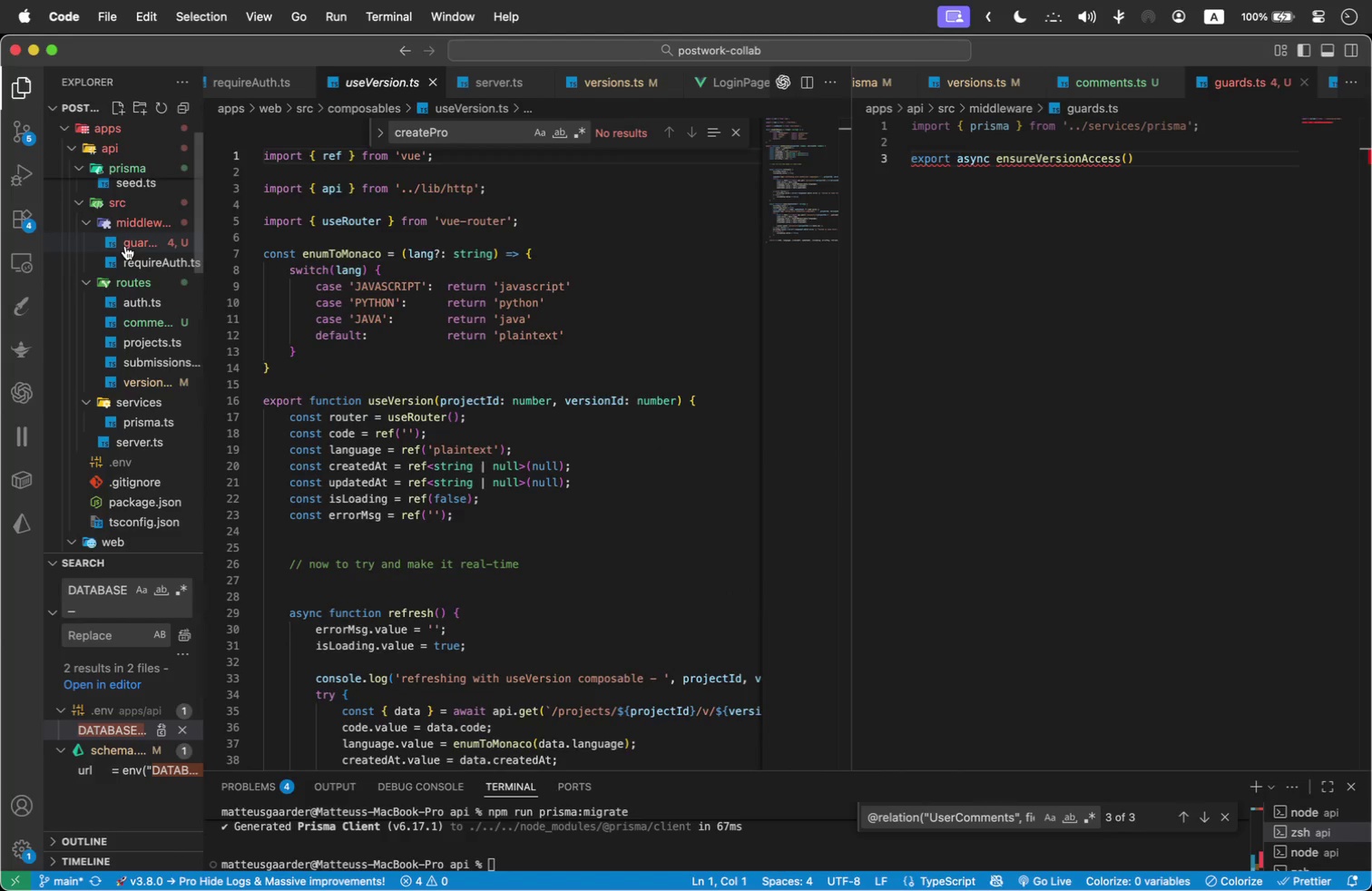 
left_click([125, 246])
 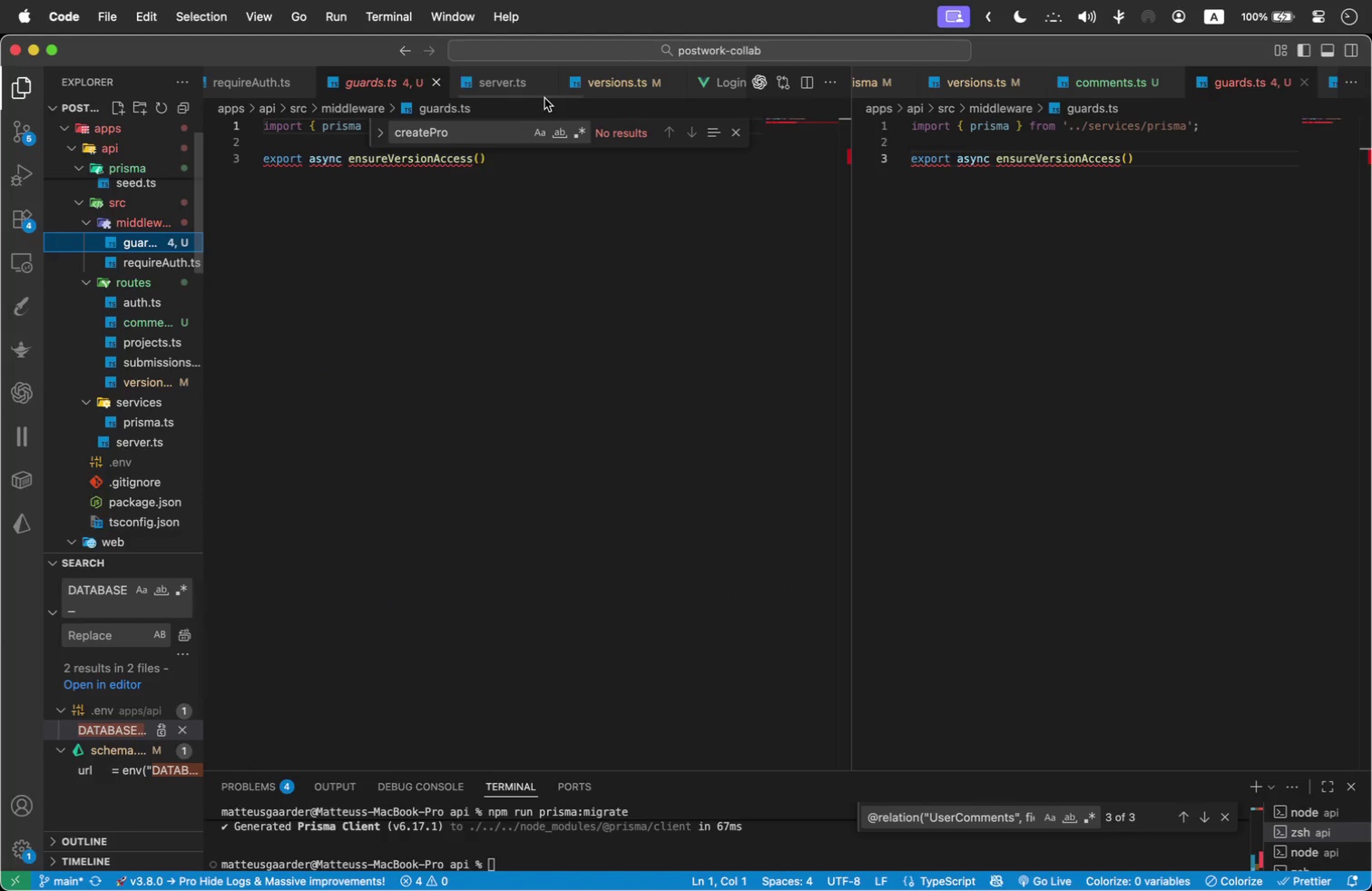 
left_click([498, 77])
 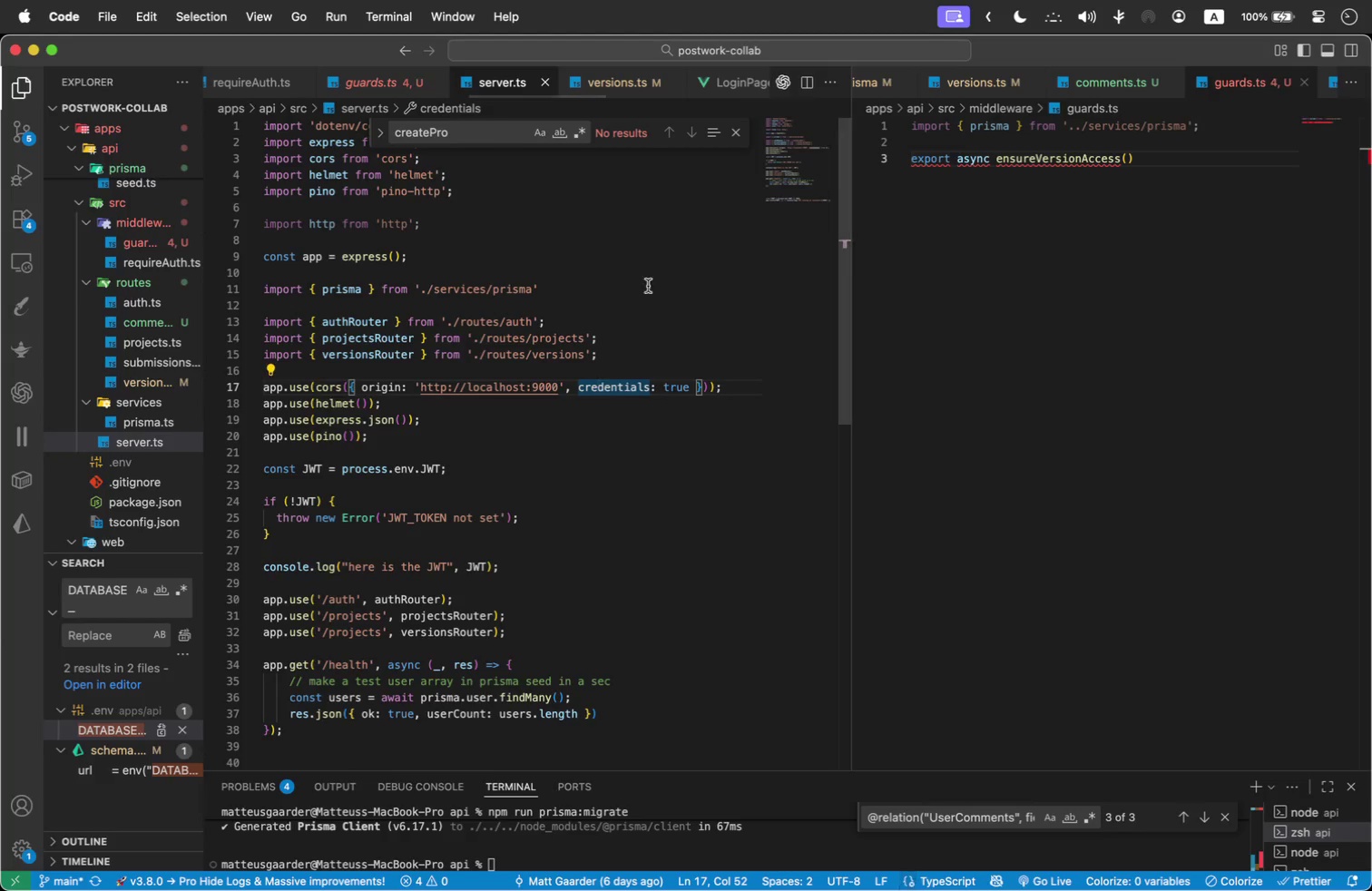 
scroll: coordinate [660, 308], scroll_direction: down, amount: 2.0
 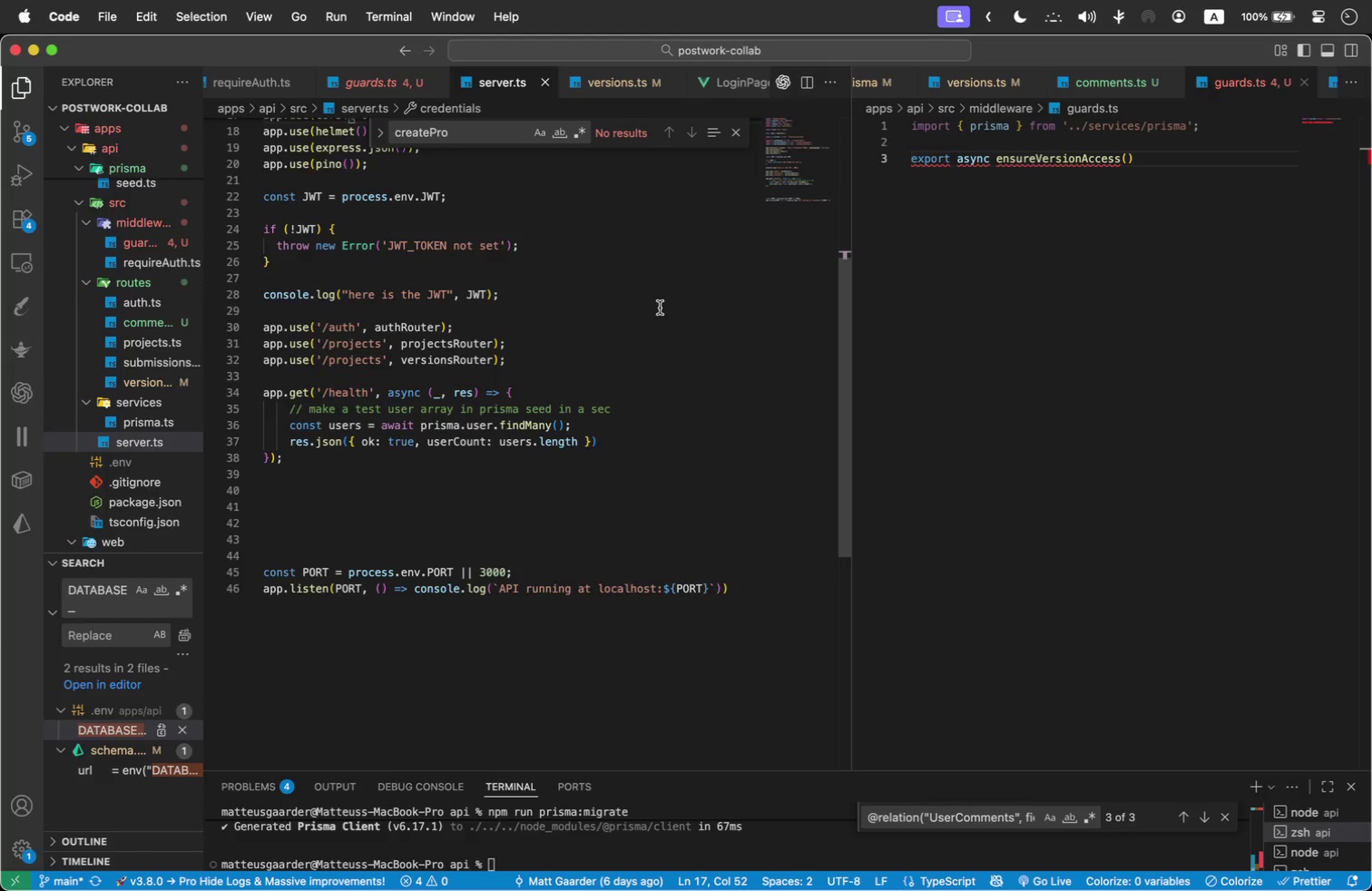 
scroll: coordinate [660, 308], scroll_direction: up, amount: 45.0
 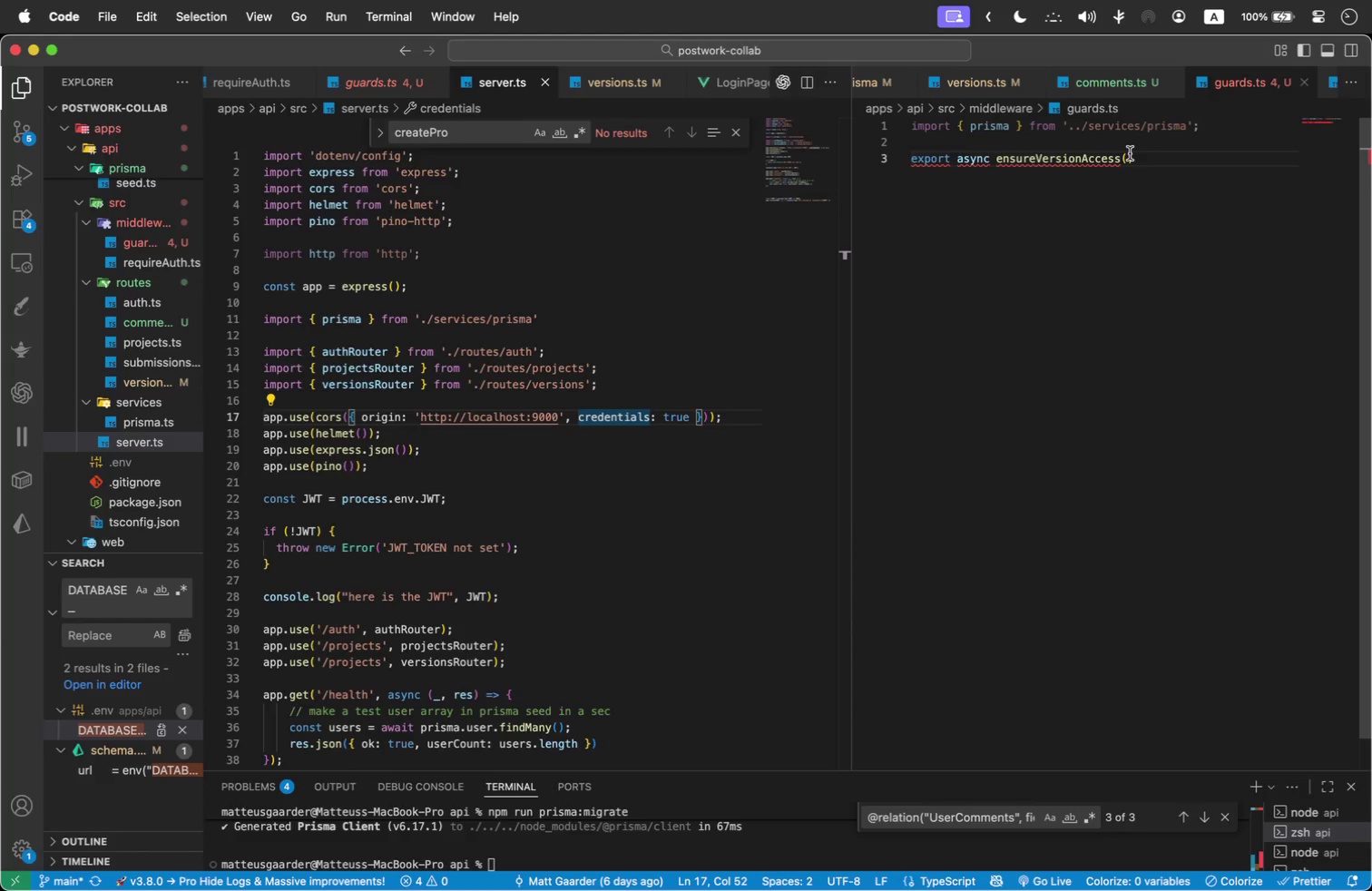 
left_click([1122, 156])
 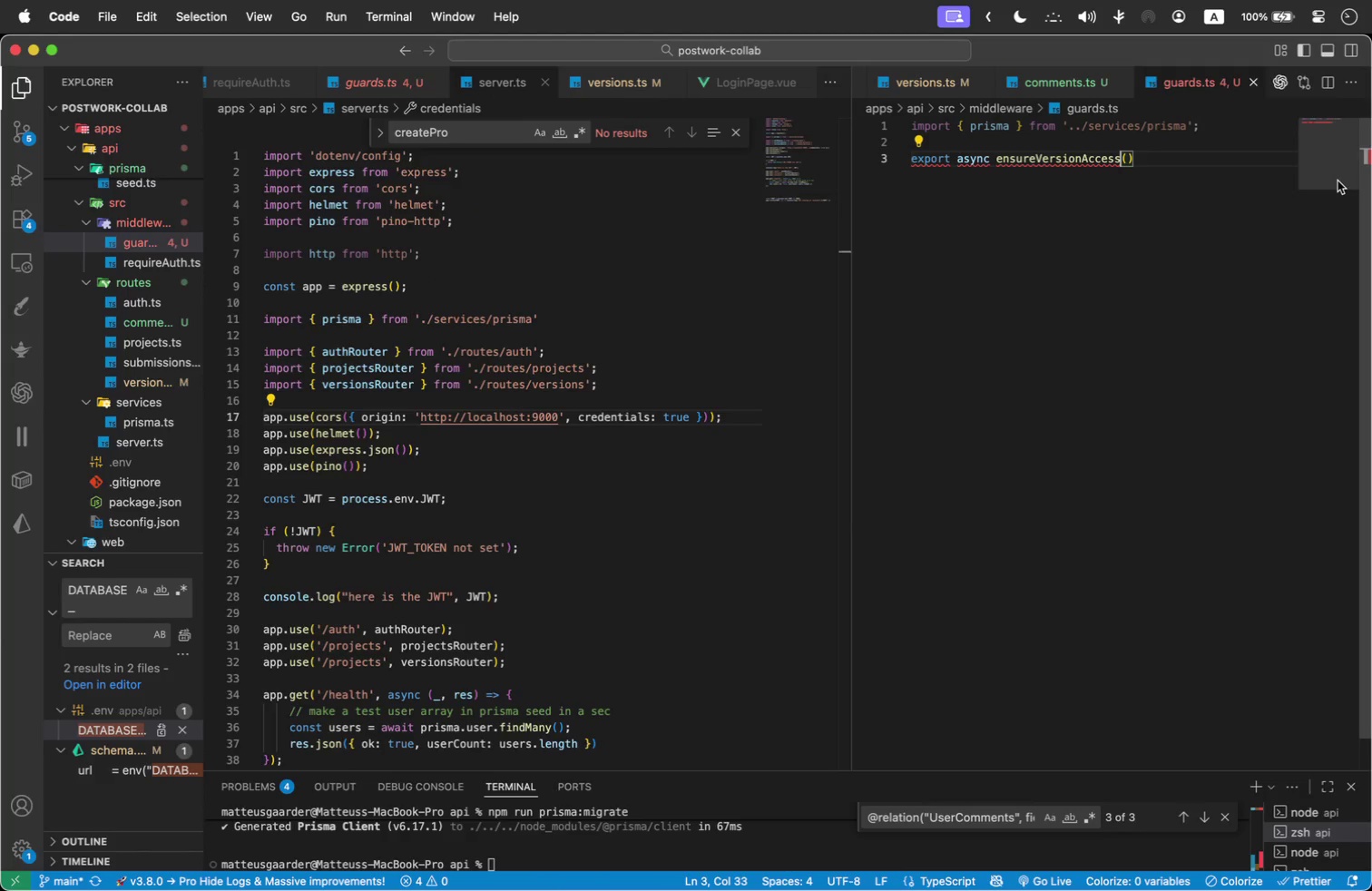 
key(ArrowRight)
 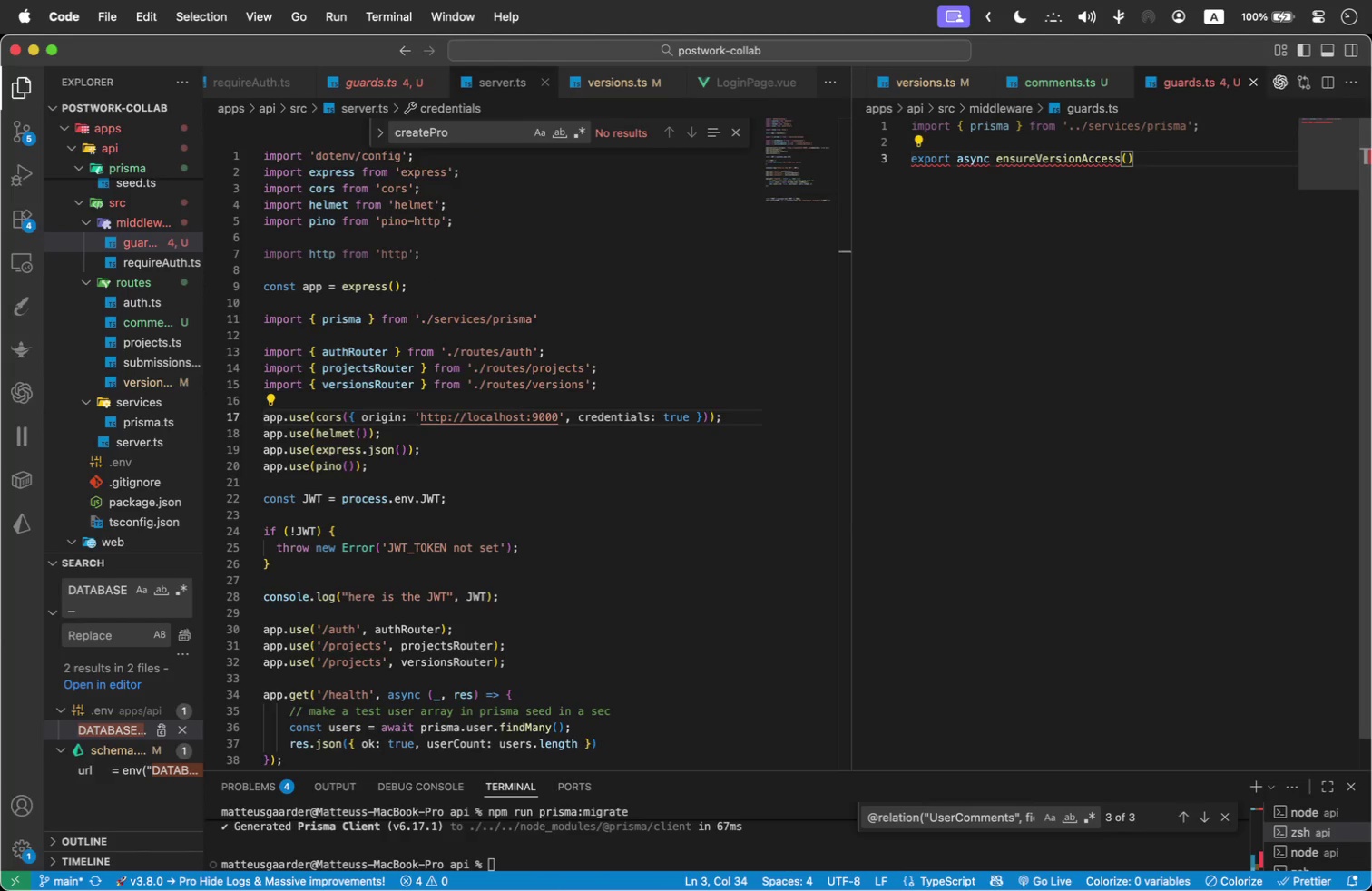 
type(userId: number; )
key(Backspace)
key(Backspace)
key(Backspace)
key(Backspace)
 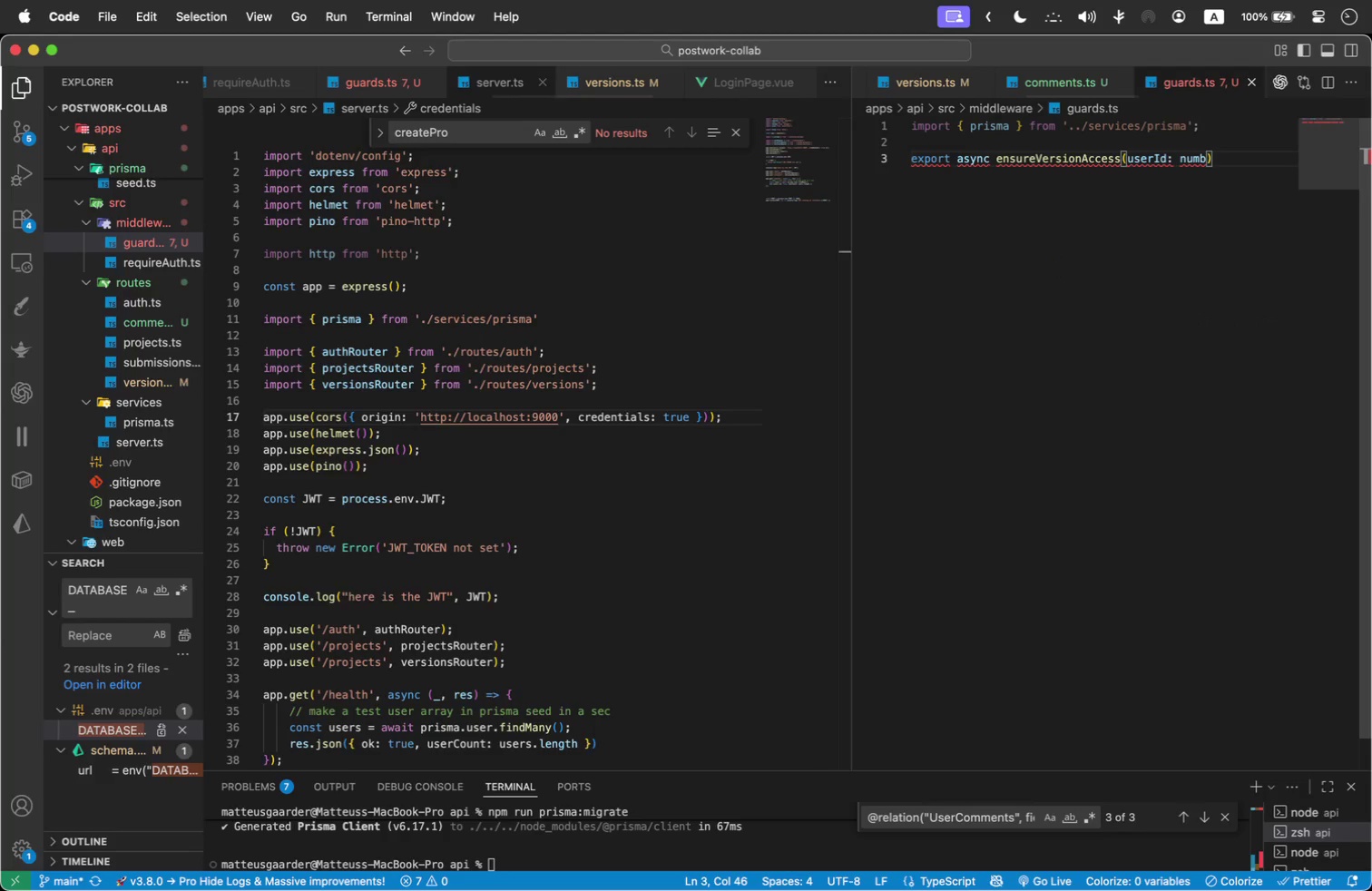 
type(er)
key(Backspace)
key(Backspace)
key(Backspace)
 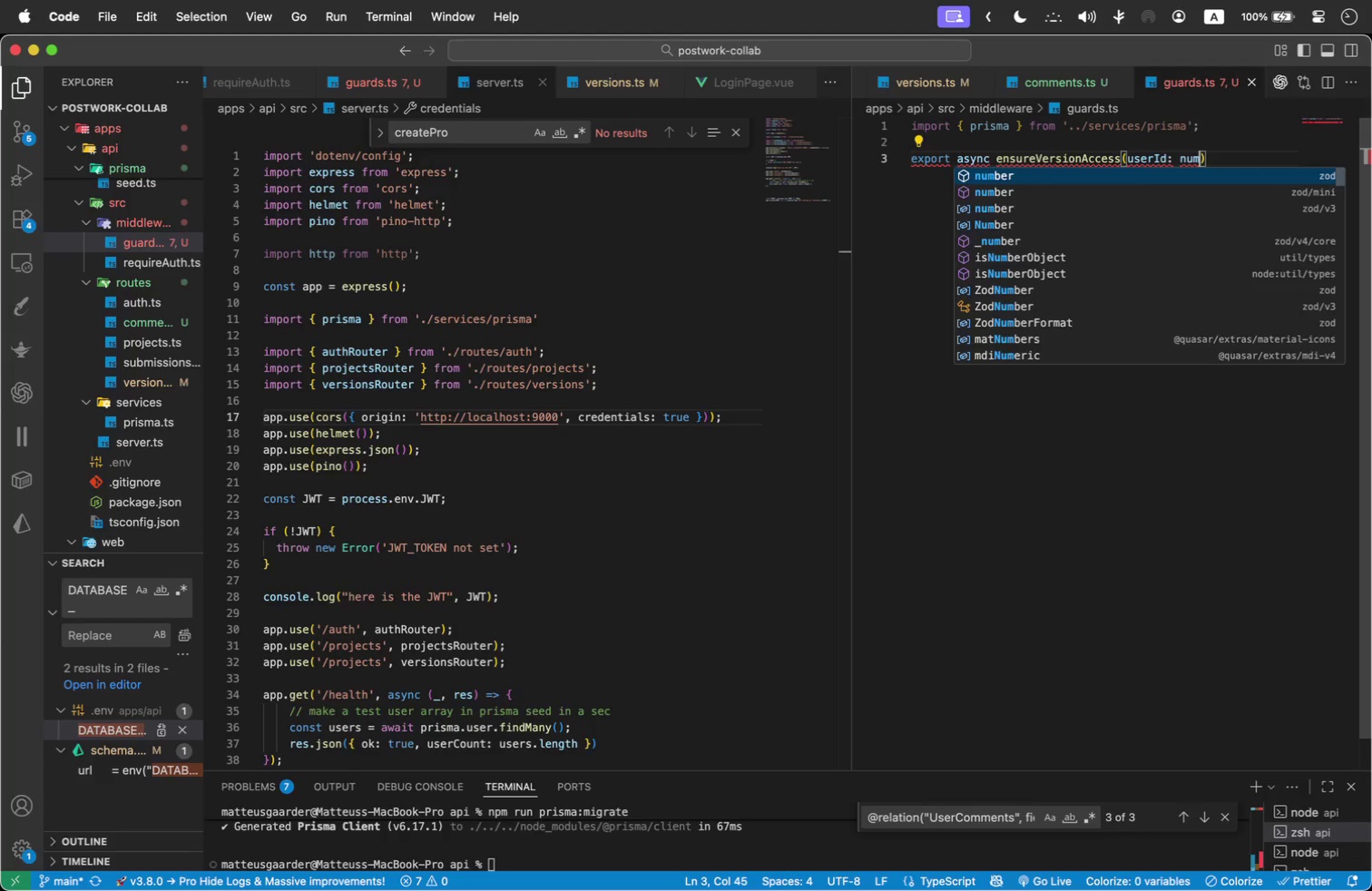 
type(ber)
 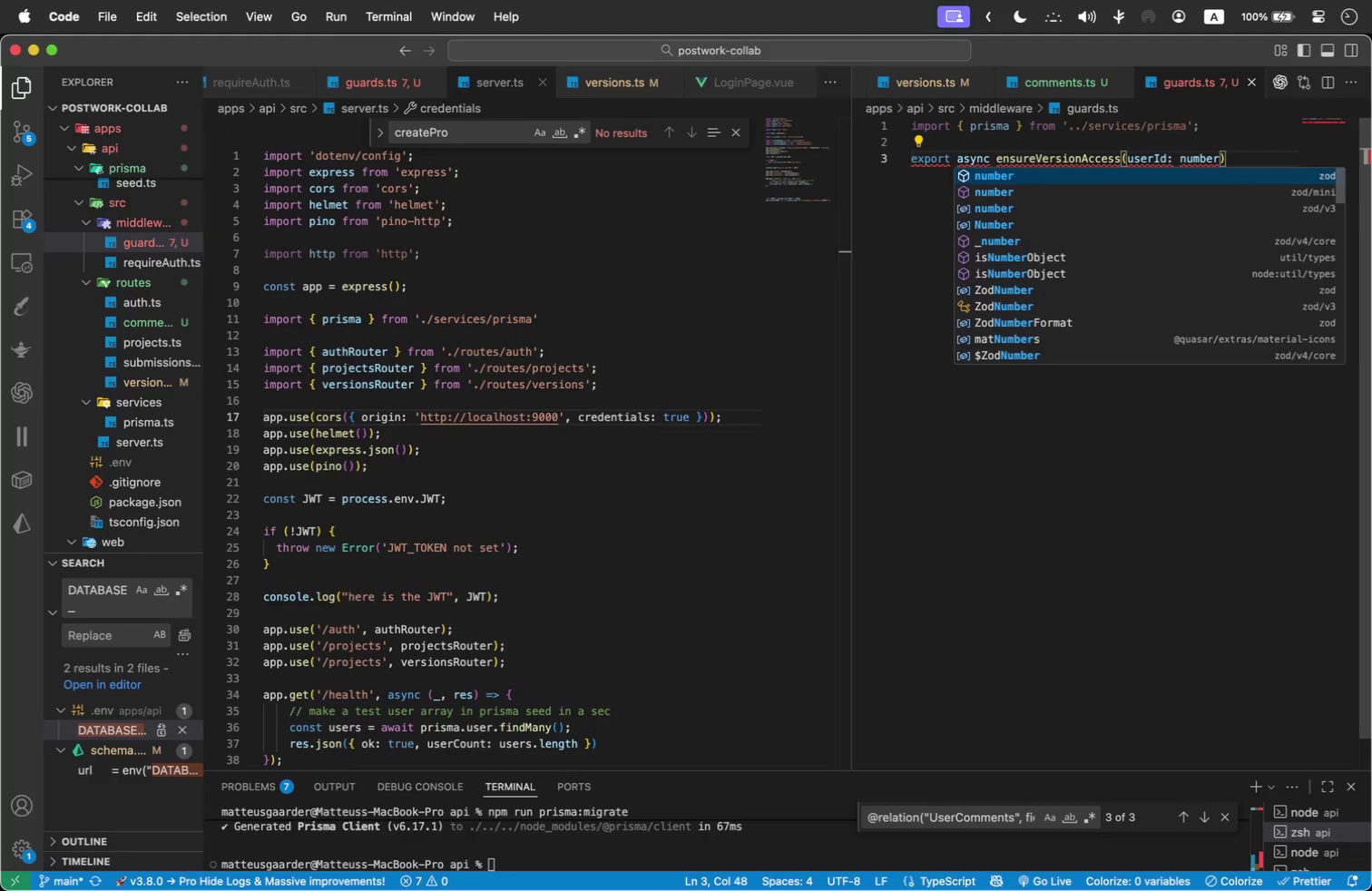 
type(, versionId: number)
 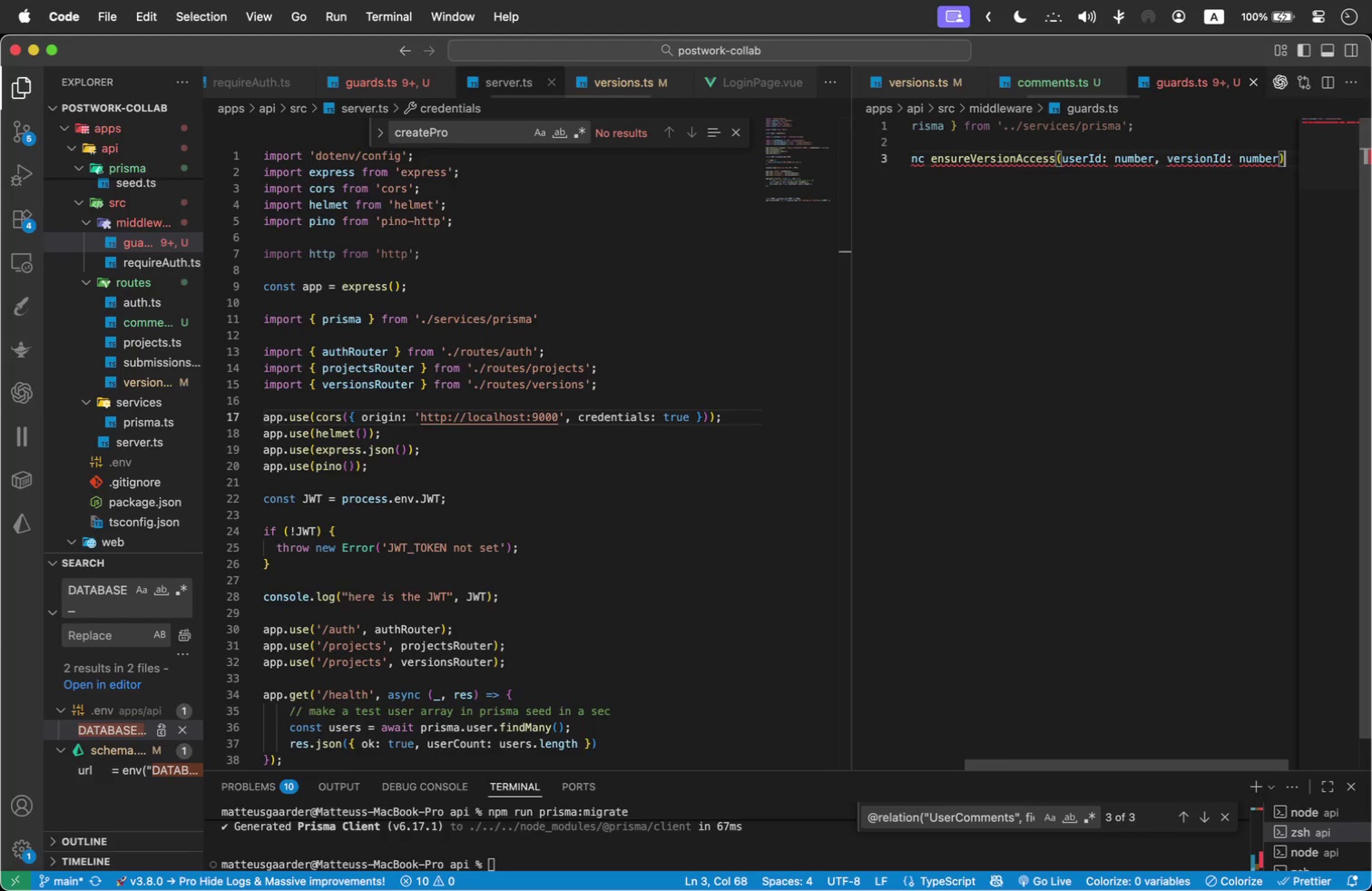 
 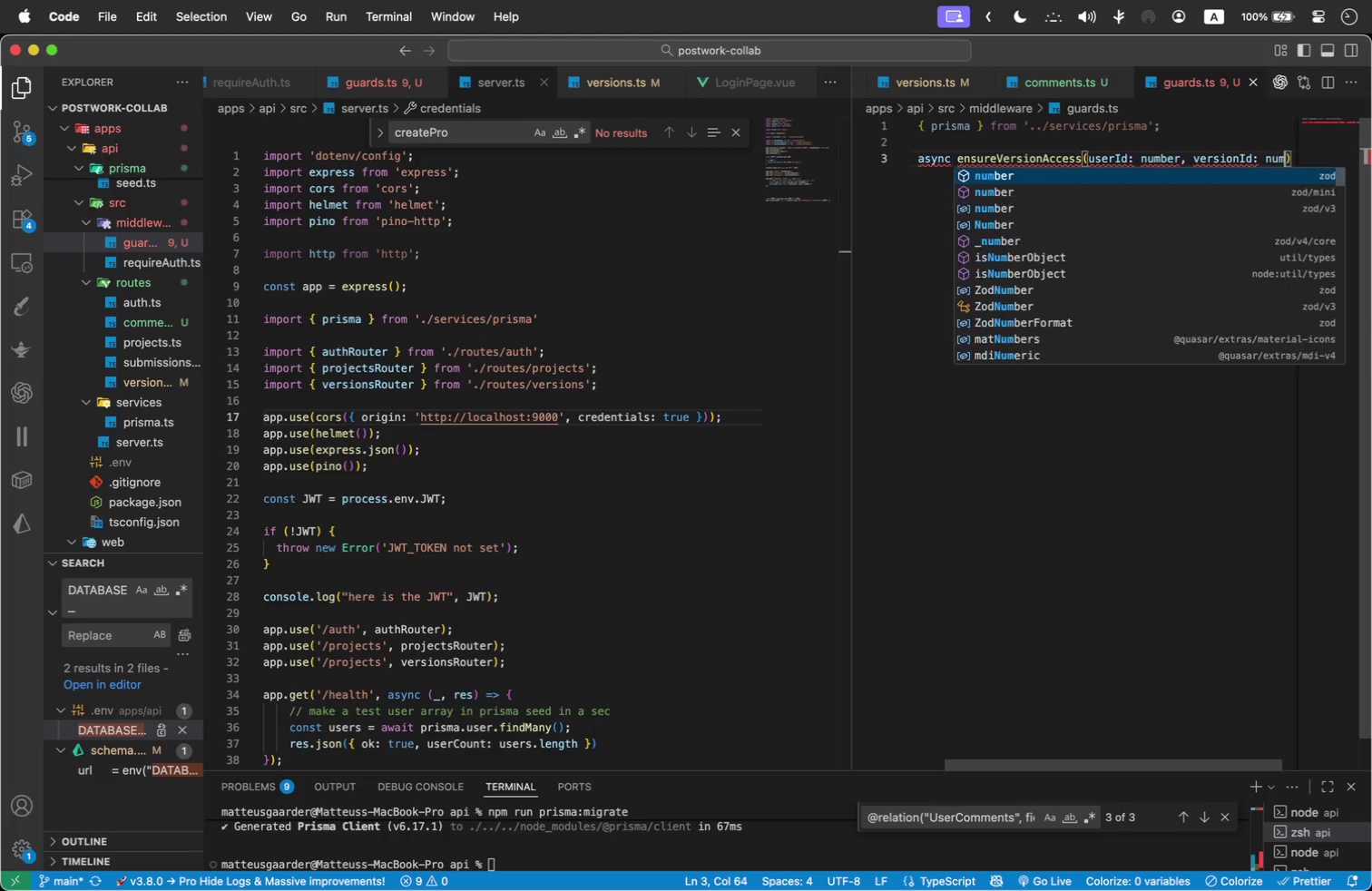 
key(ArrowRight)
 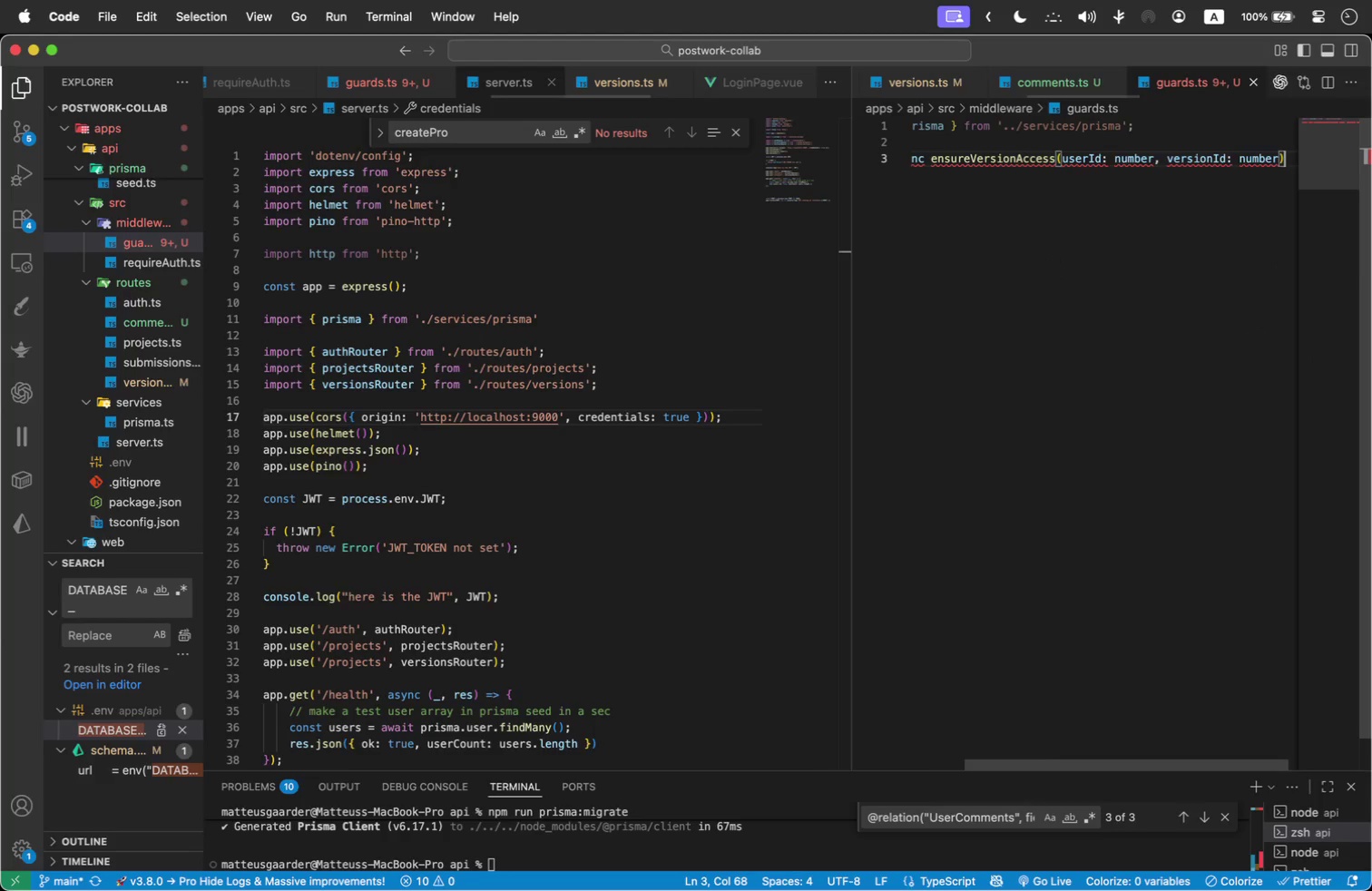 
key(Space)
 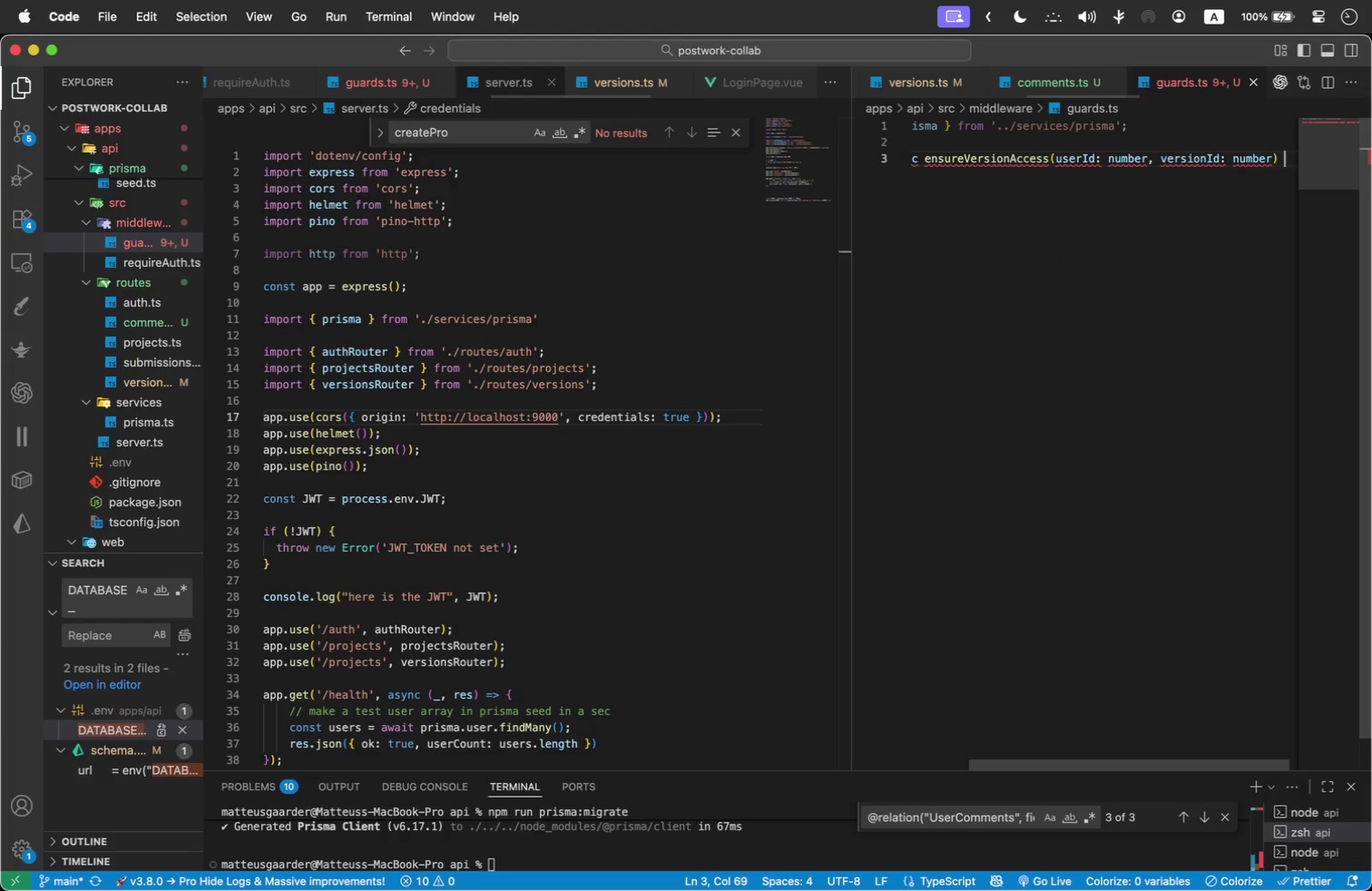 
key(Shift+BracketLeft)
 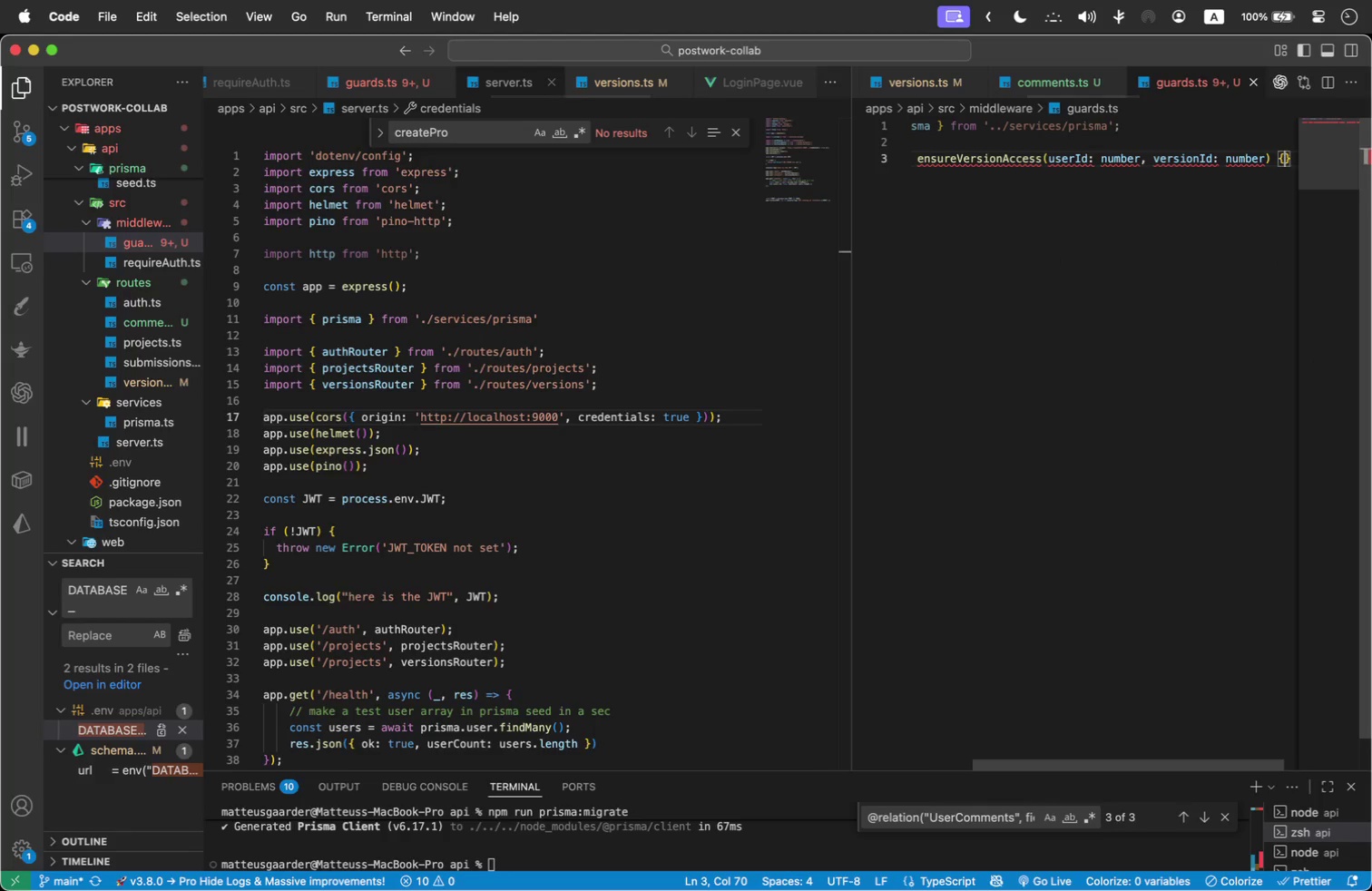 
key(Enter)
 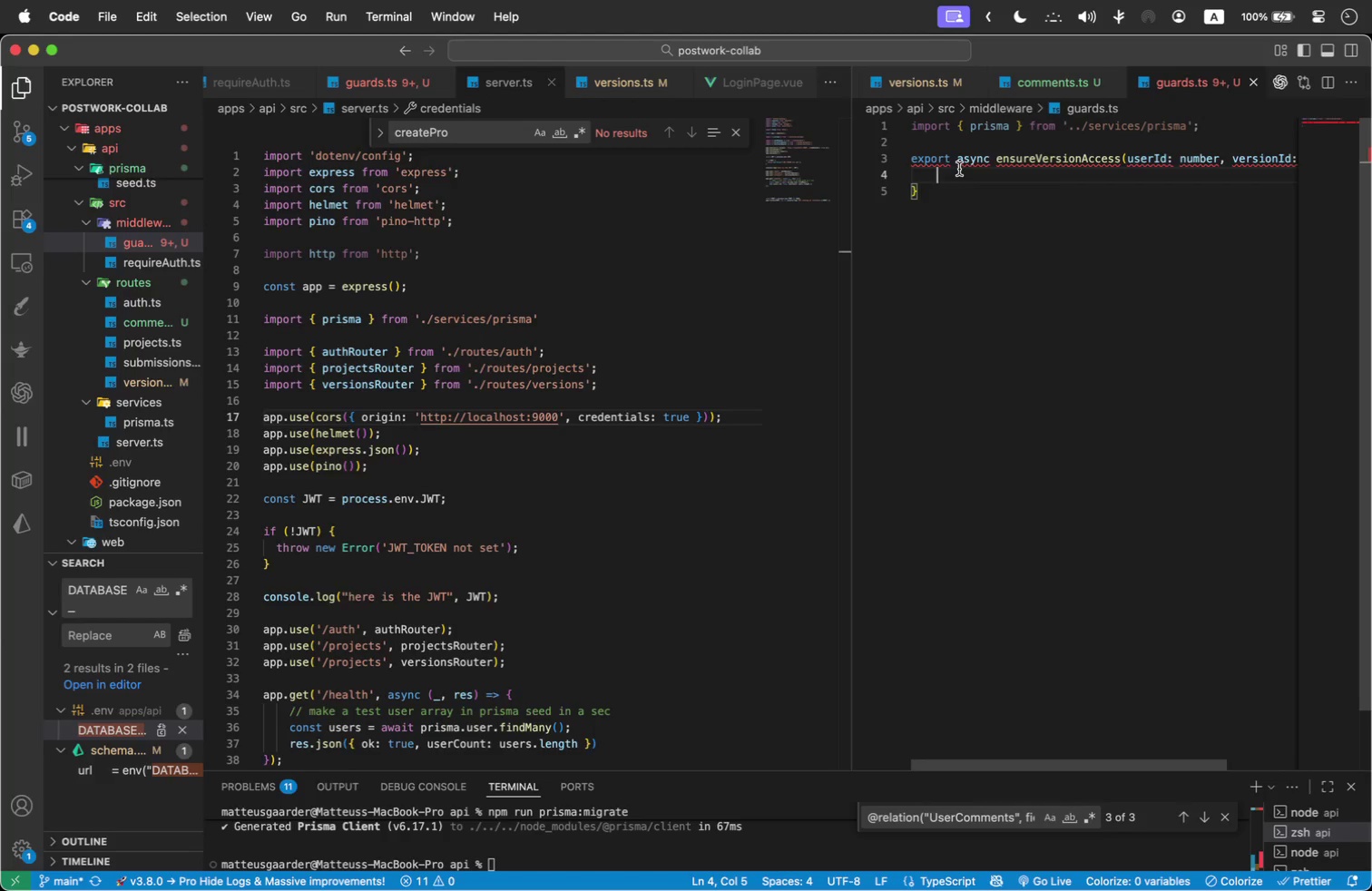 
left_click([1002, 163])
 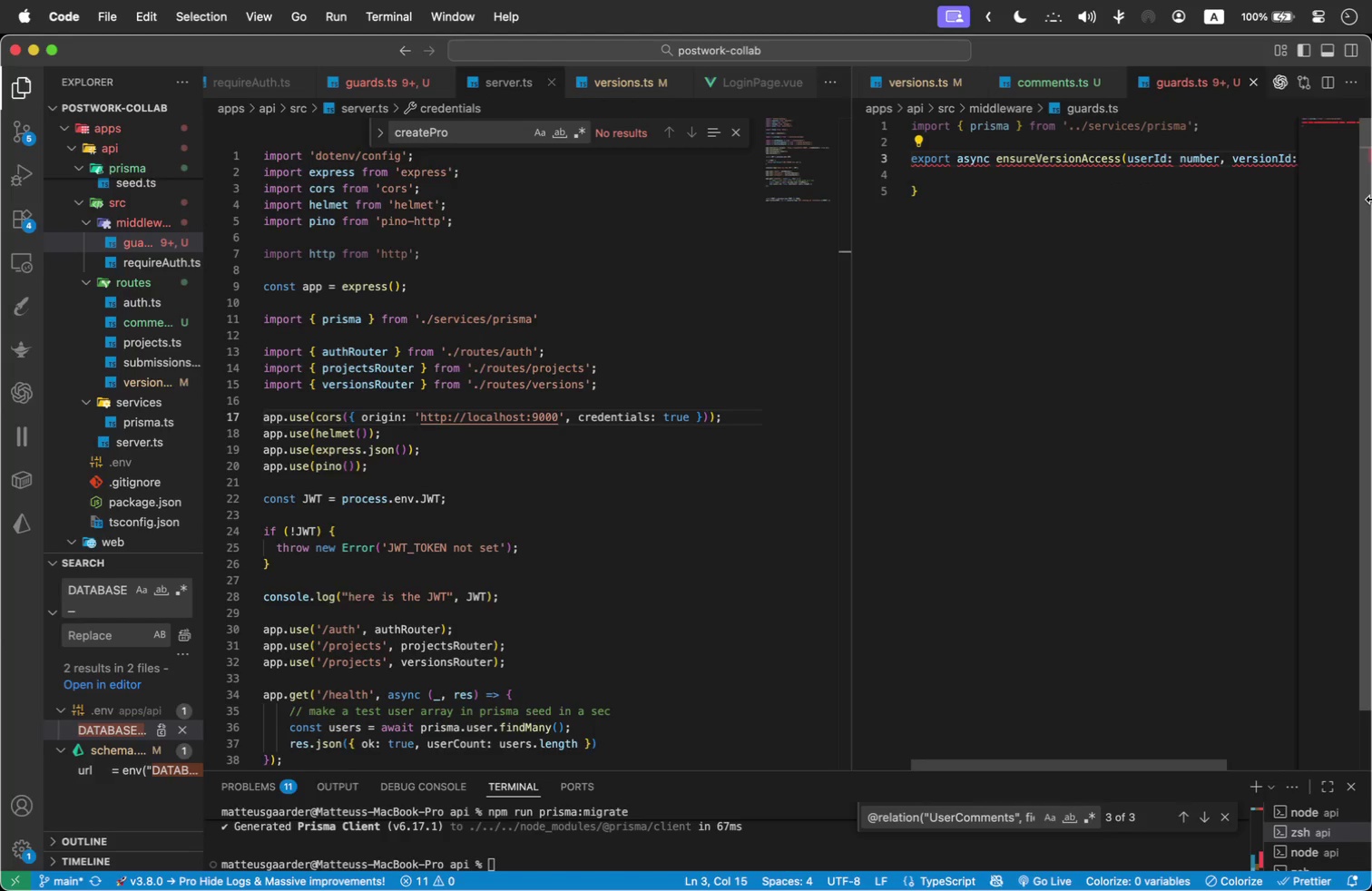 
key(ArrowLeft)
 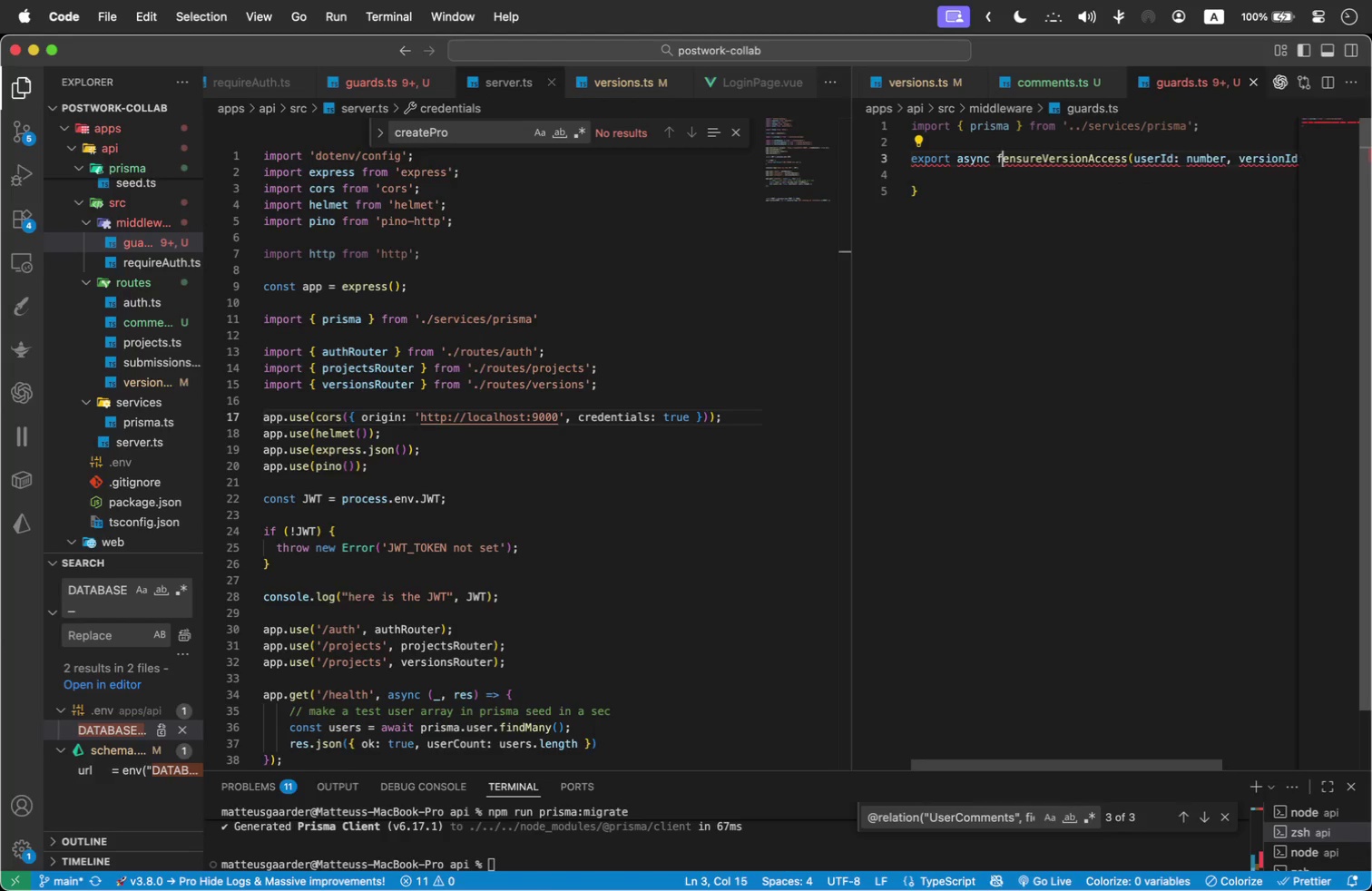 
type(function )
 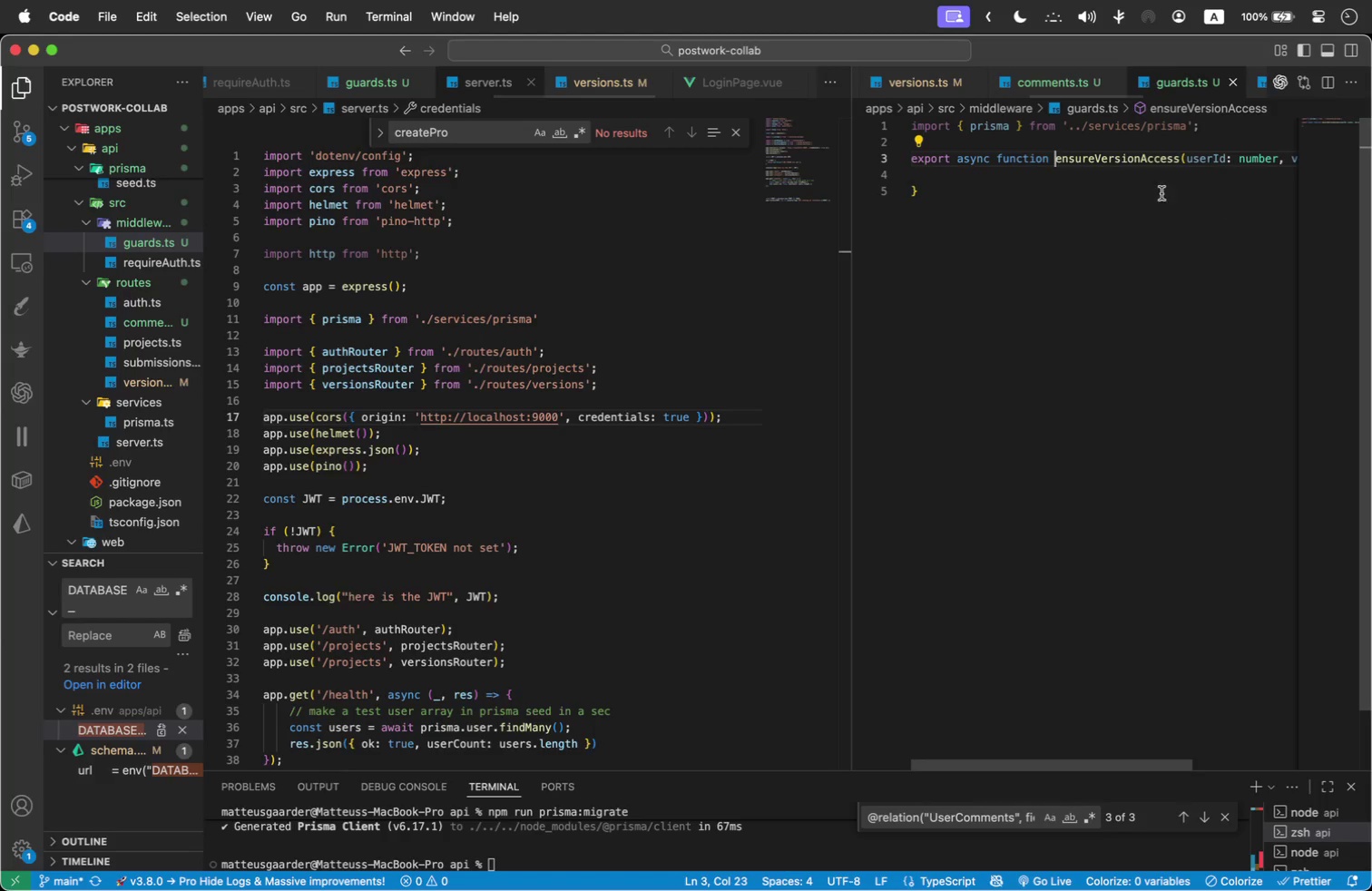 
left_click([1114, 181])
 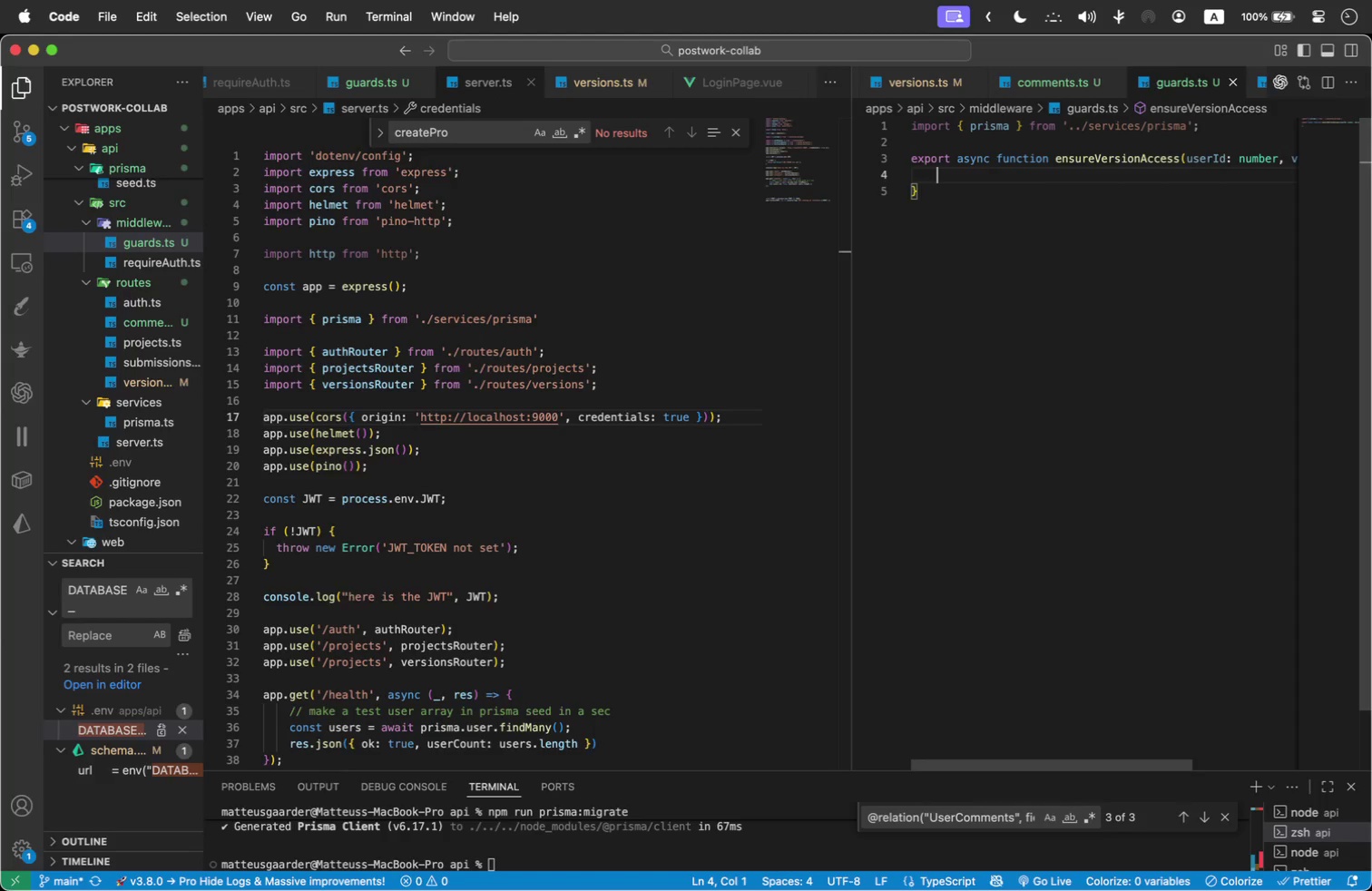 
key(Tab)
type(const version = await prisma.version.findUni)
 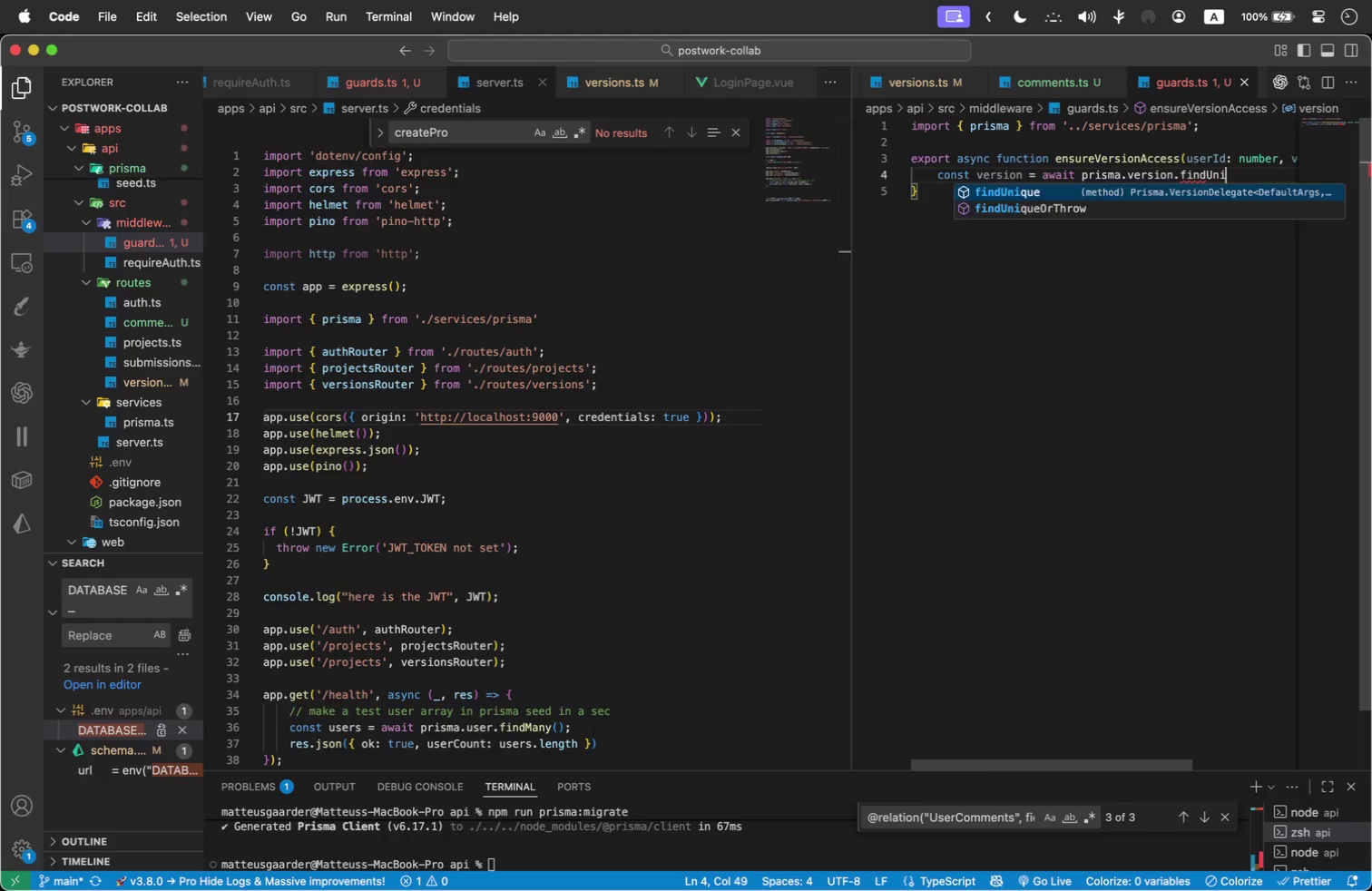 
key(Enter)
 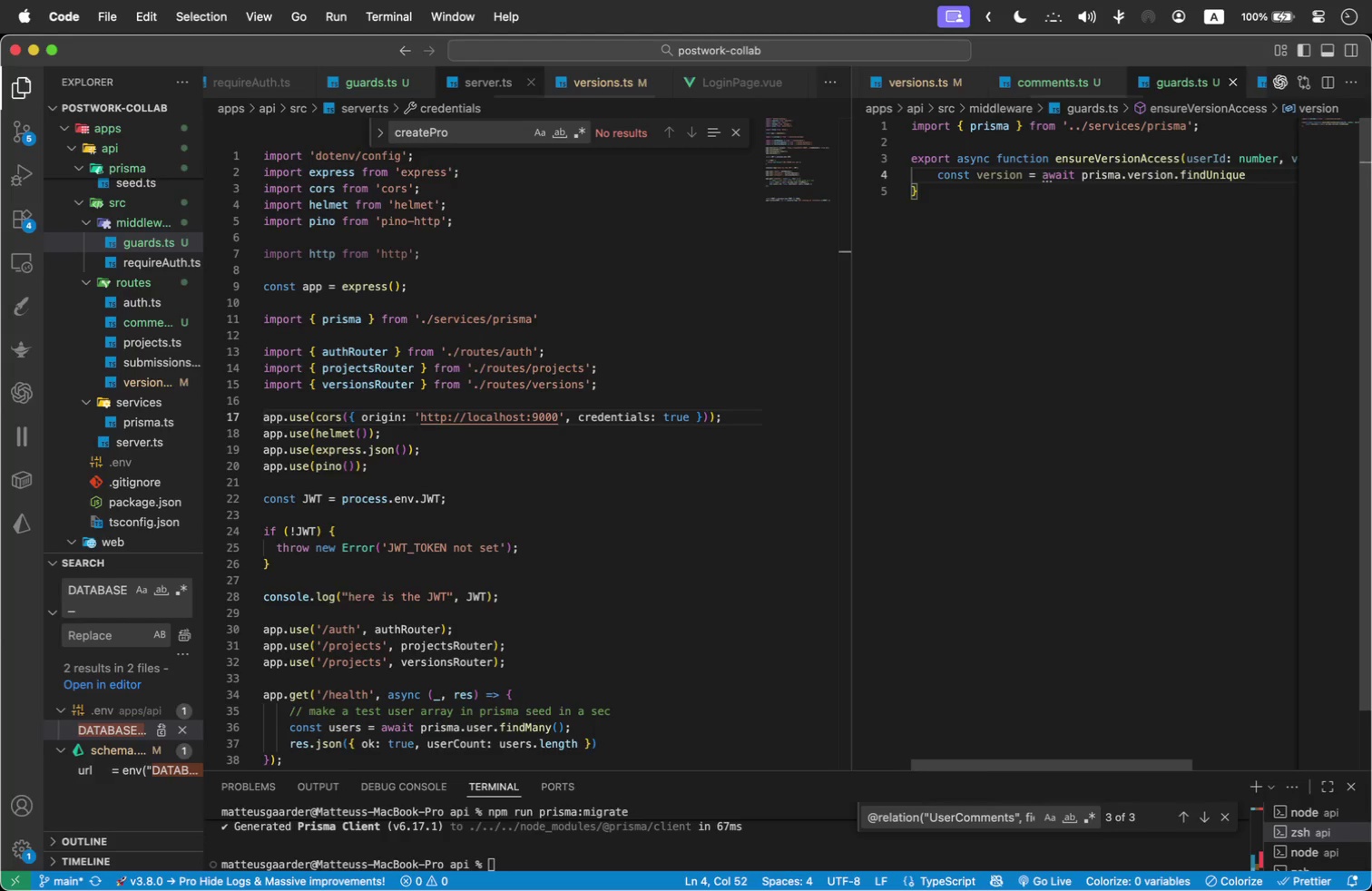 
key(Shift+9)
 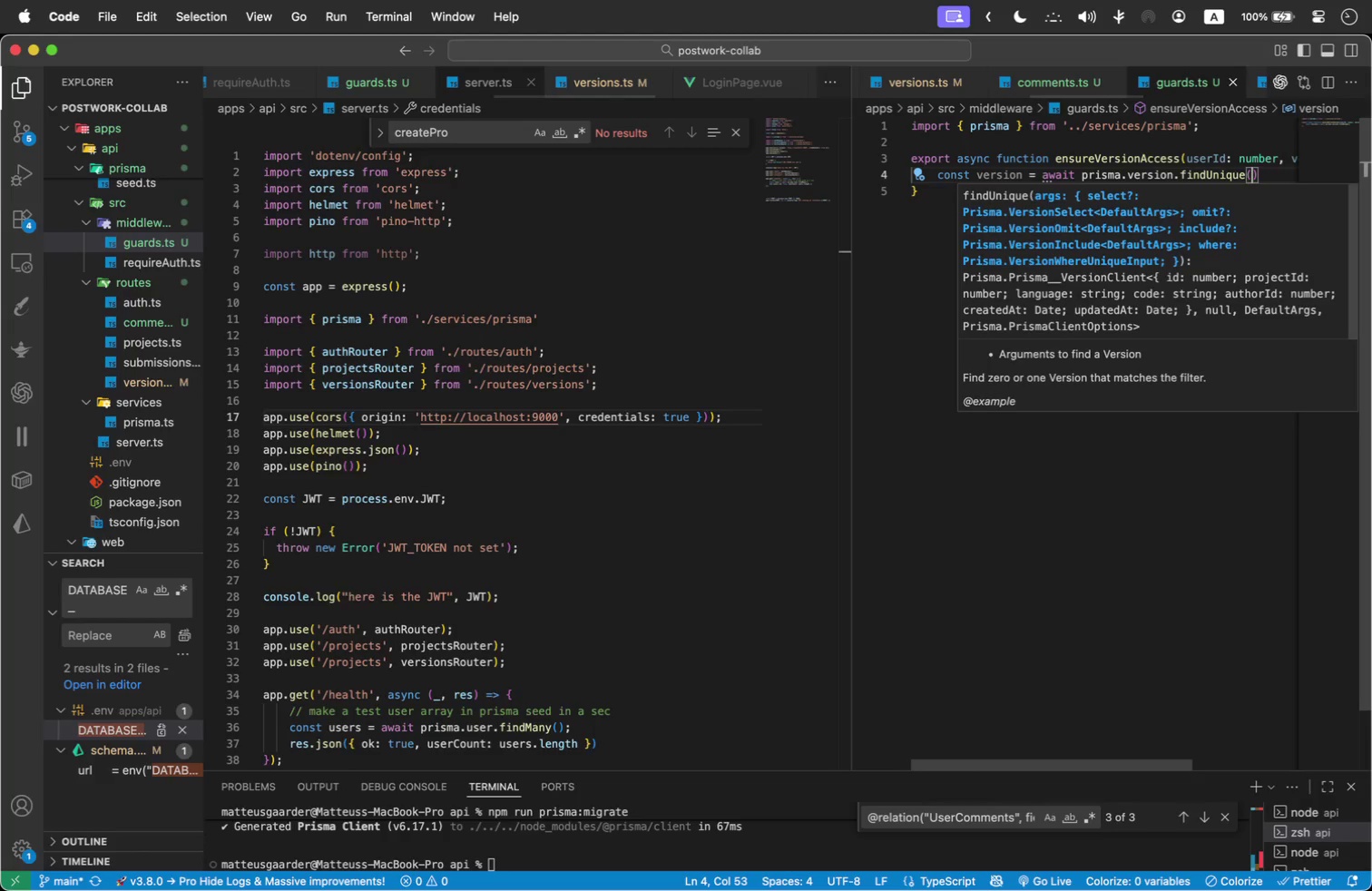 
key(Shift+BracketLeft)
 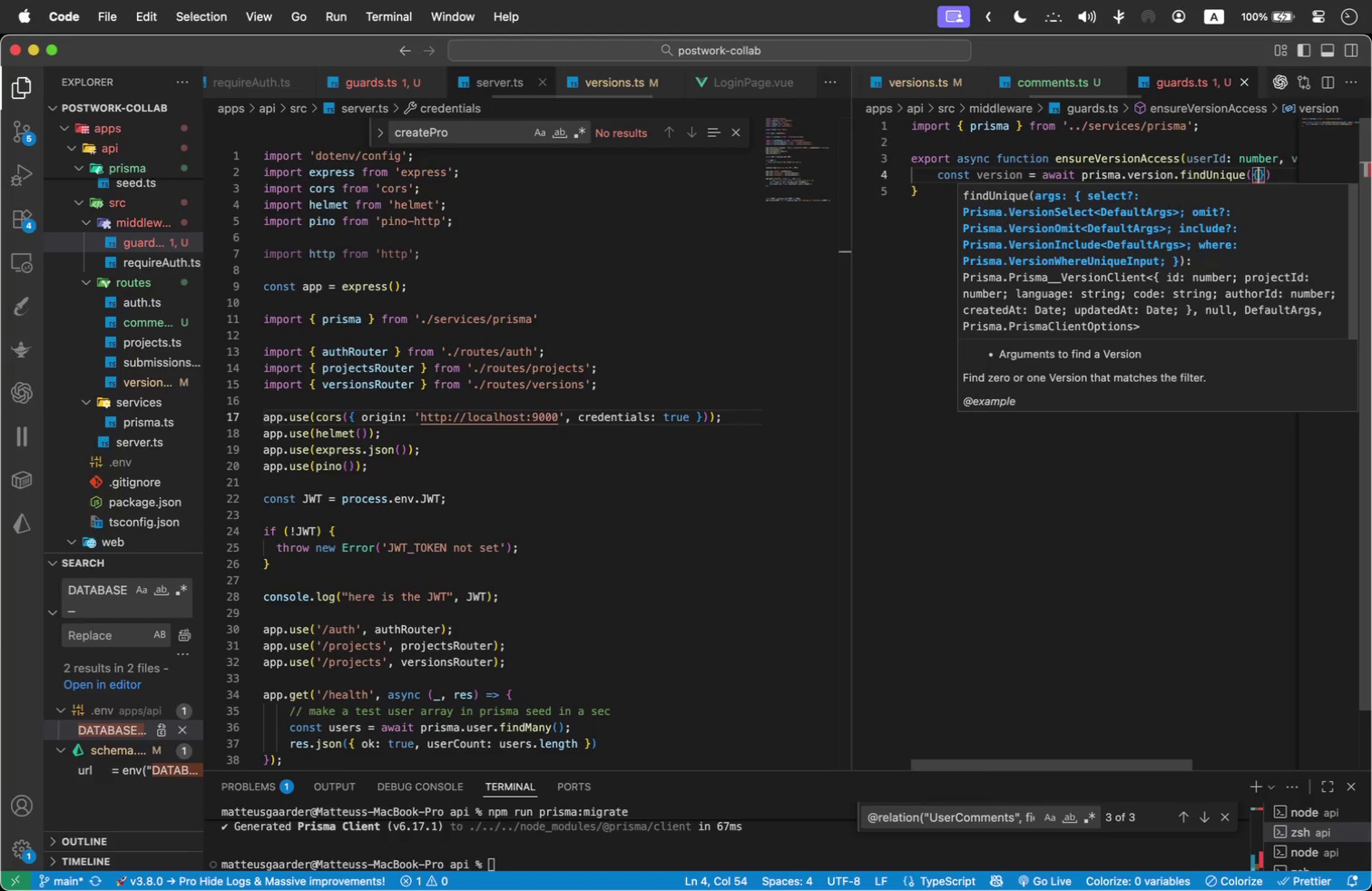 
key(Enter)
 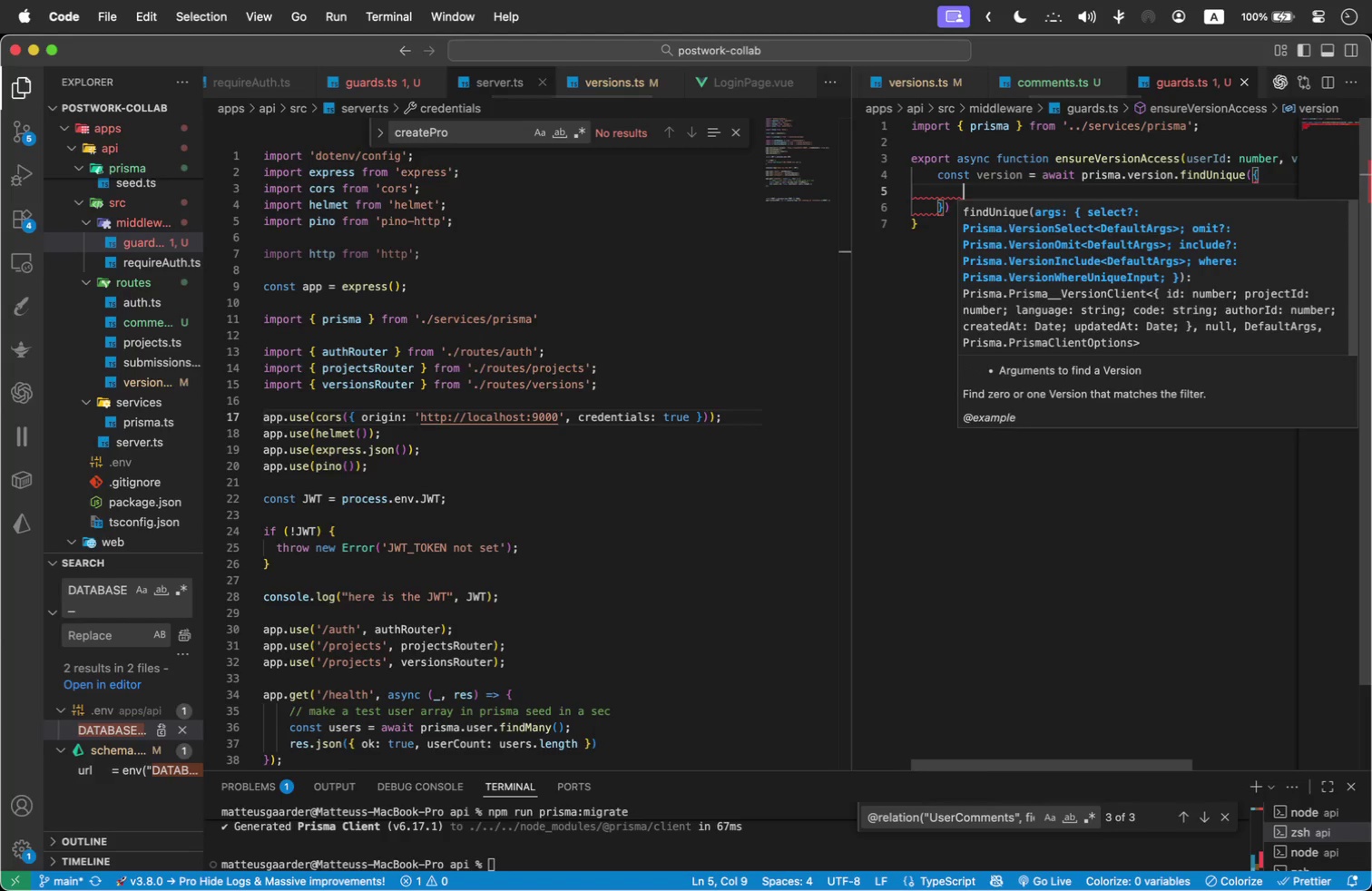 
type(where: {{  )
 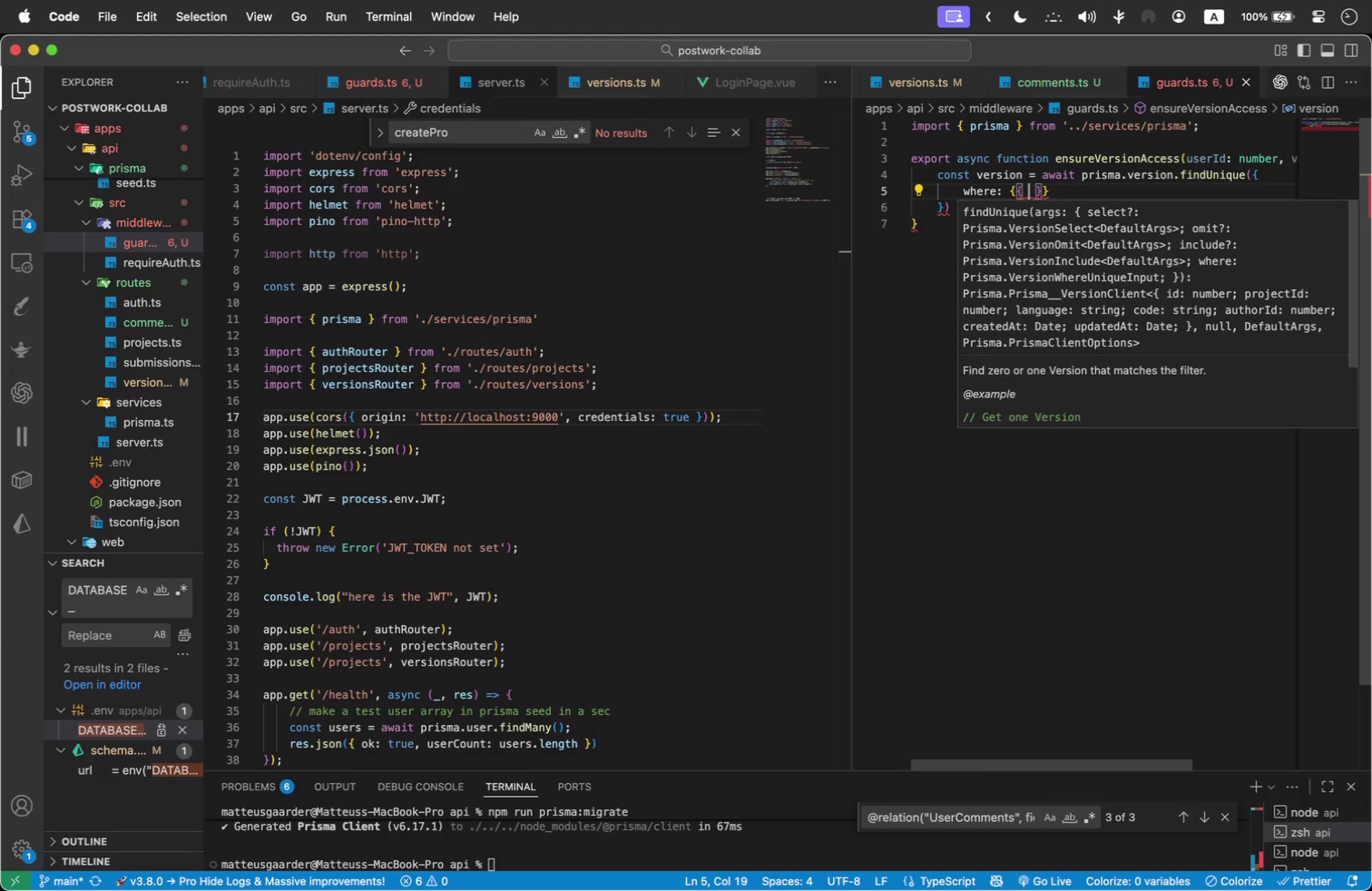 
 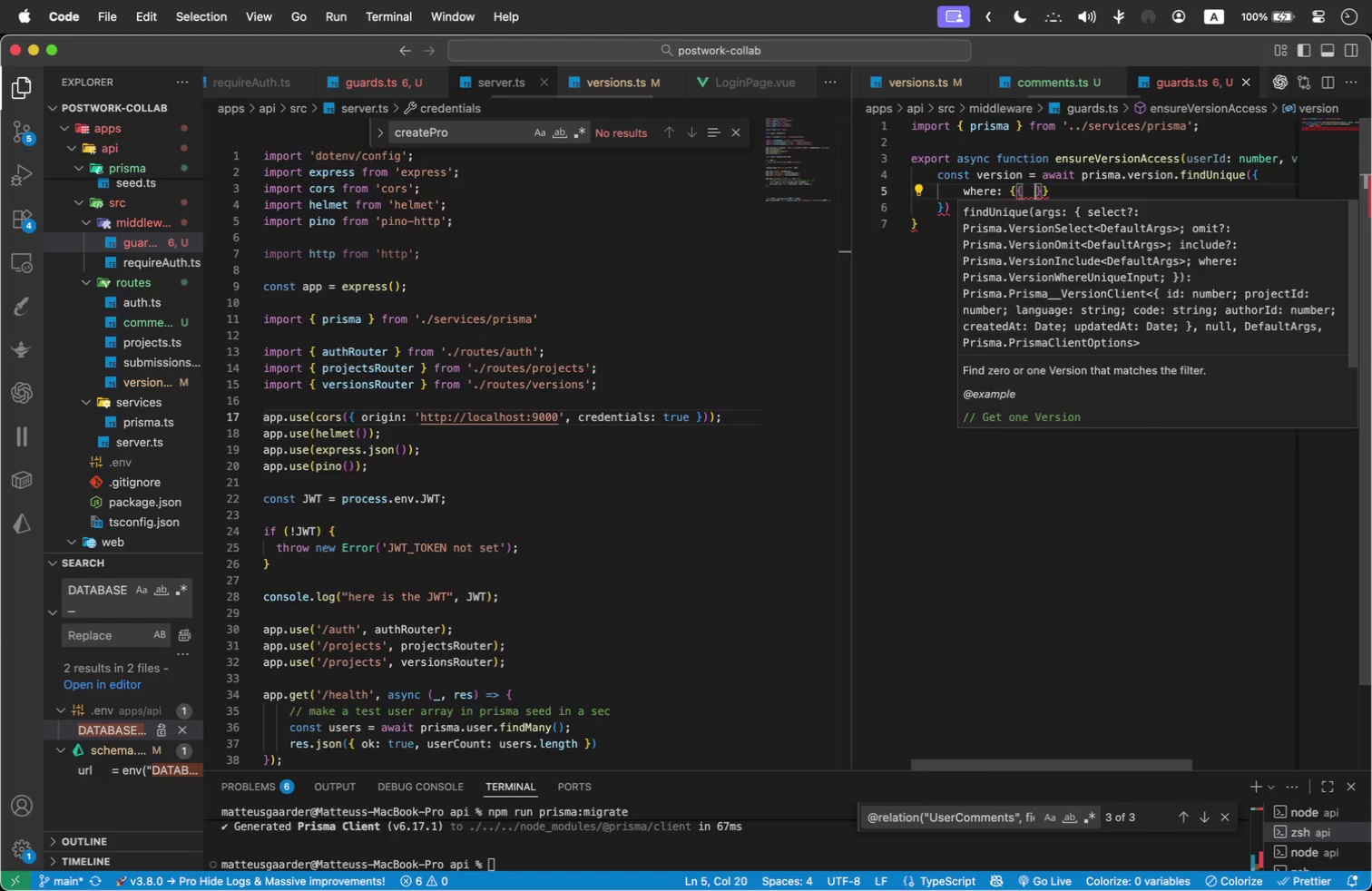 
key(ArrowLeft)
 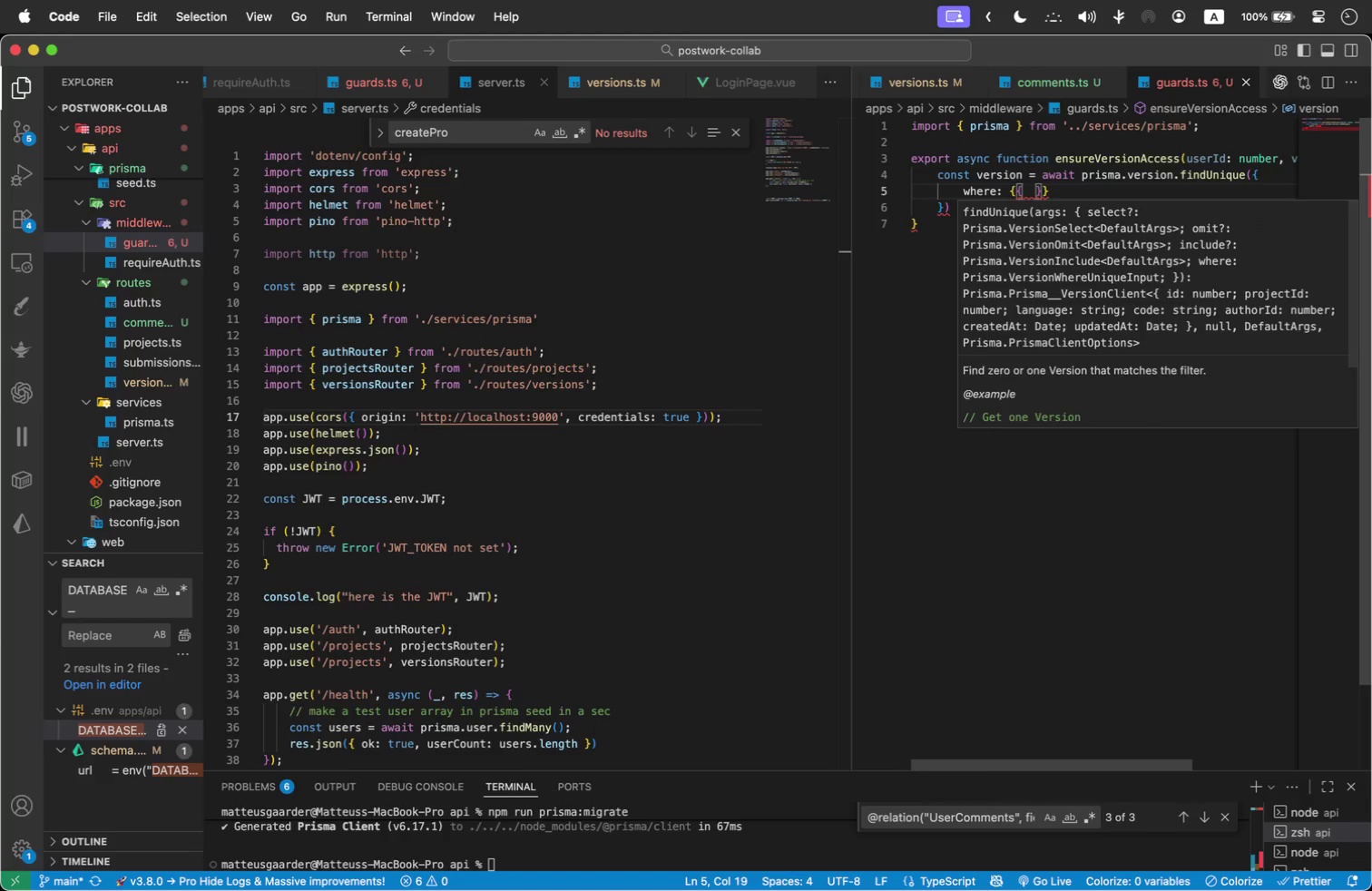 
type(w)
key(Backspace)
type(is)
key(Backspace)
type(d: user)
key(Backspace)
key(Backspace)
key(Backspace)
key(Backspace)
type(versionId)
 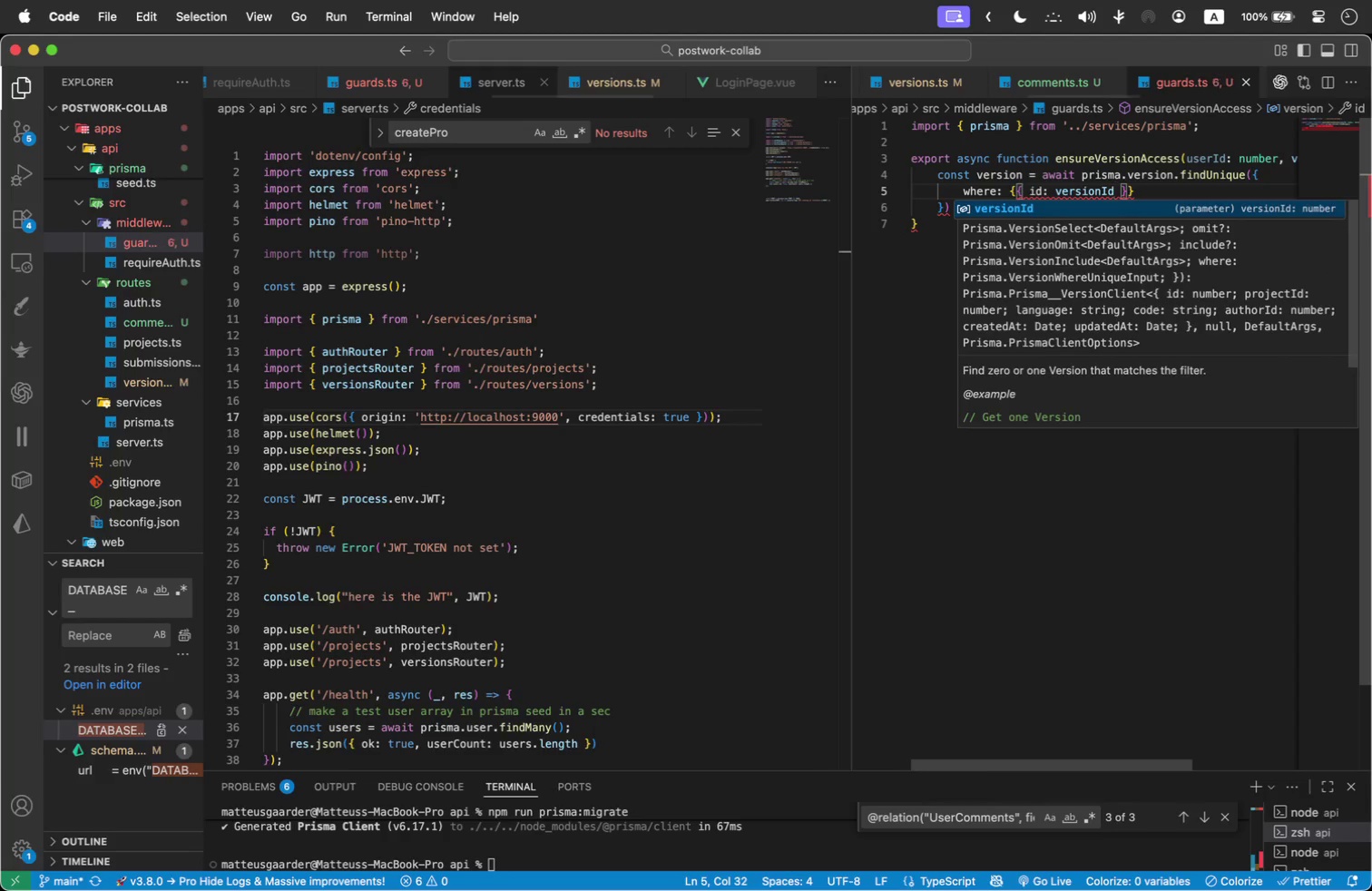 
key(ArrowRight)
 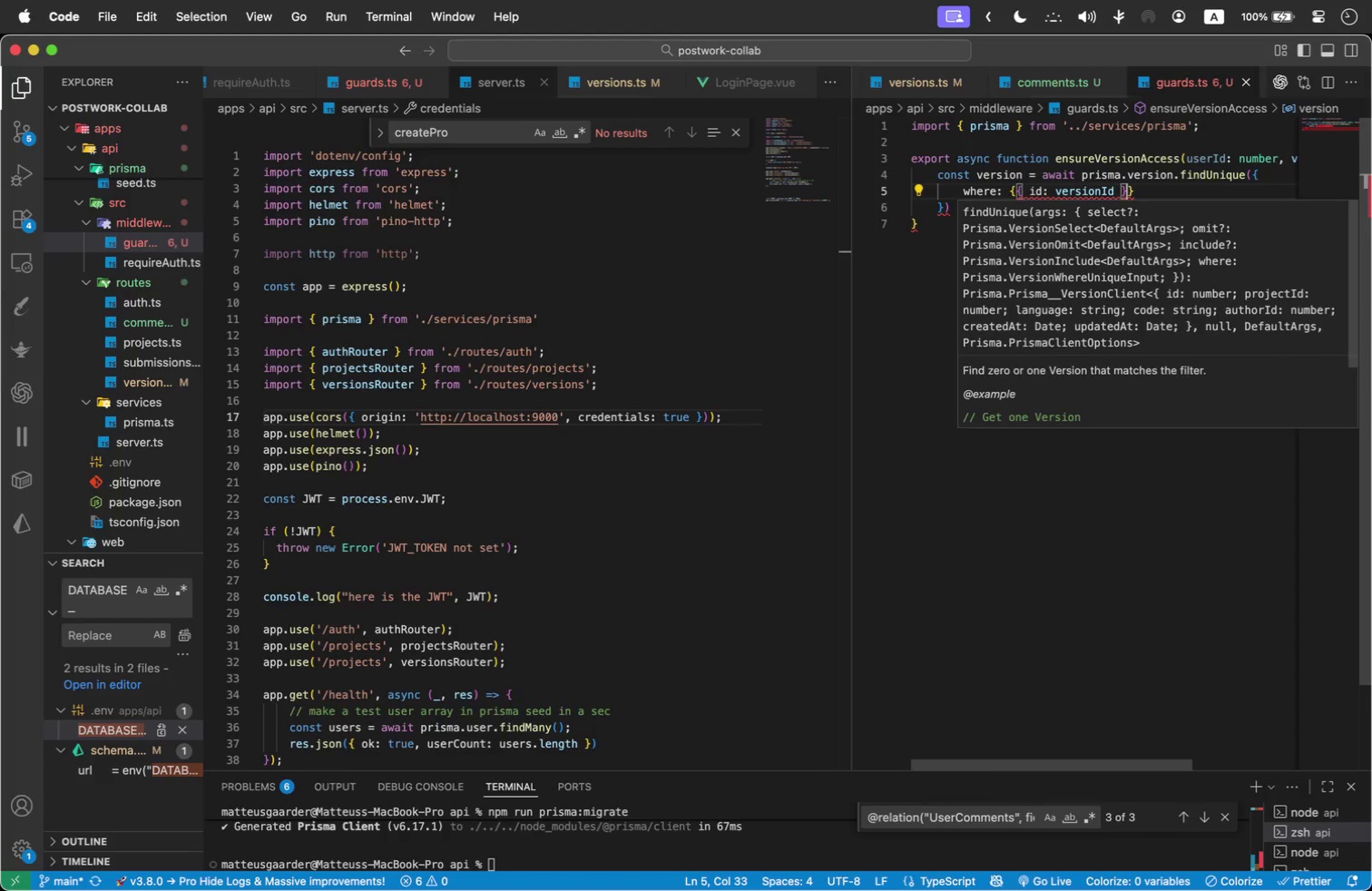 
key(ArrowRight)
 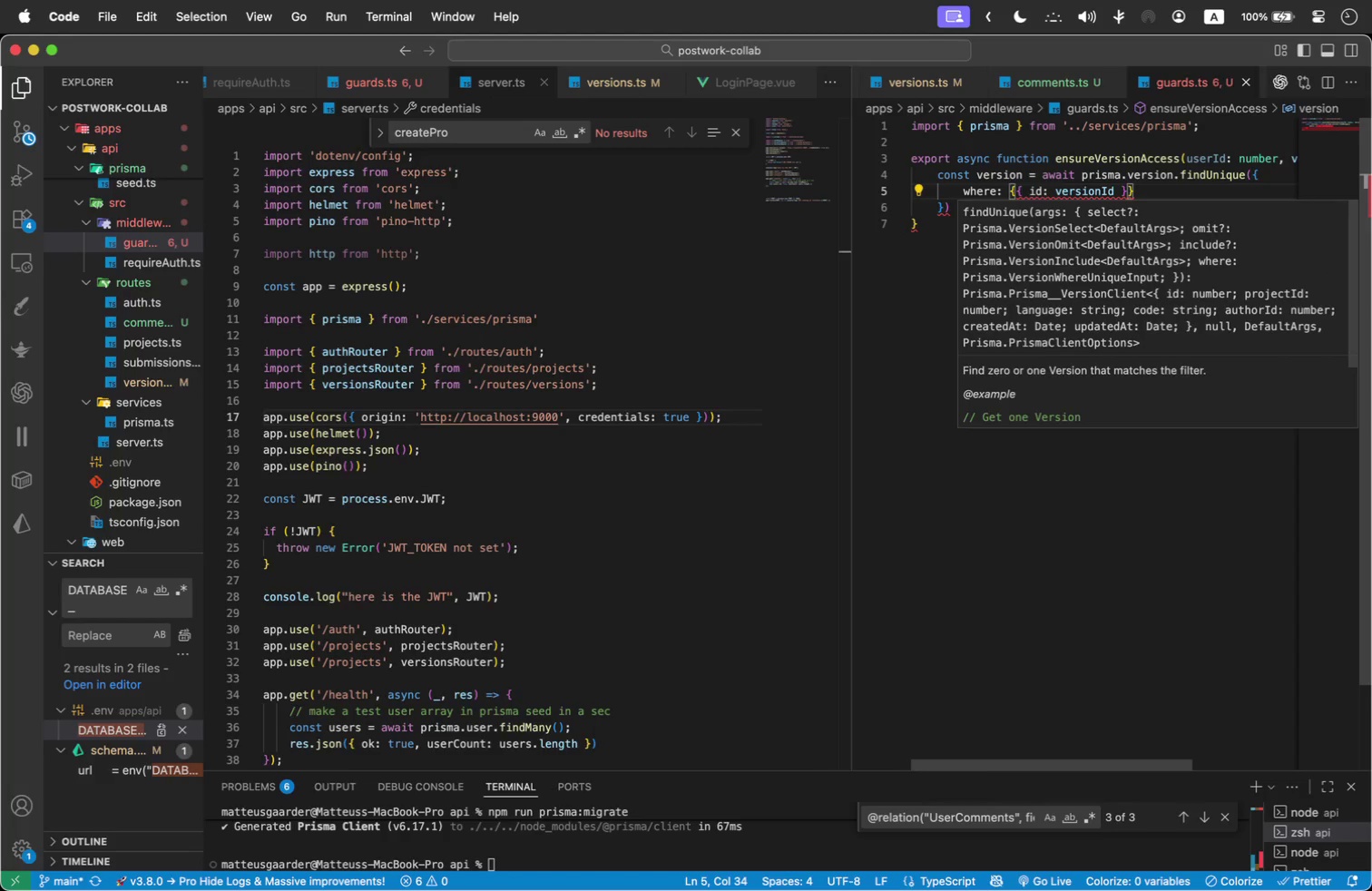 
key(ArrowRight)
 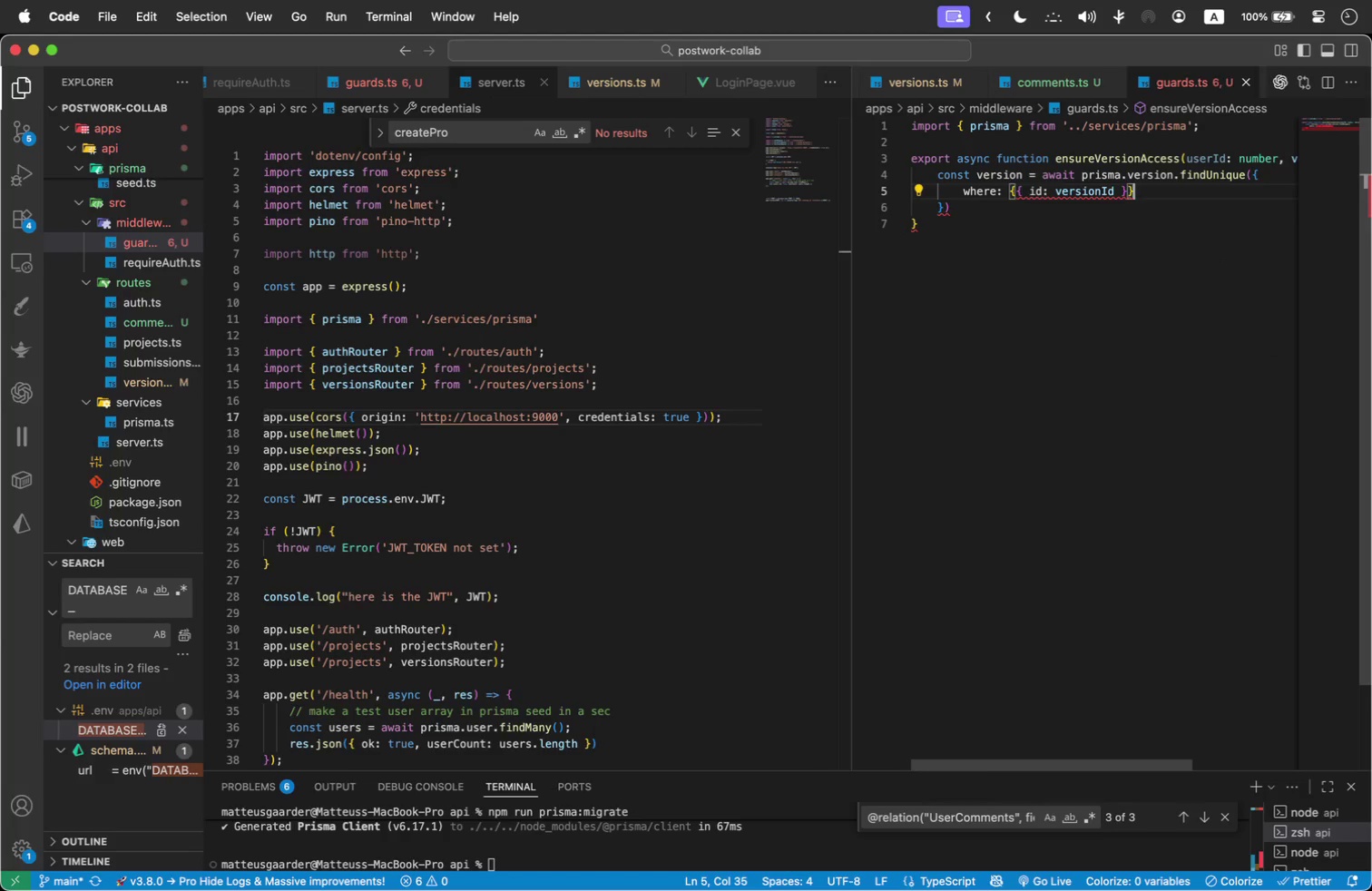 
key(Shift+ArrowLeft)
 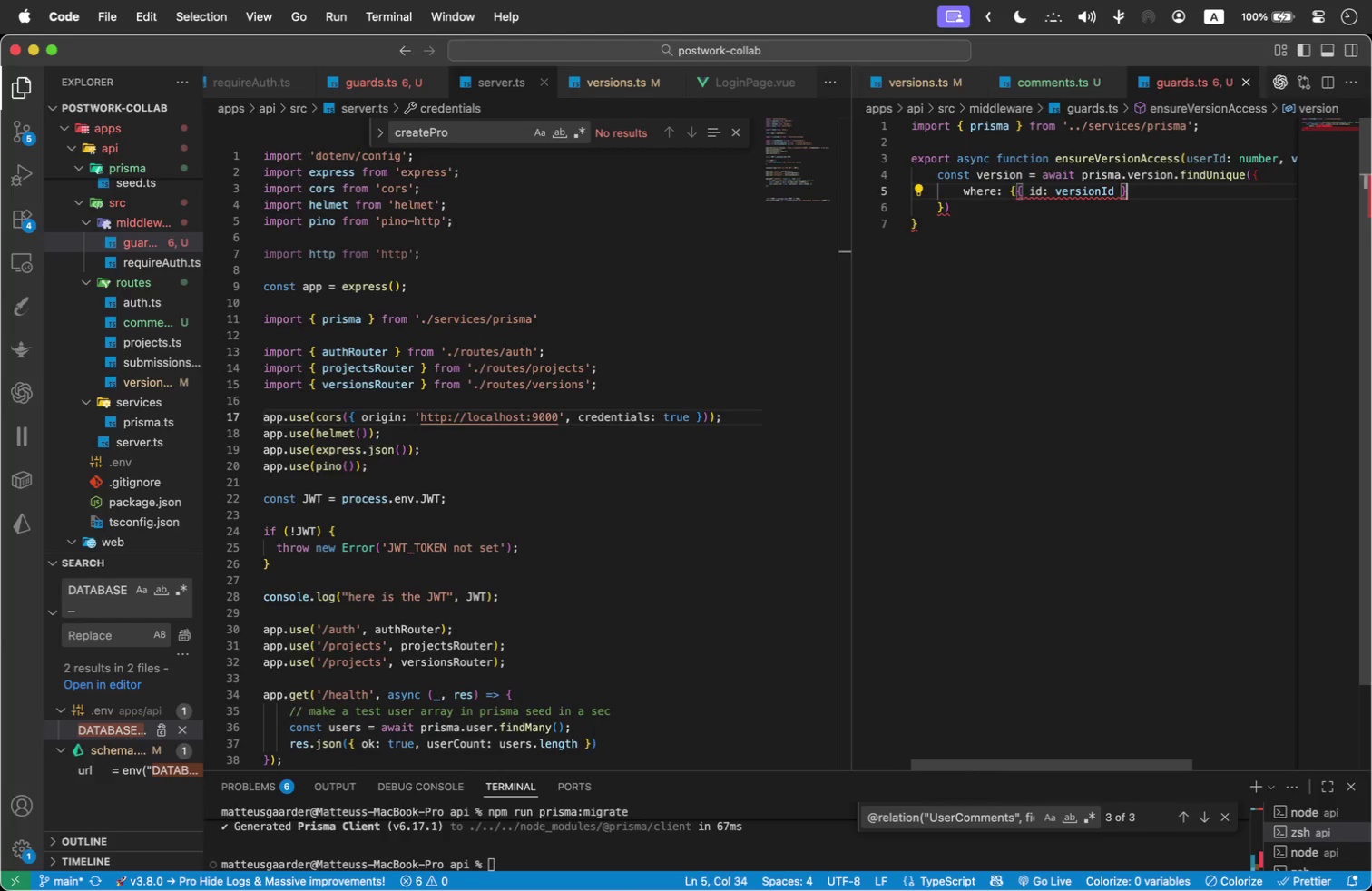 
key(Backspace)
 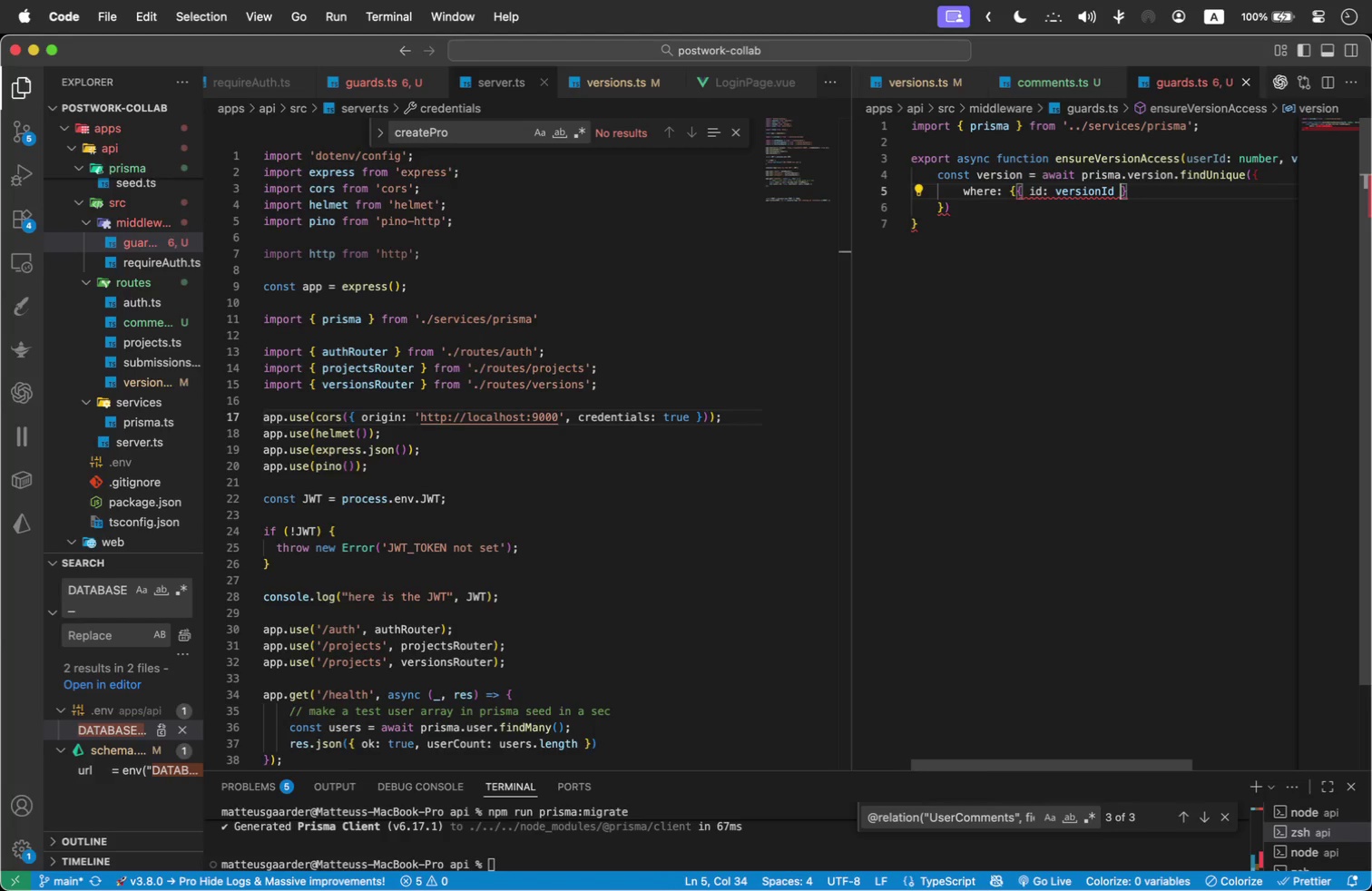 
hold_key(key=ArrowLeft, duration=1.5)
 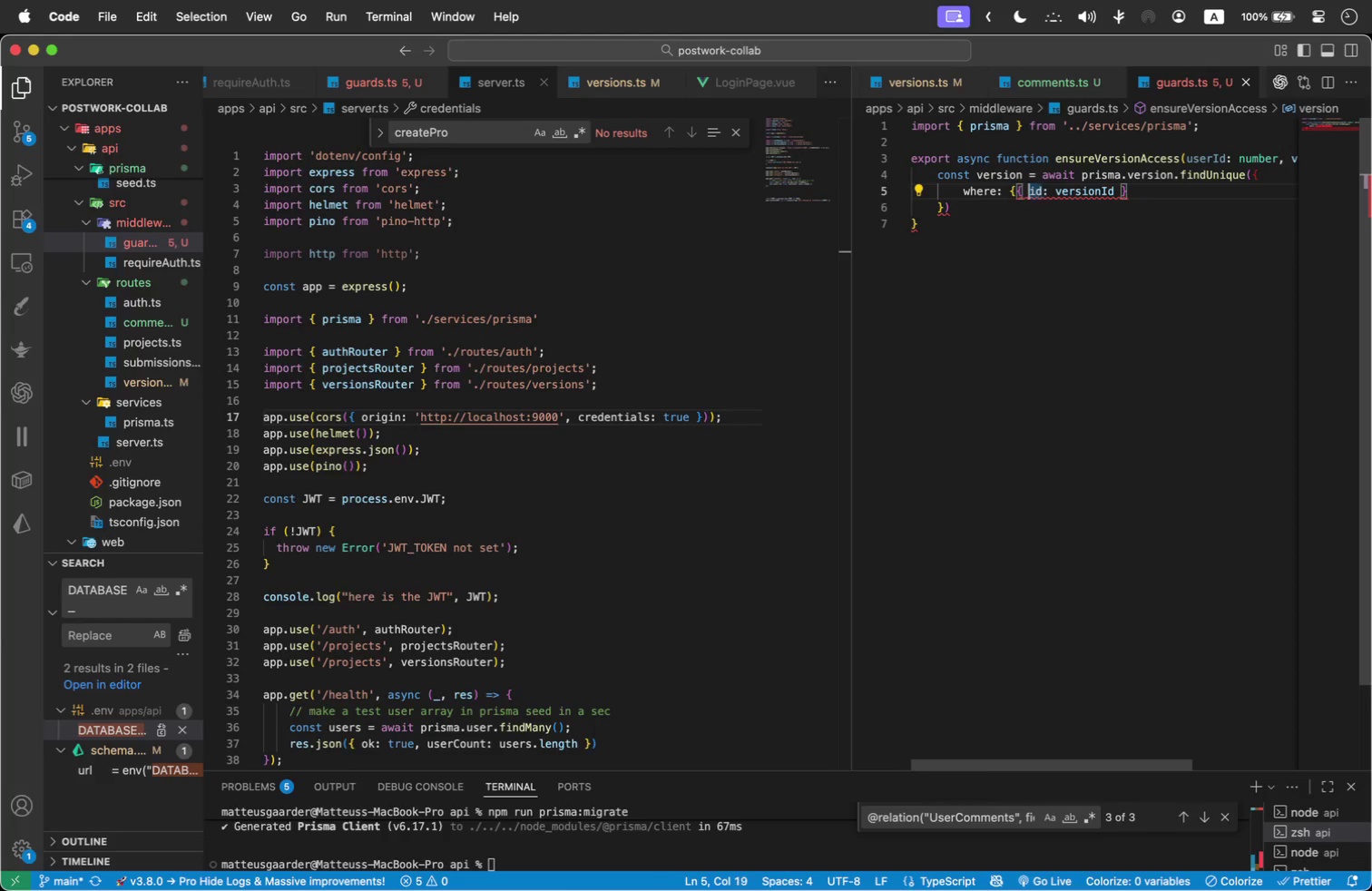 
key(ArrowLeft)
 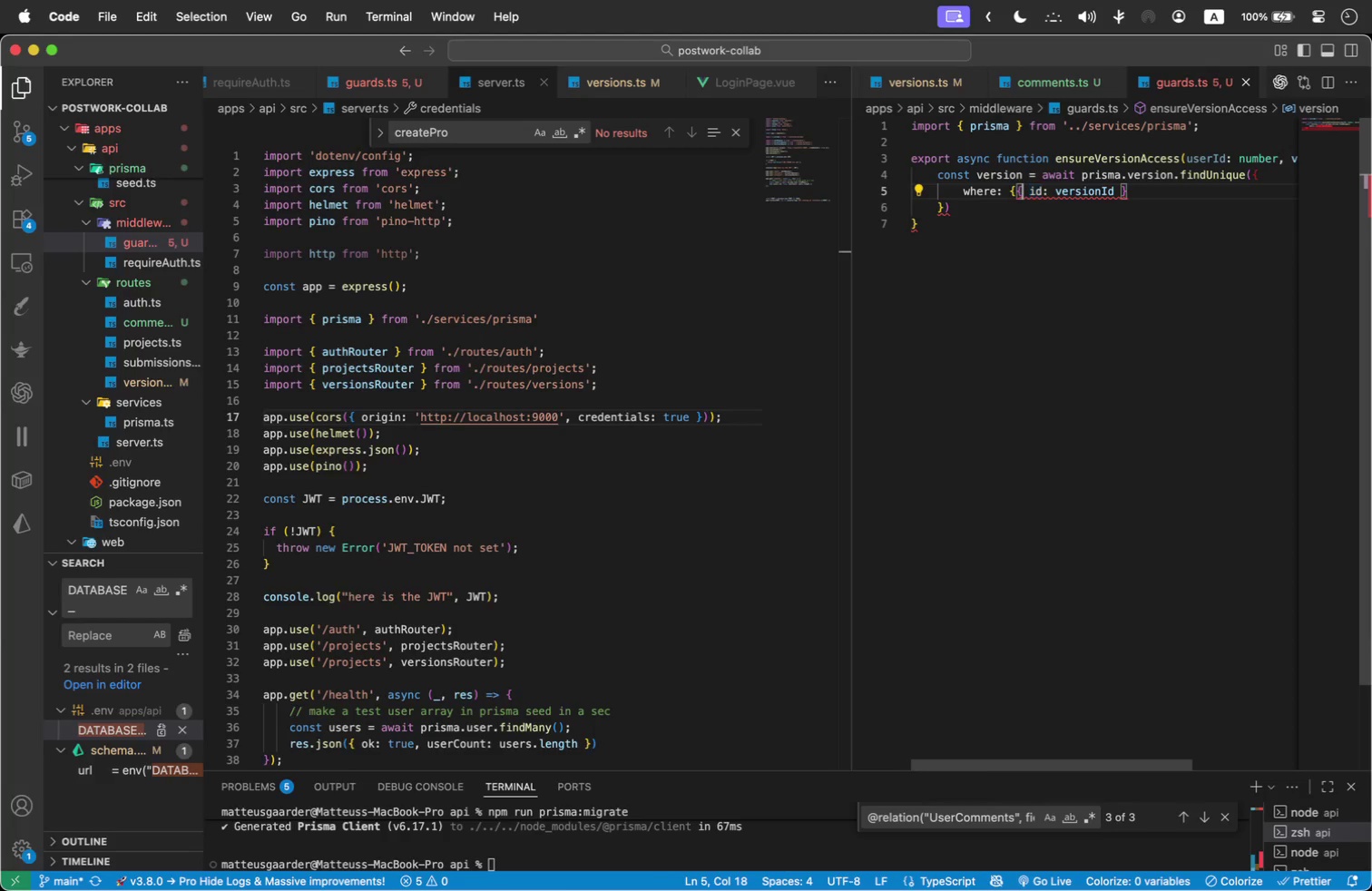 
key(ArrowLeft)
 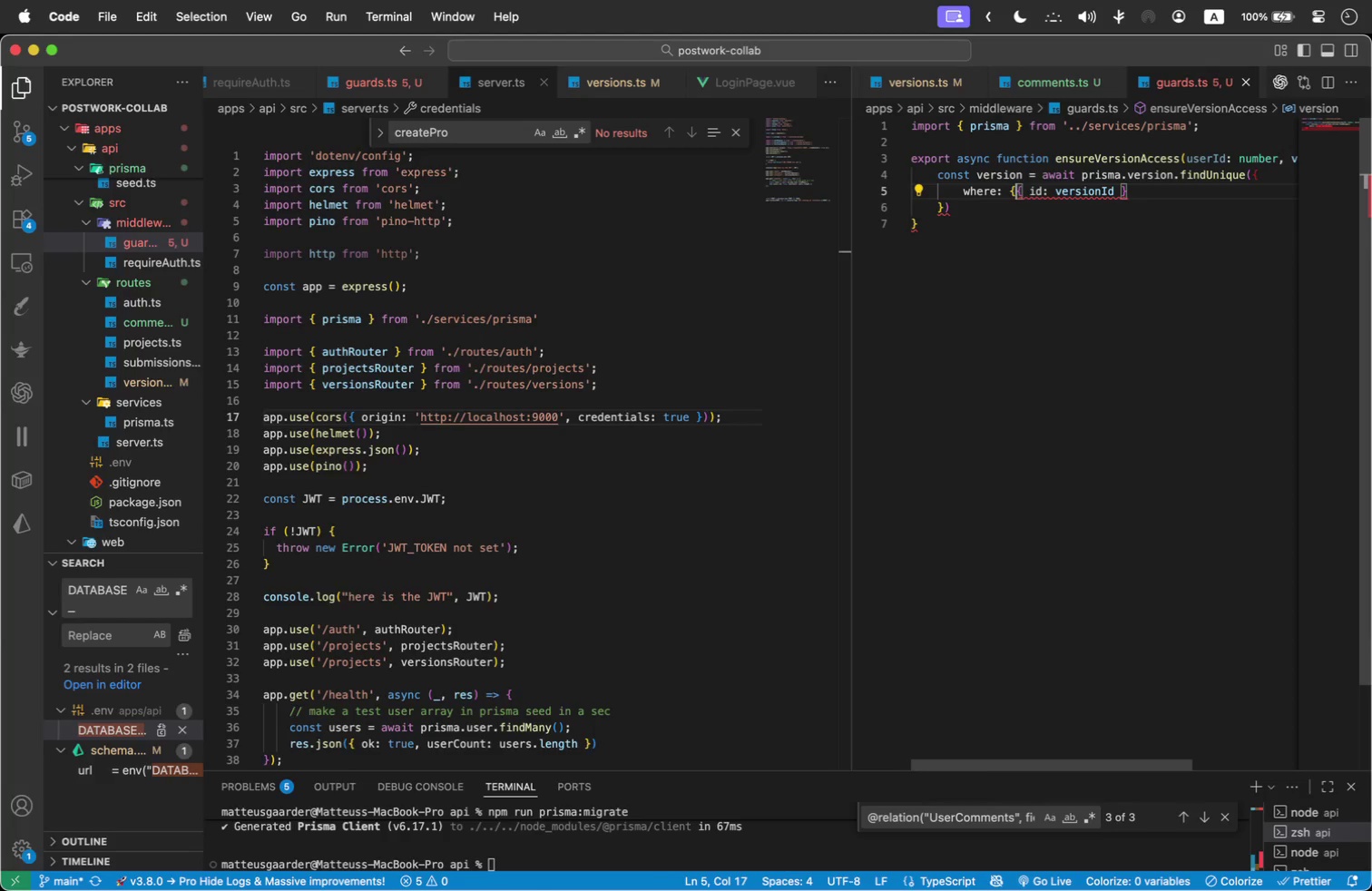 
key(ArrowLeft)
 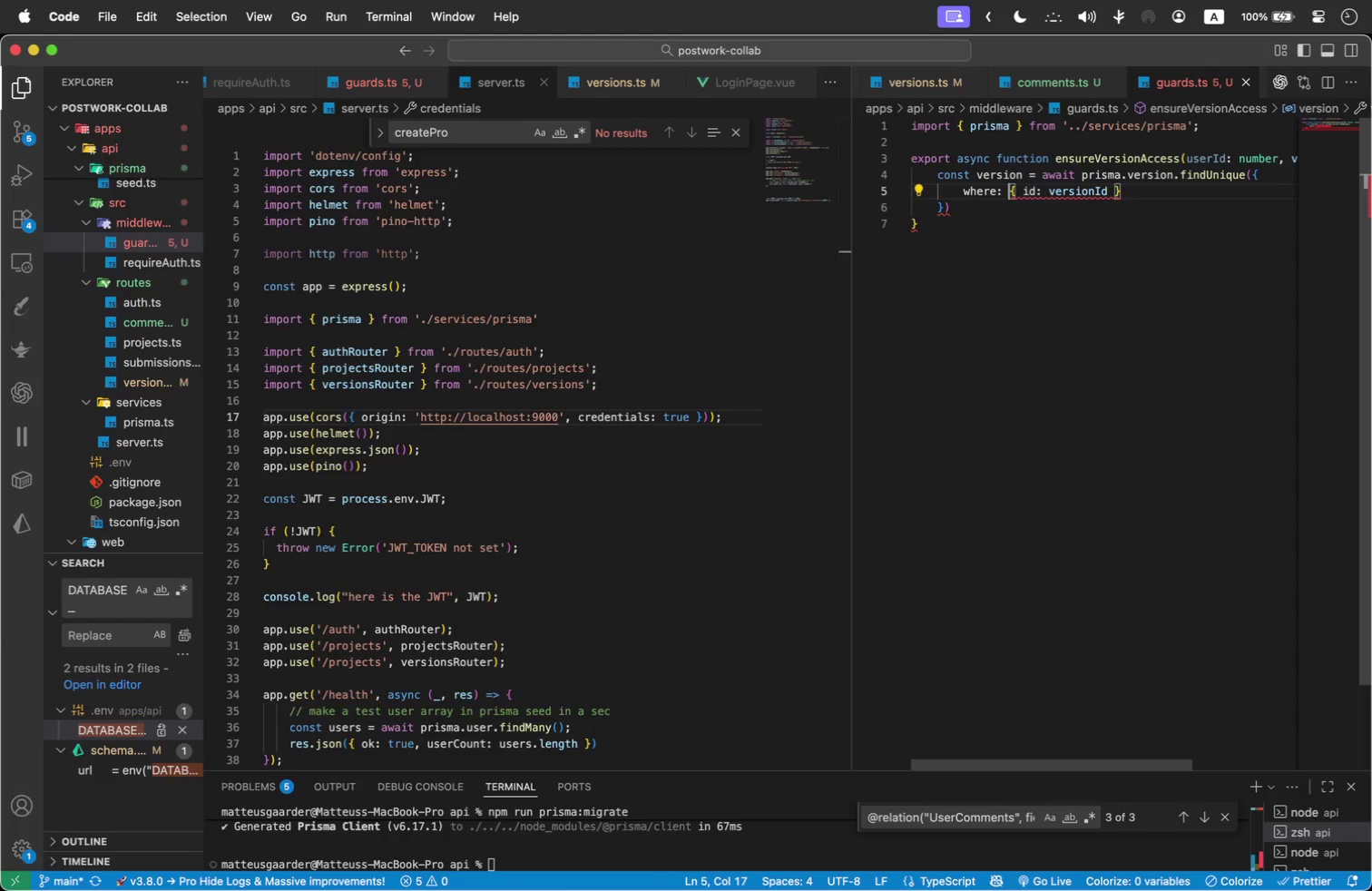 
key(Backspace)
 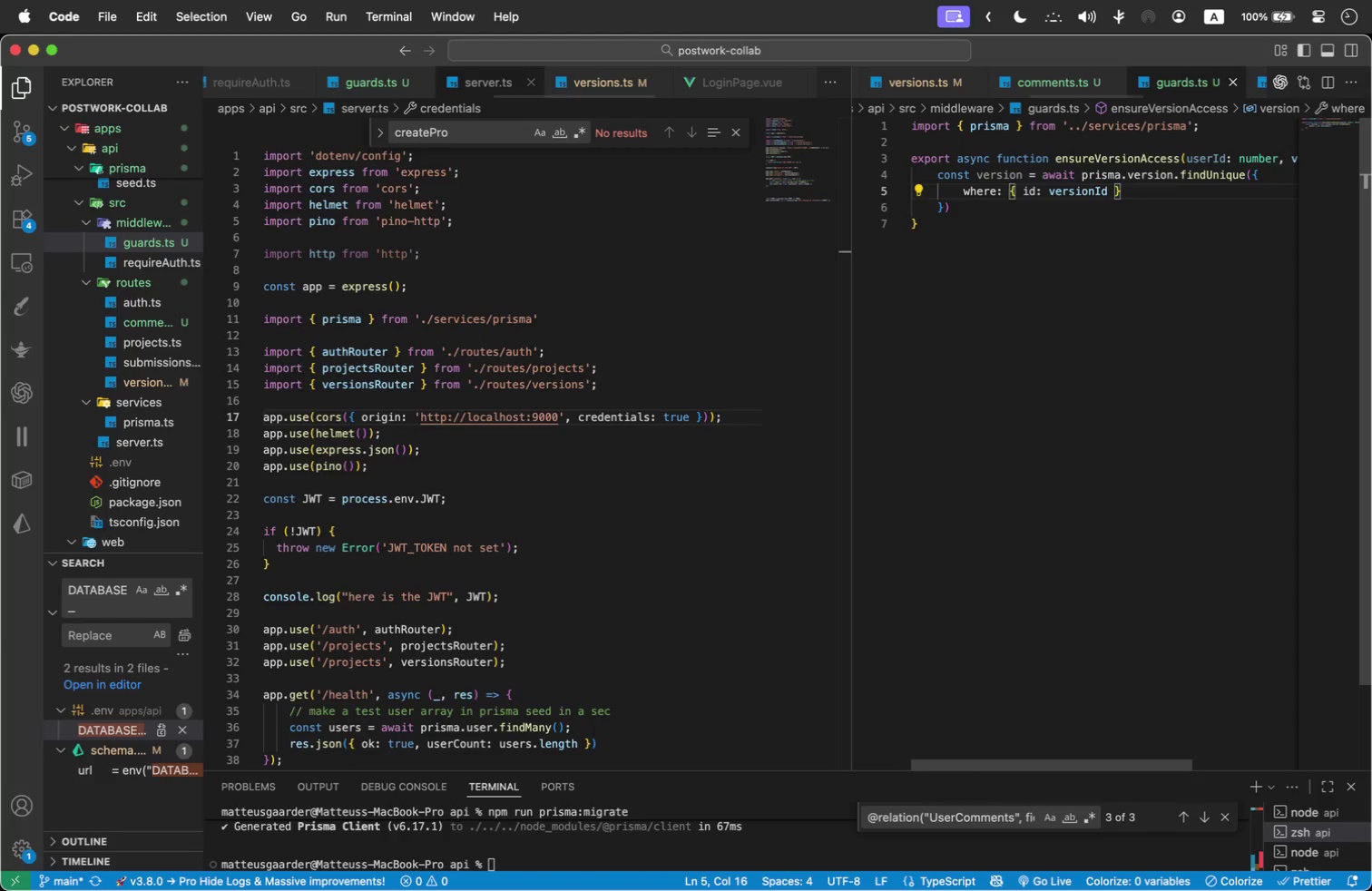 
key(ArrowRight)
 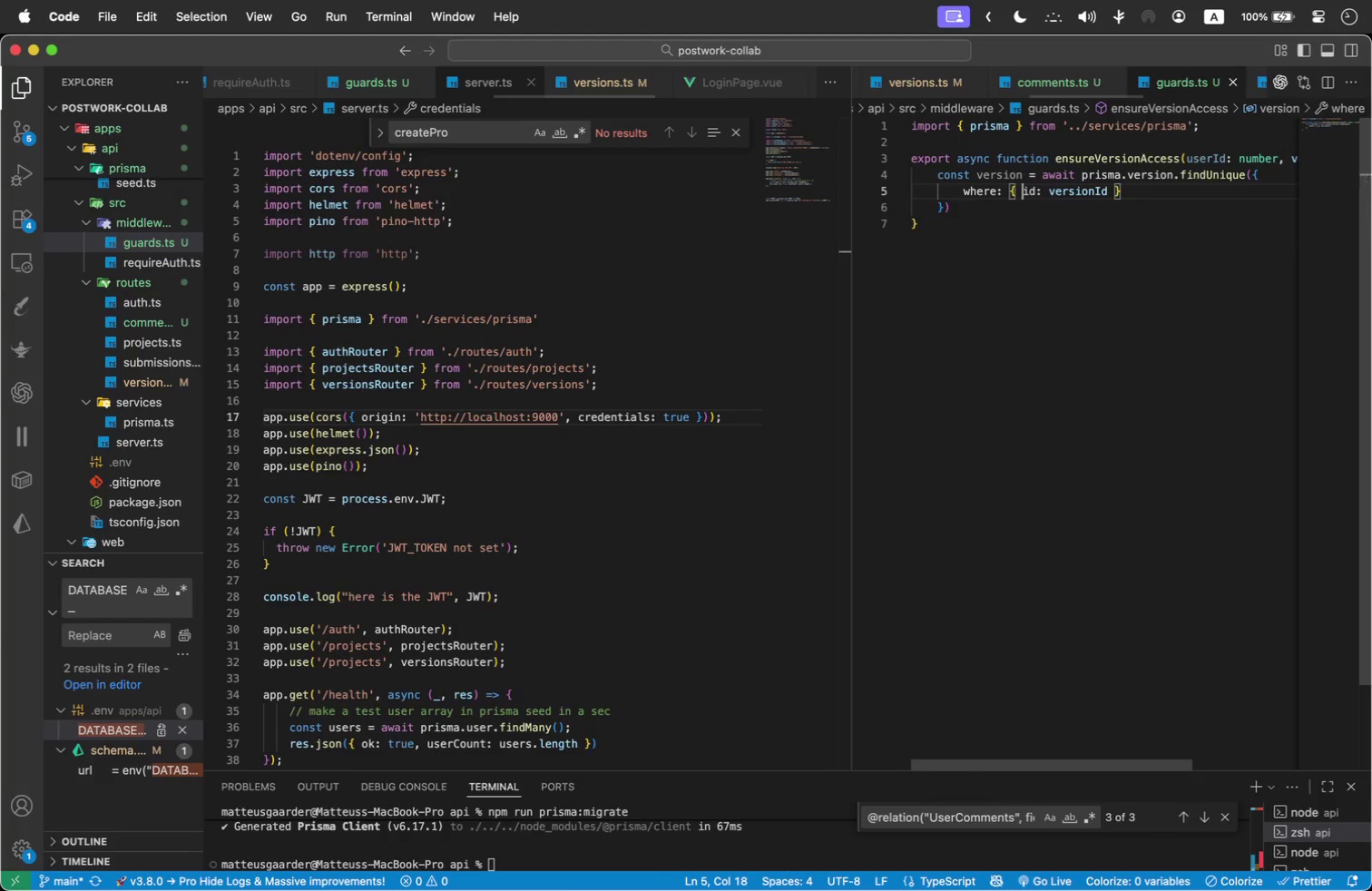 
hold_key(key=ArrowRight, duration=1.51)
 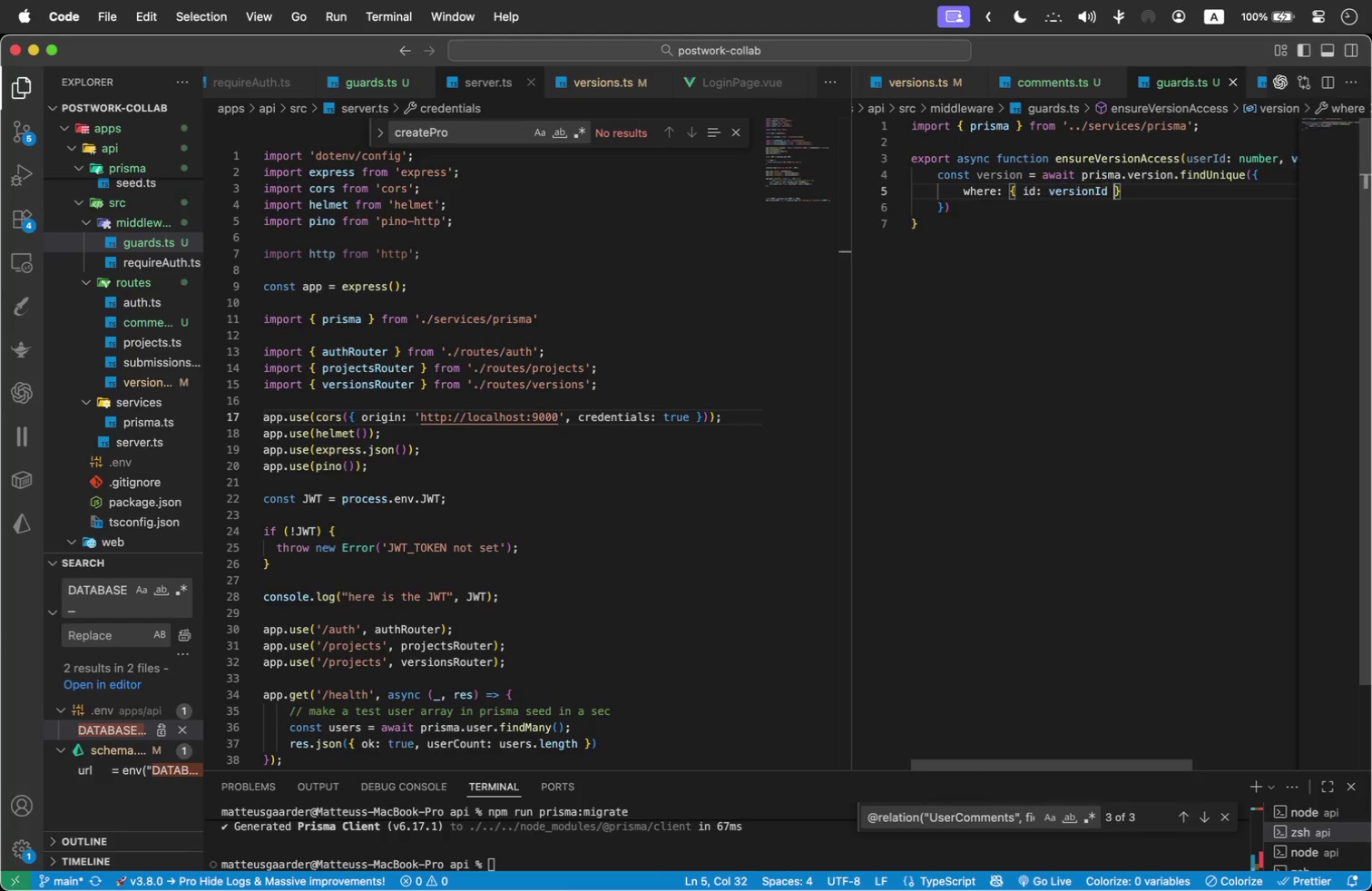 
key(ArrowRight)
 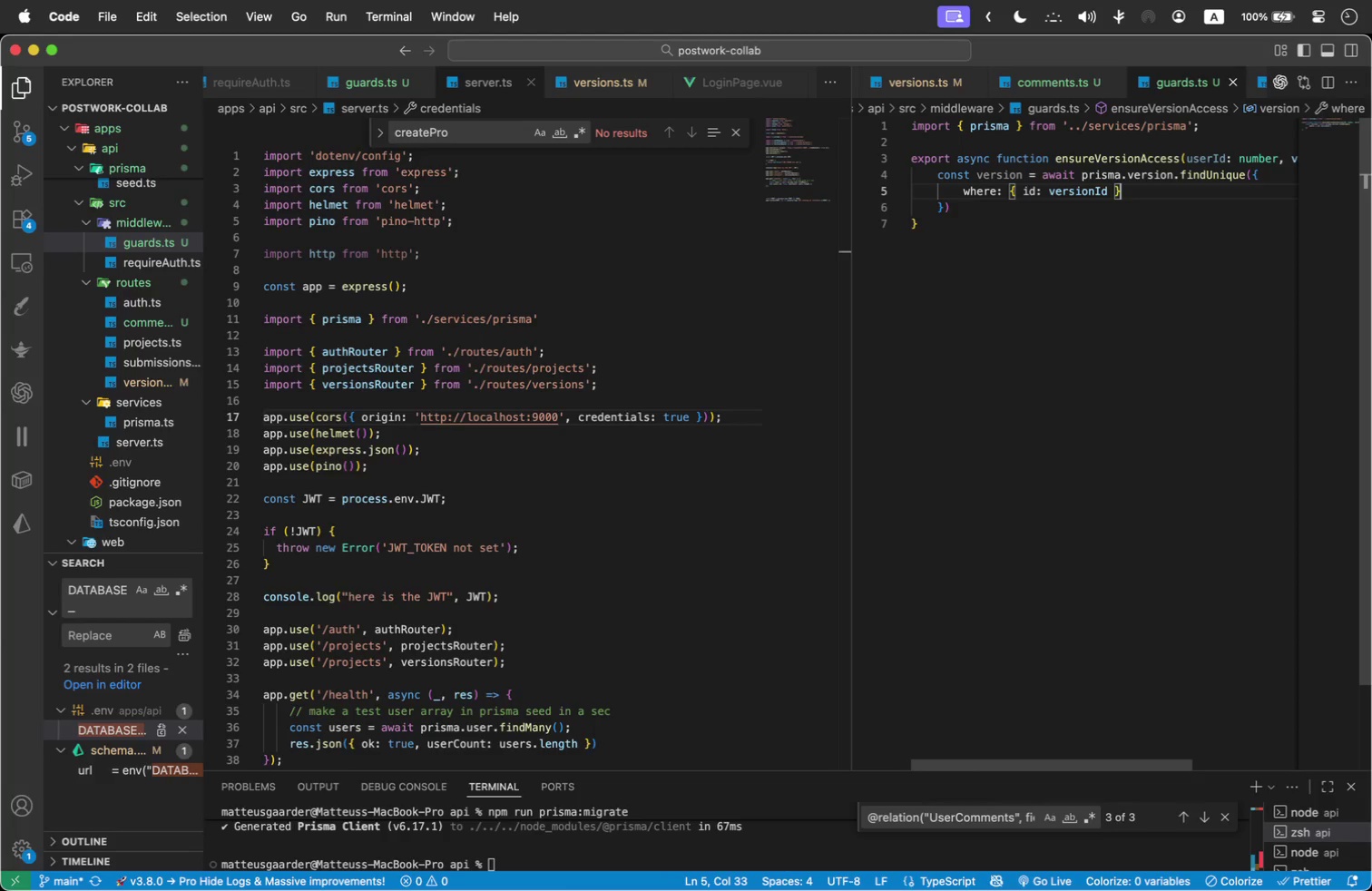 
key(ArrowRight)
 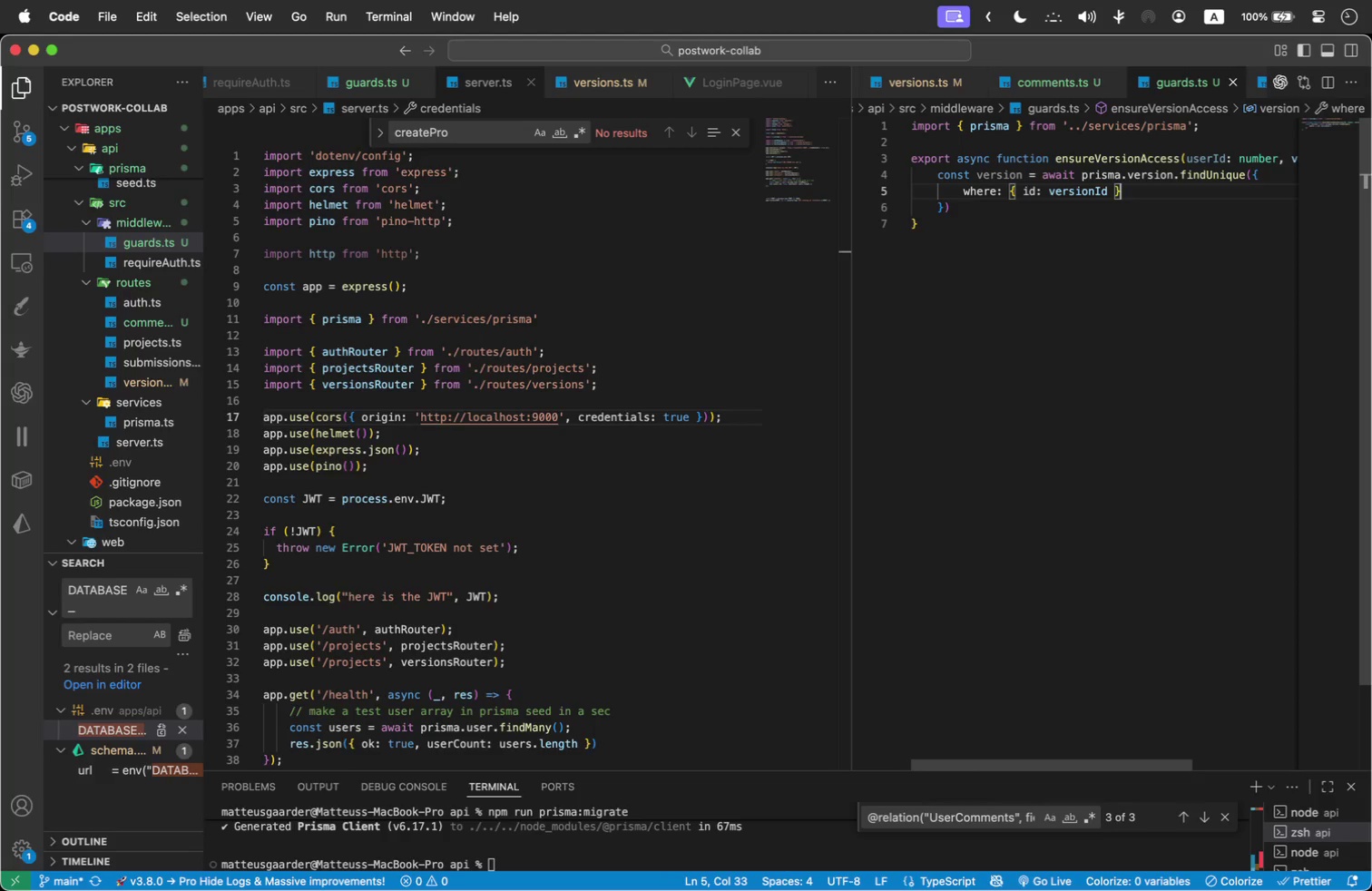 
key(Comma)
 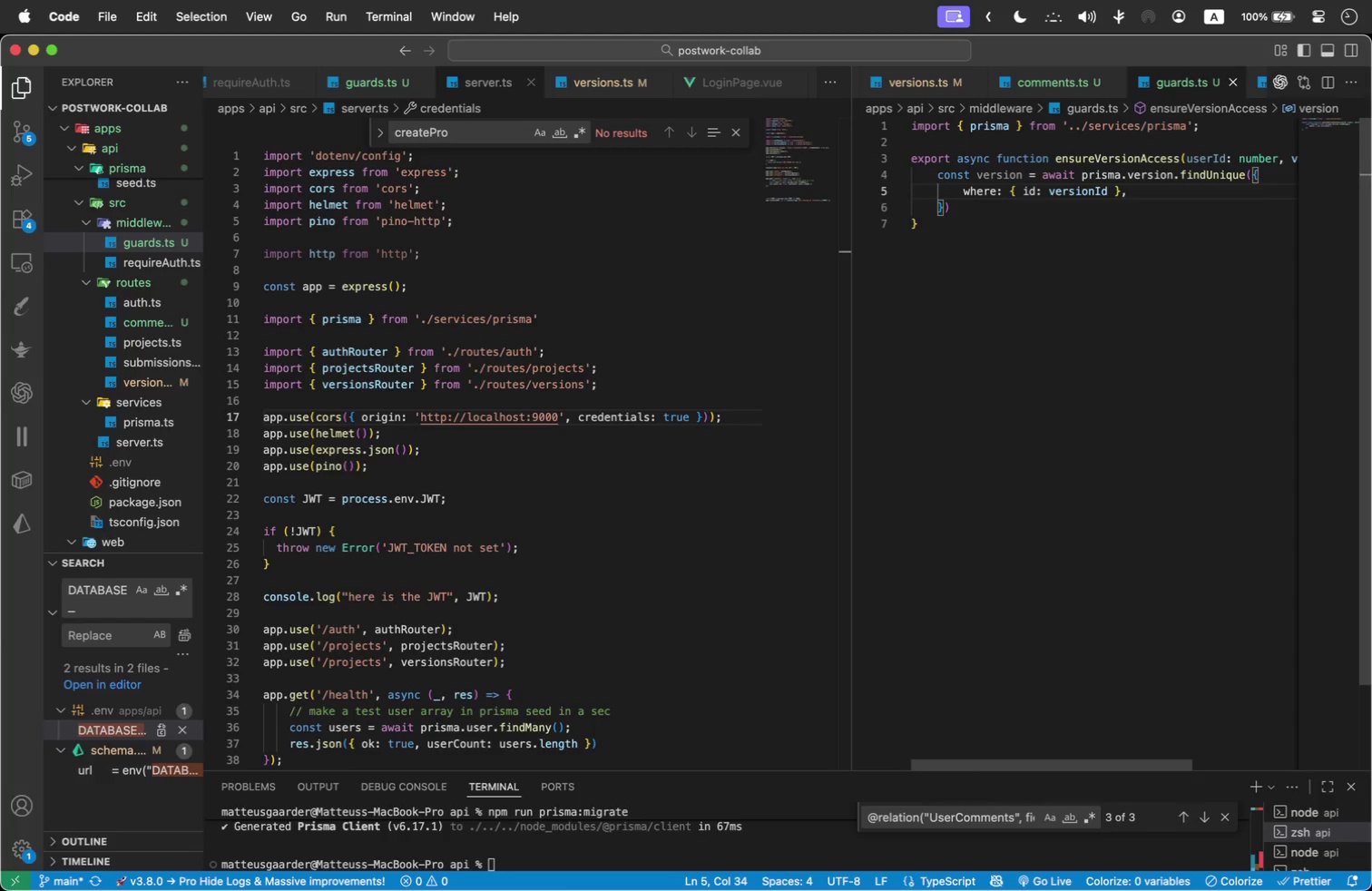 
key(Enter)
 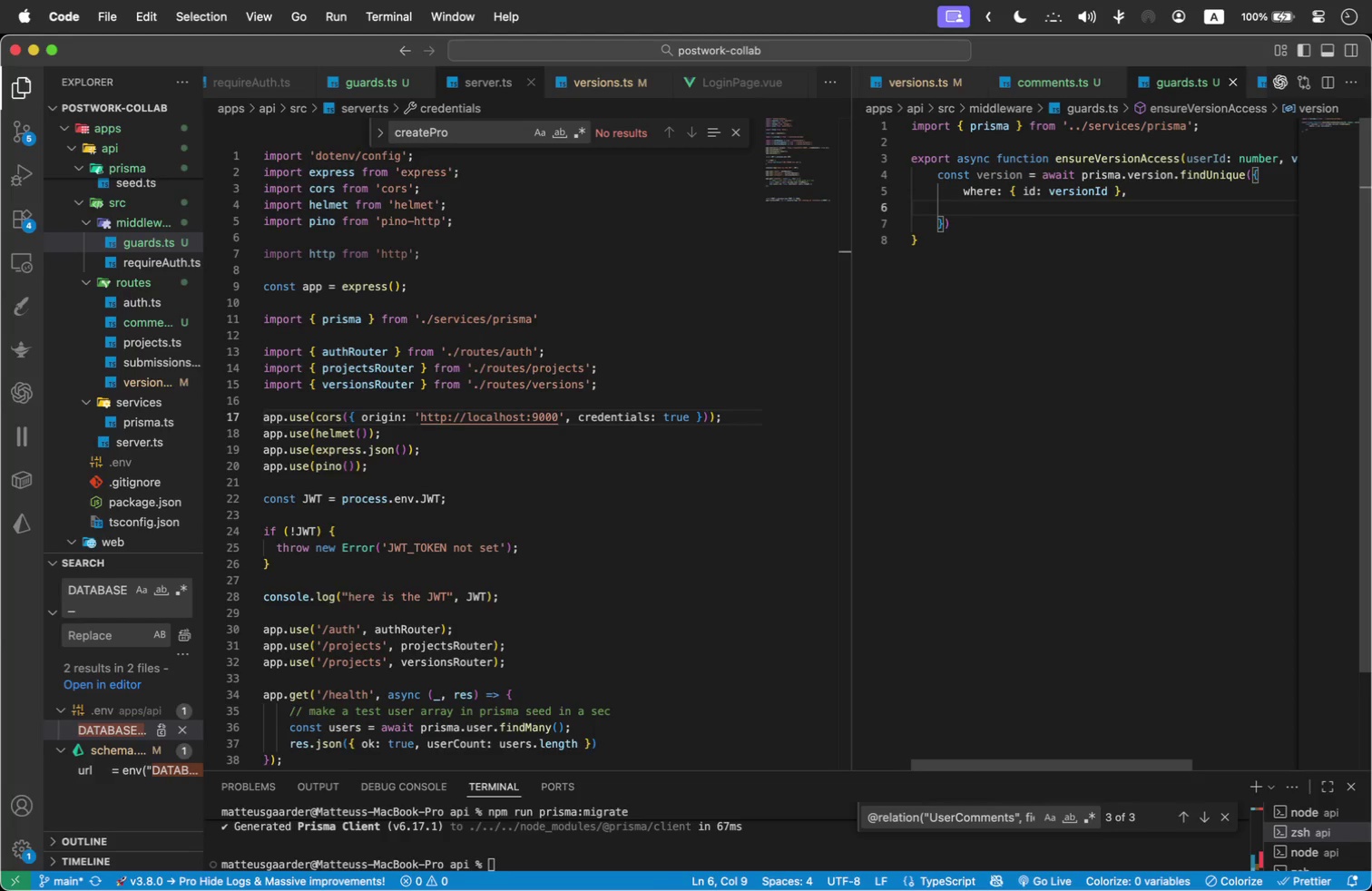 
type(sele)
 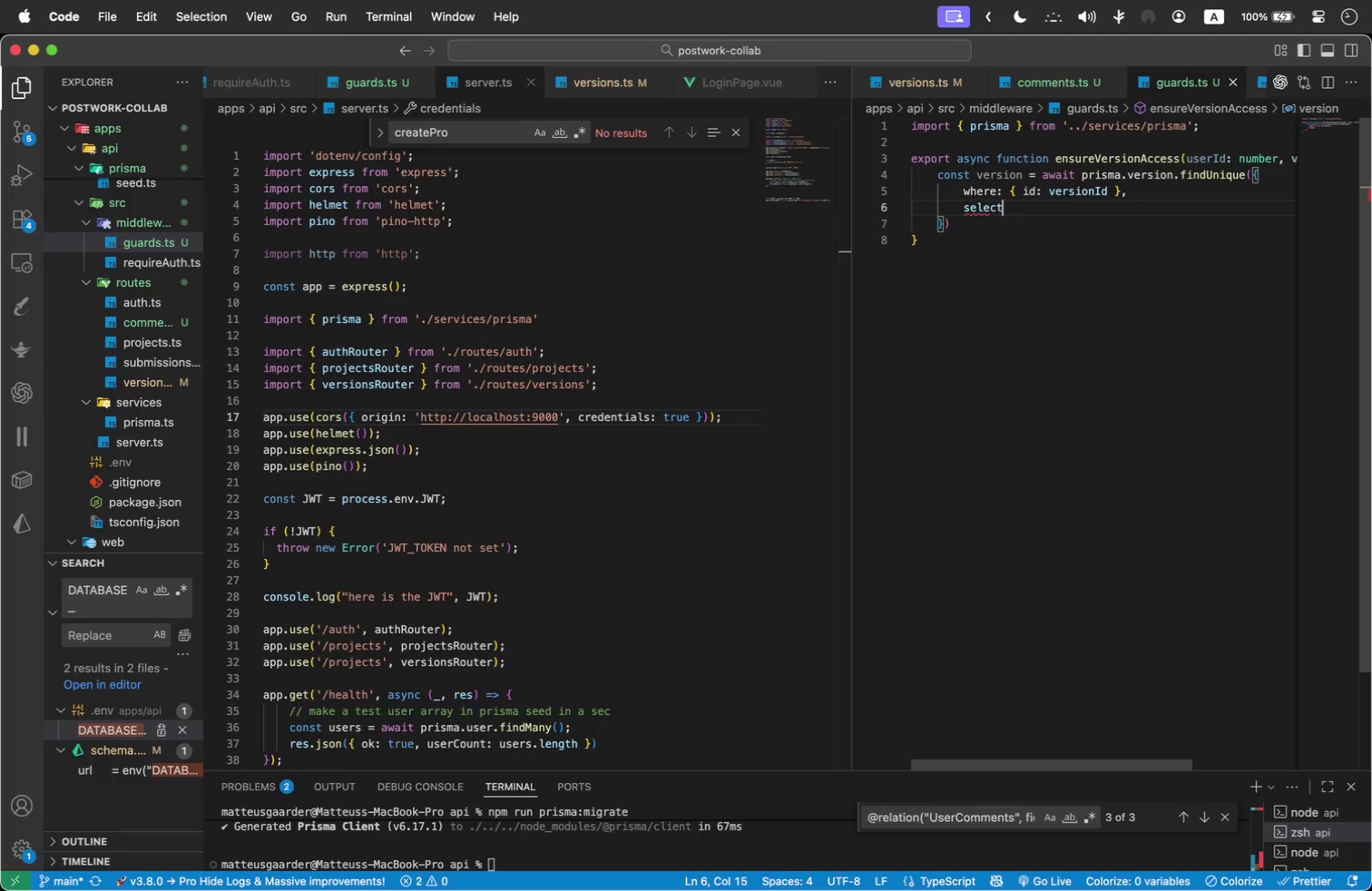 
key(Enter)
 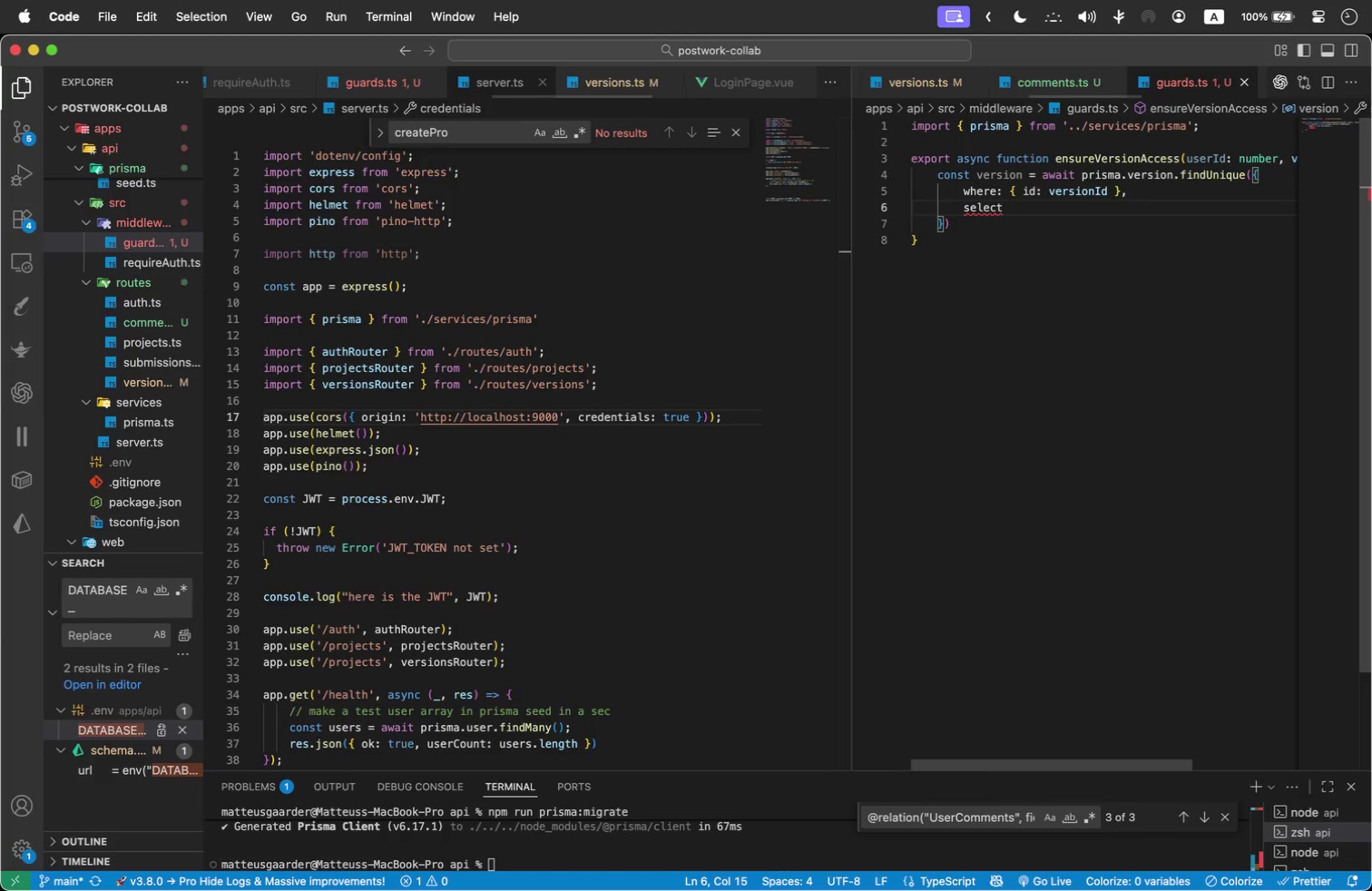 
type(: { projec)
 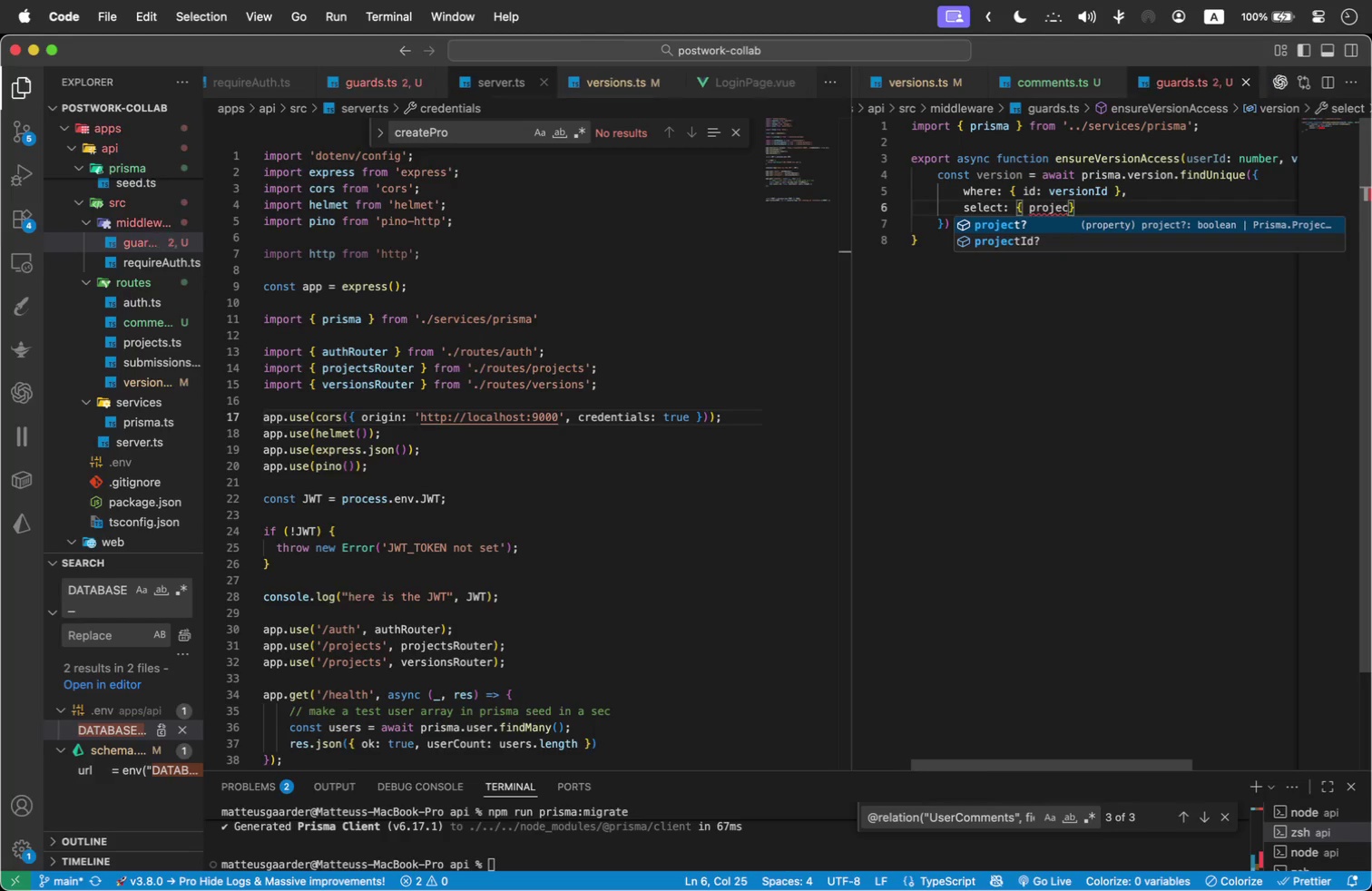 
key(ArrowDown)
 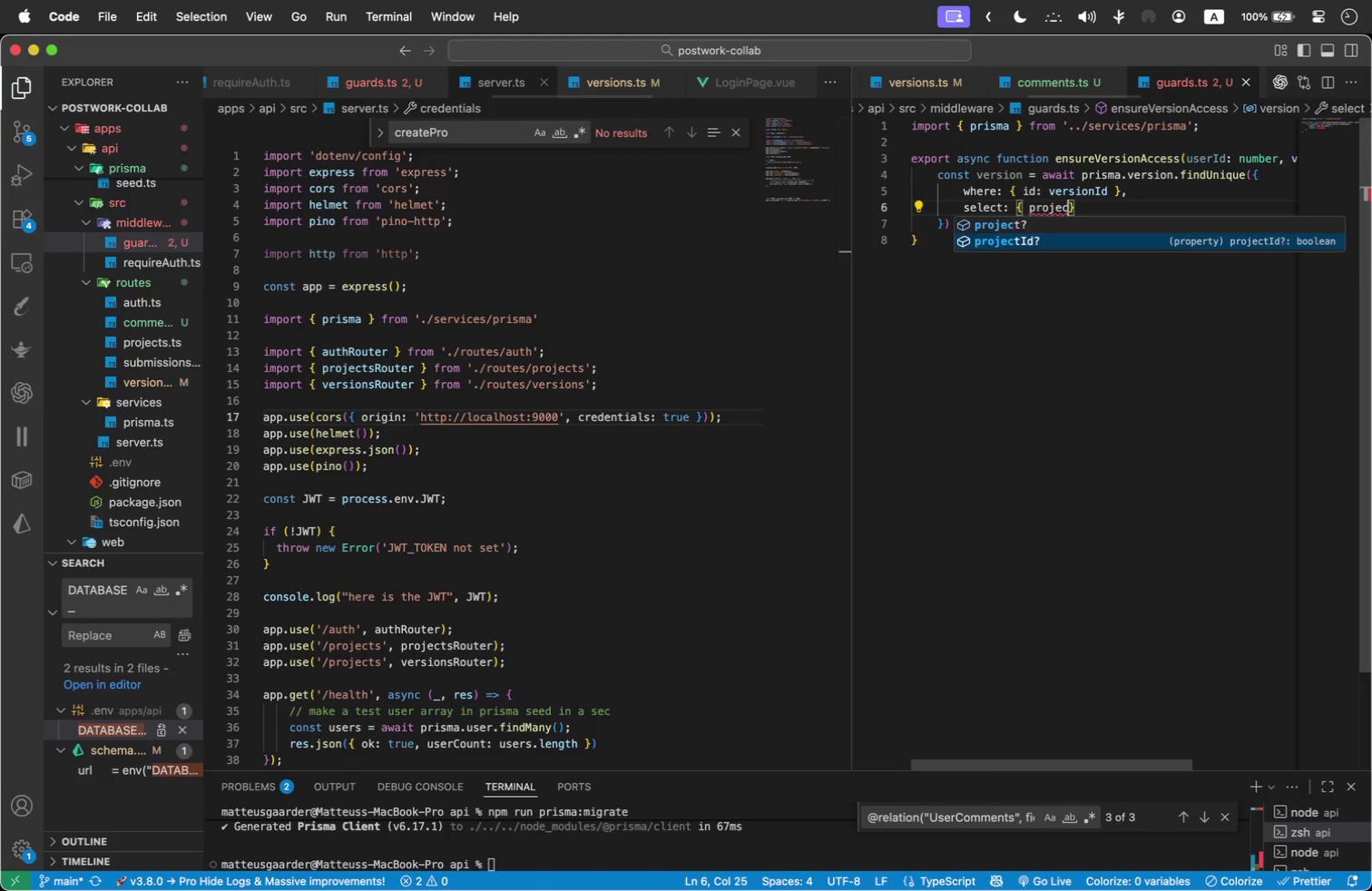 
key(Enter)
 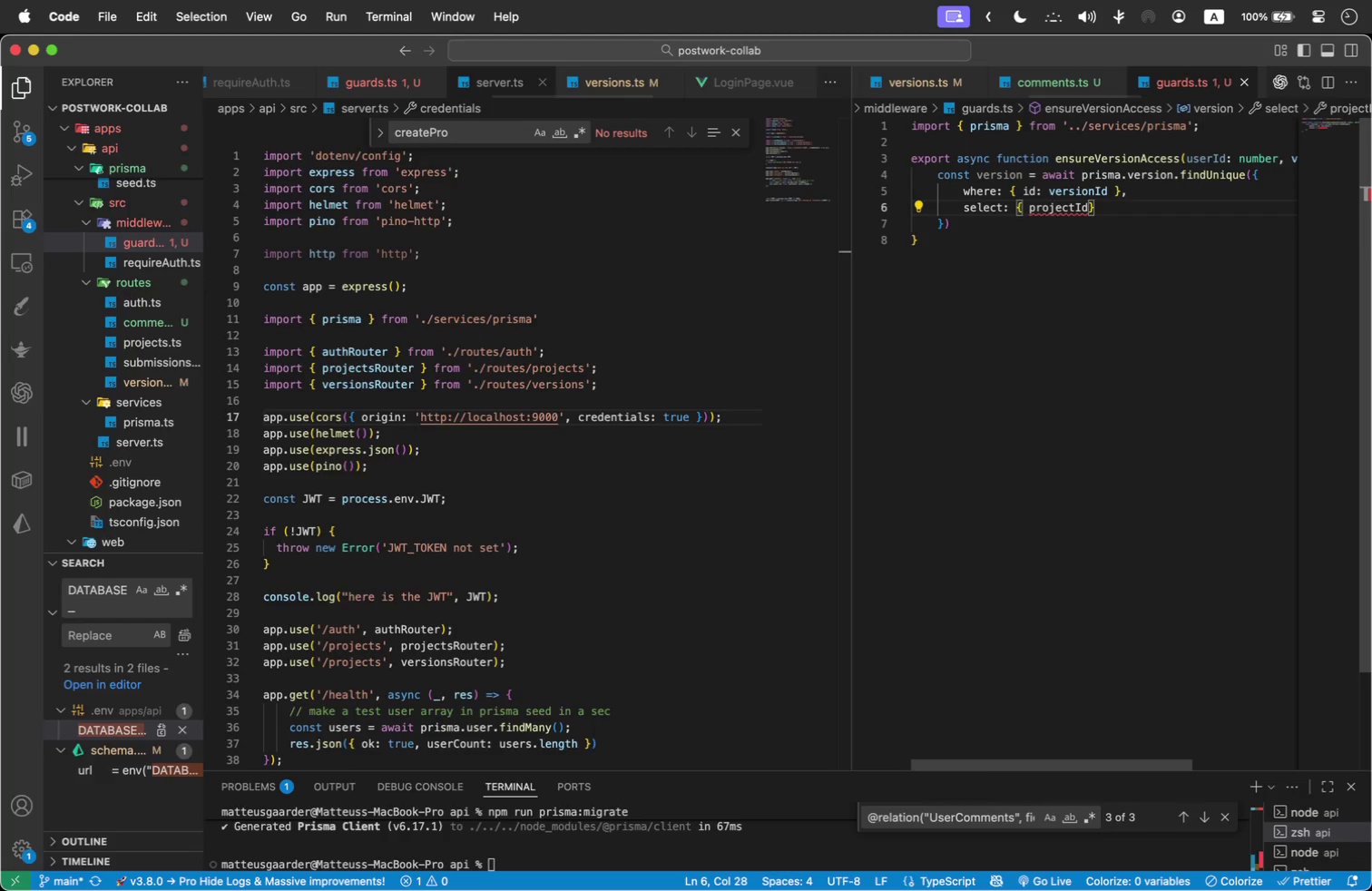 
type( )
key(Backspace)
type(?:)
key(Backspace)
key(Backspace)
type(: true, project {)
key(Backspace)
key(Backspace)
type(: {)
 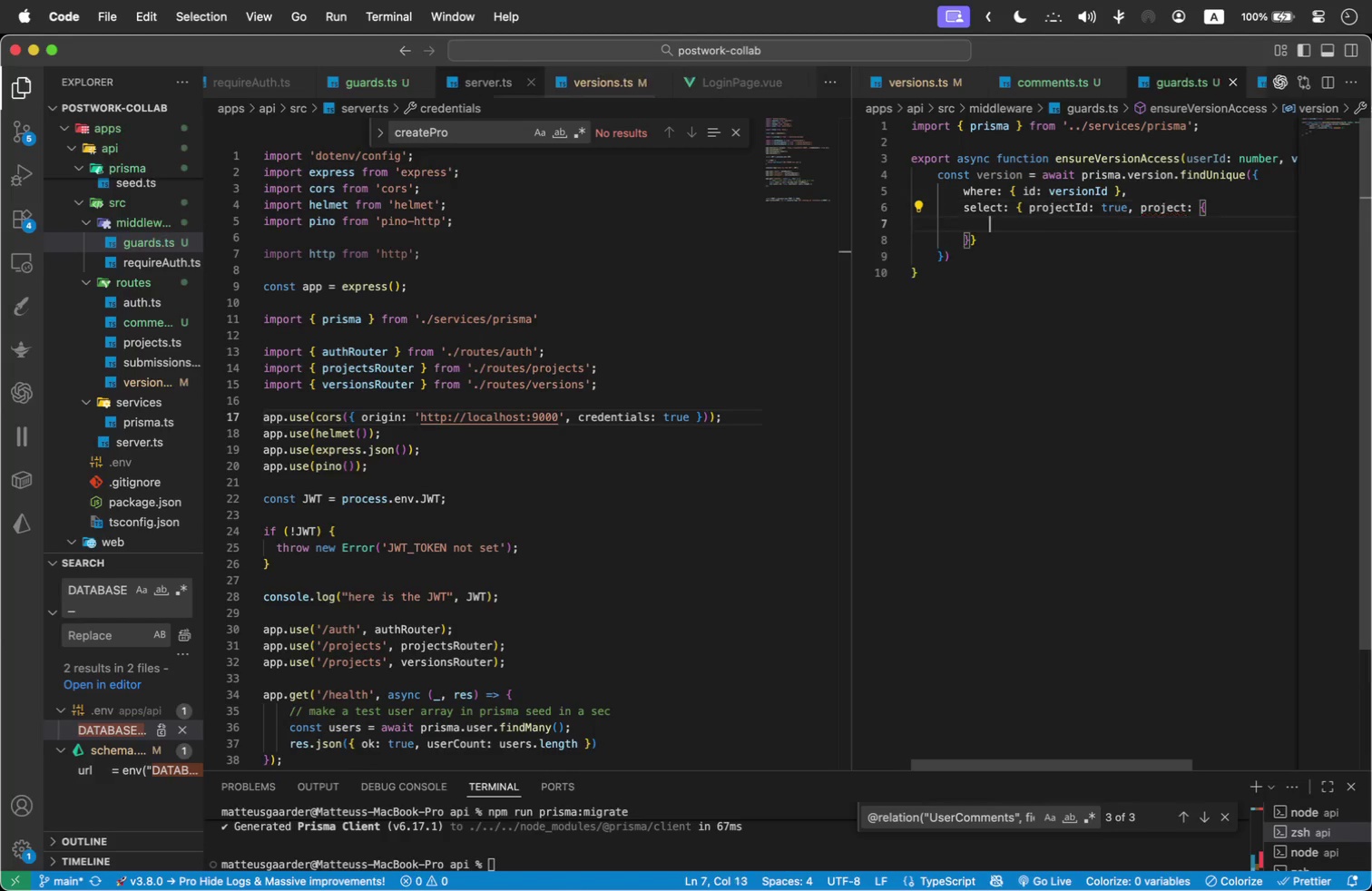 
 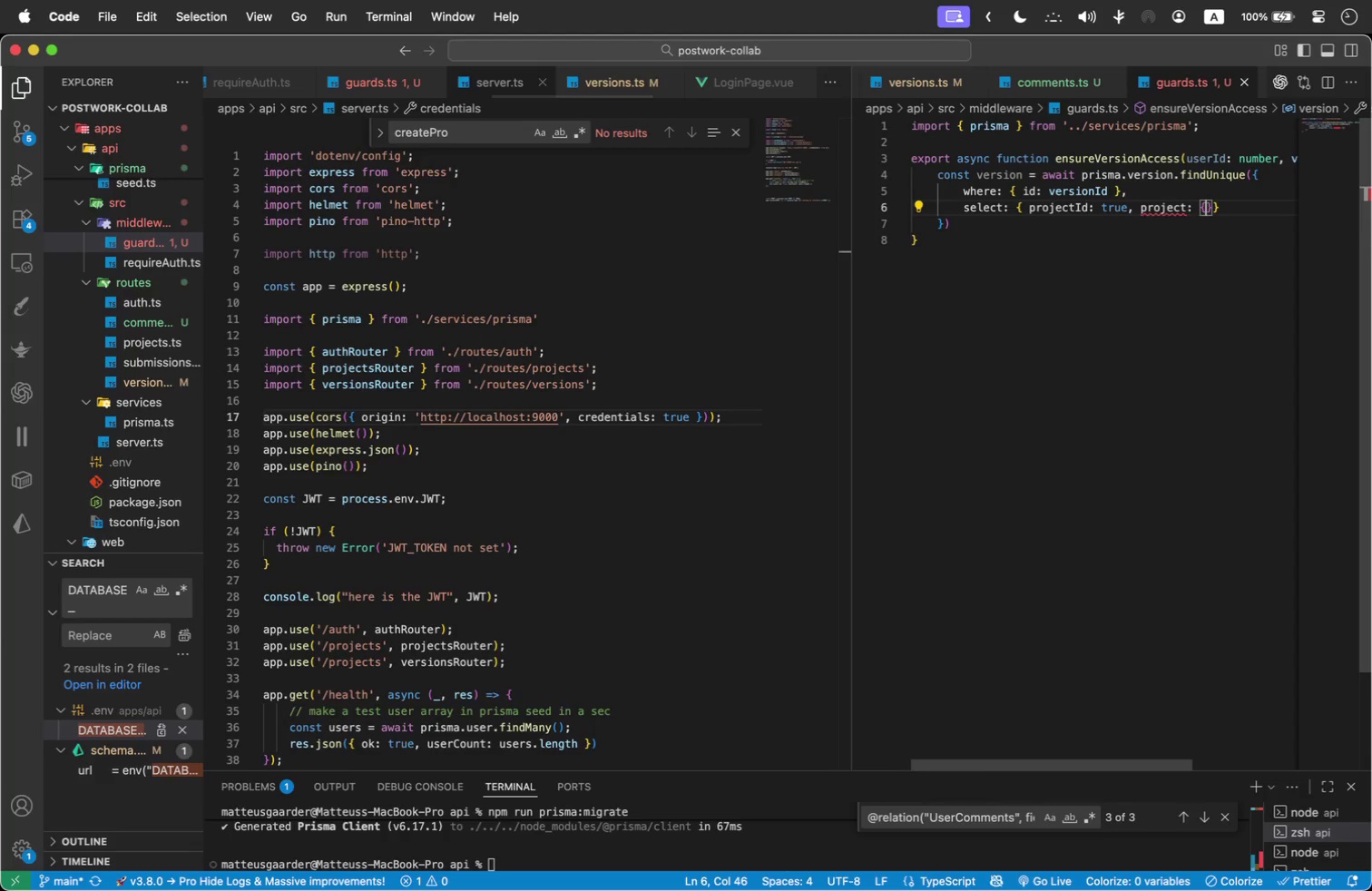 
key(Enter)
 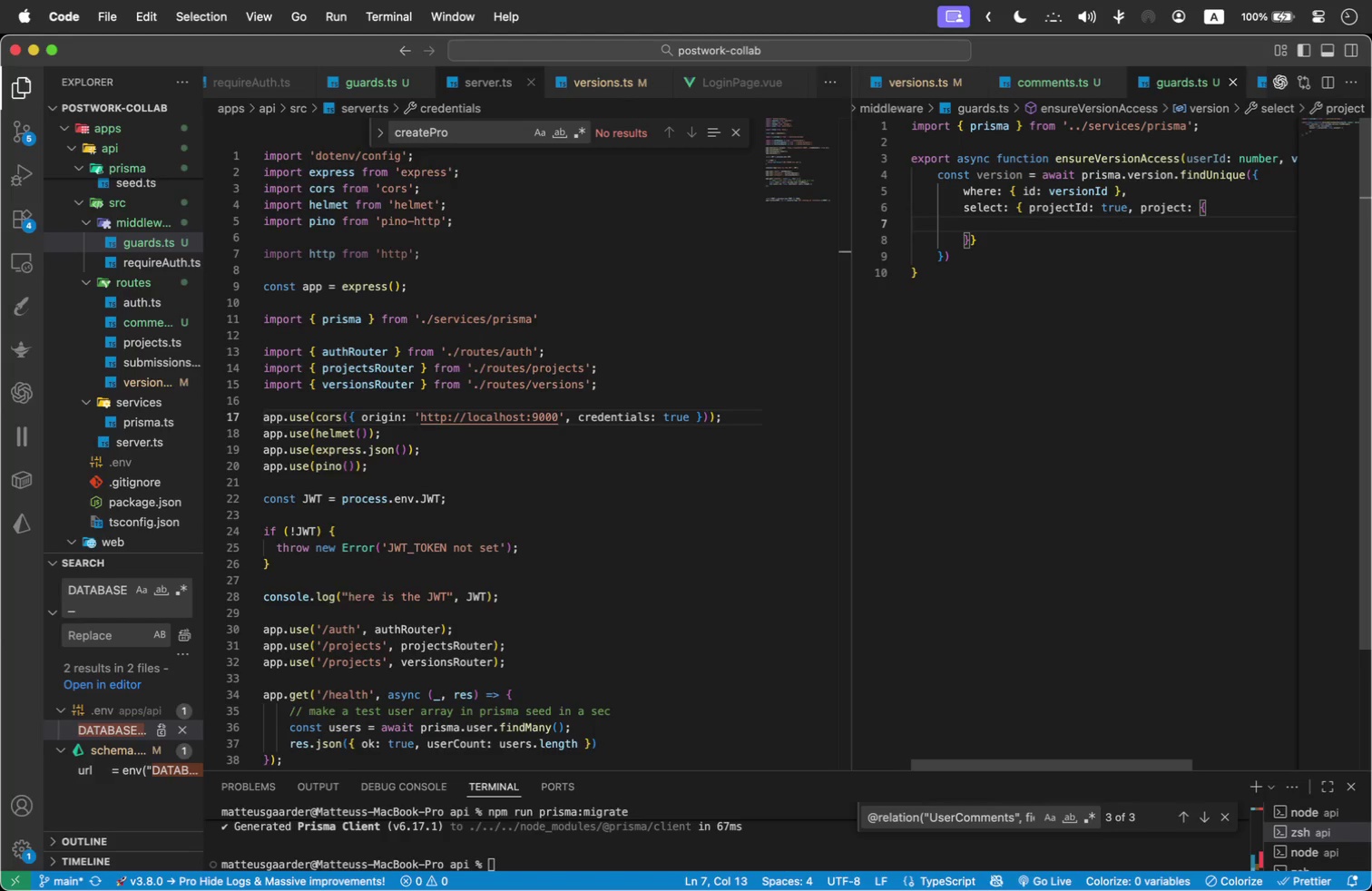 
type(select )
key(Backspace)
type(: {  )
 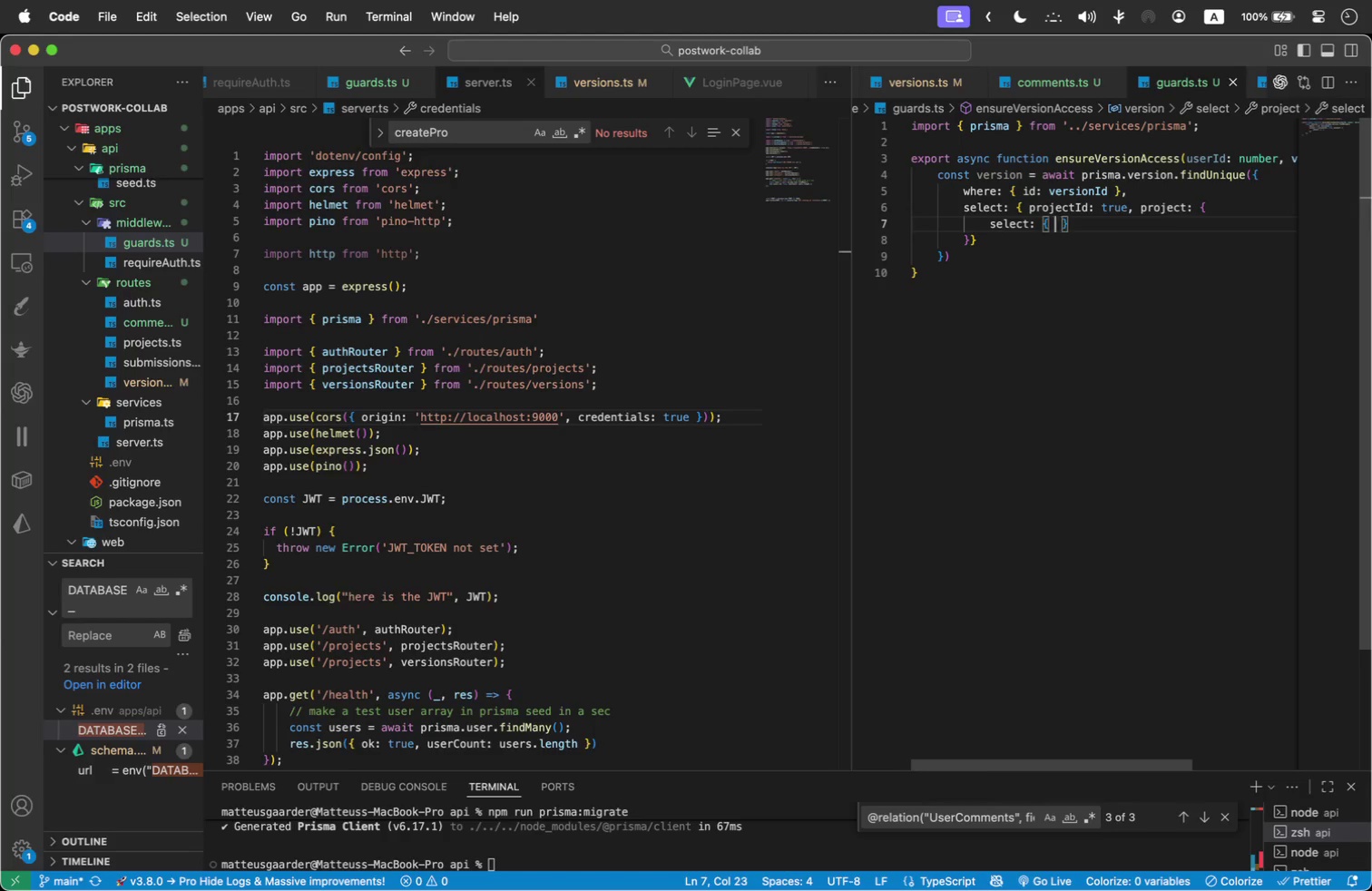 
 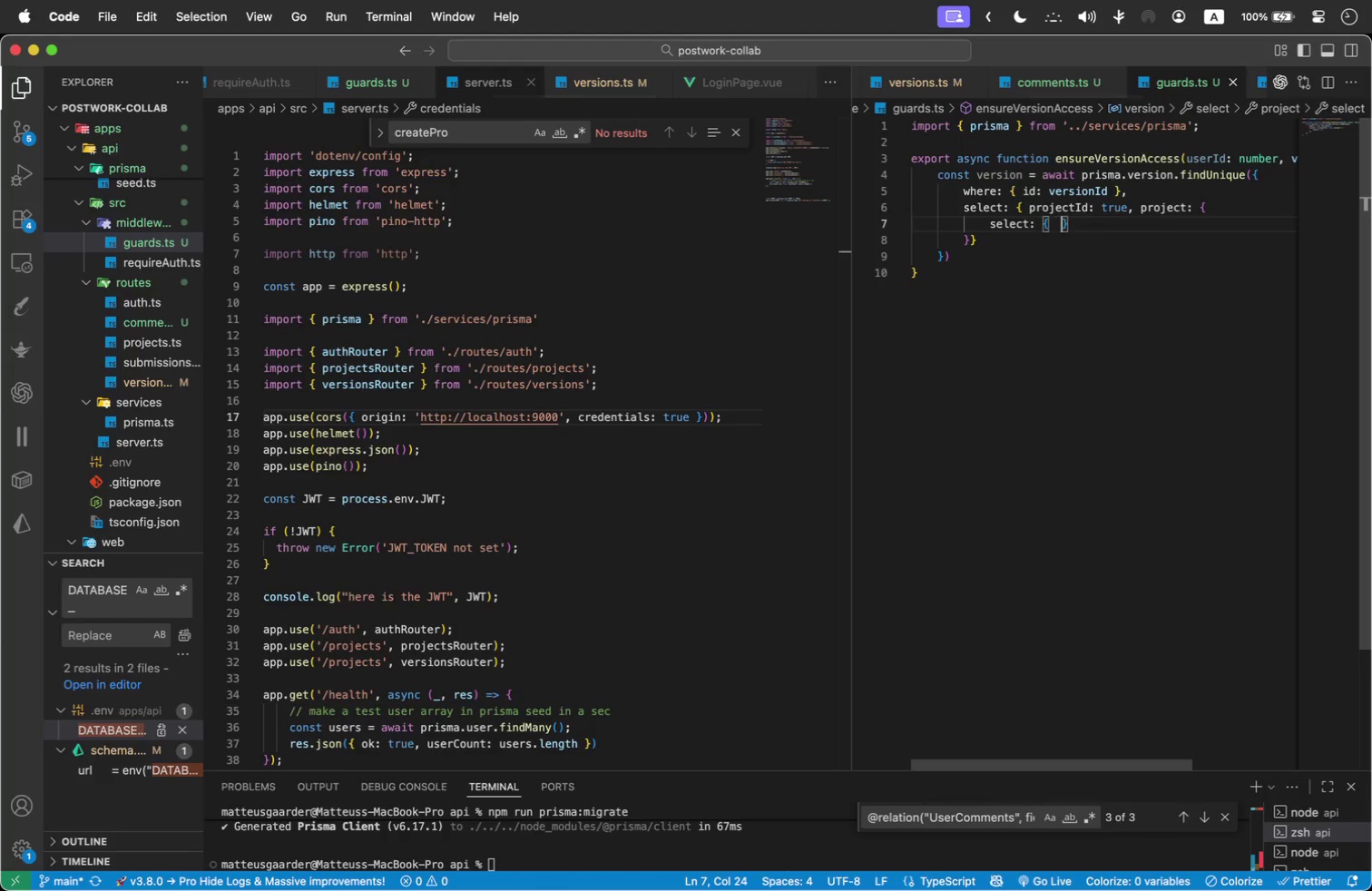 
key(ArrowLeft)
 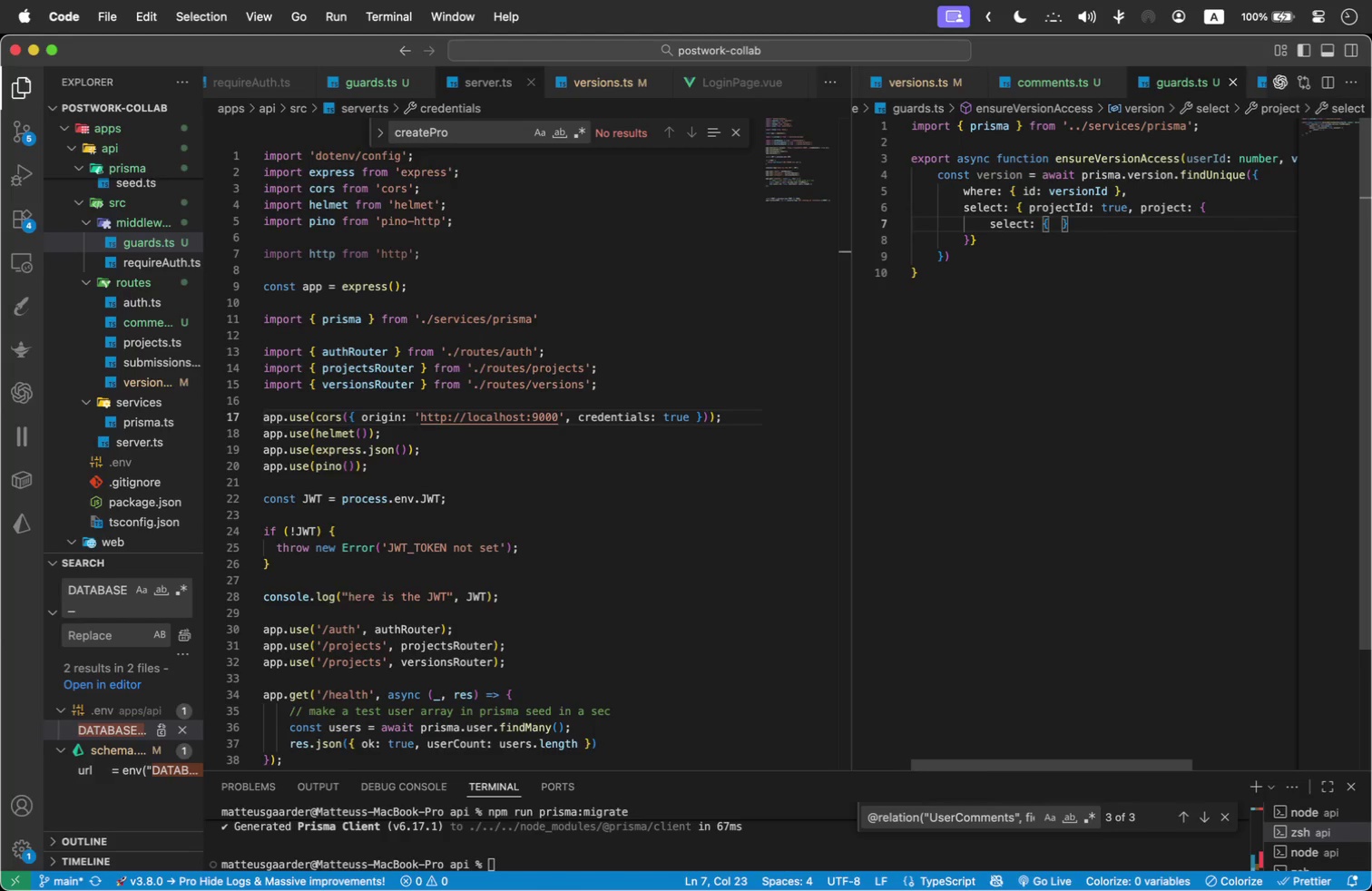 
type(ownerId: true)
 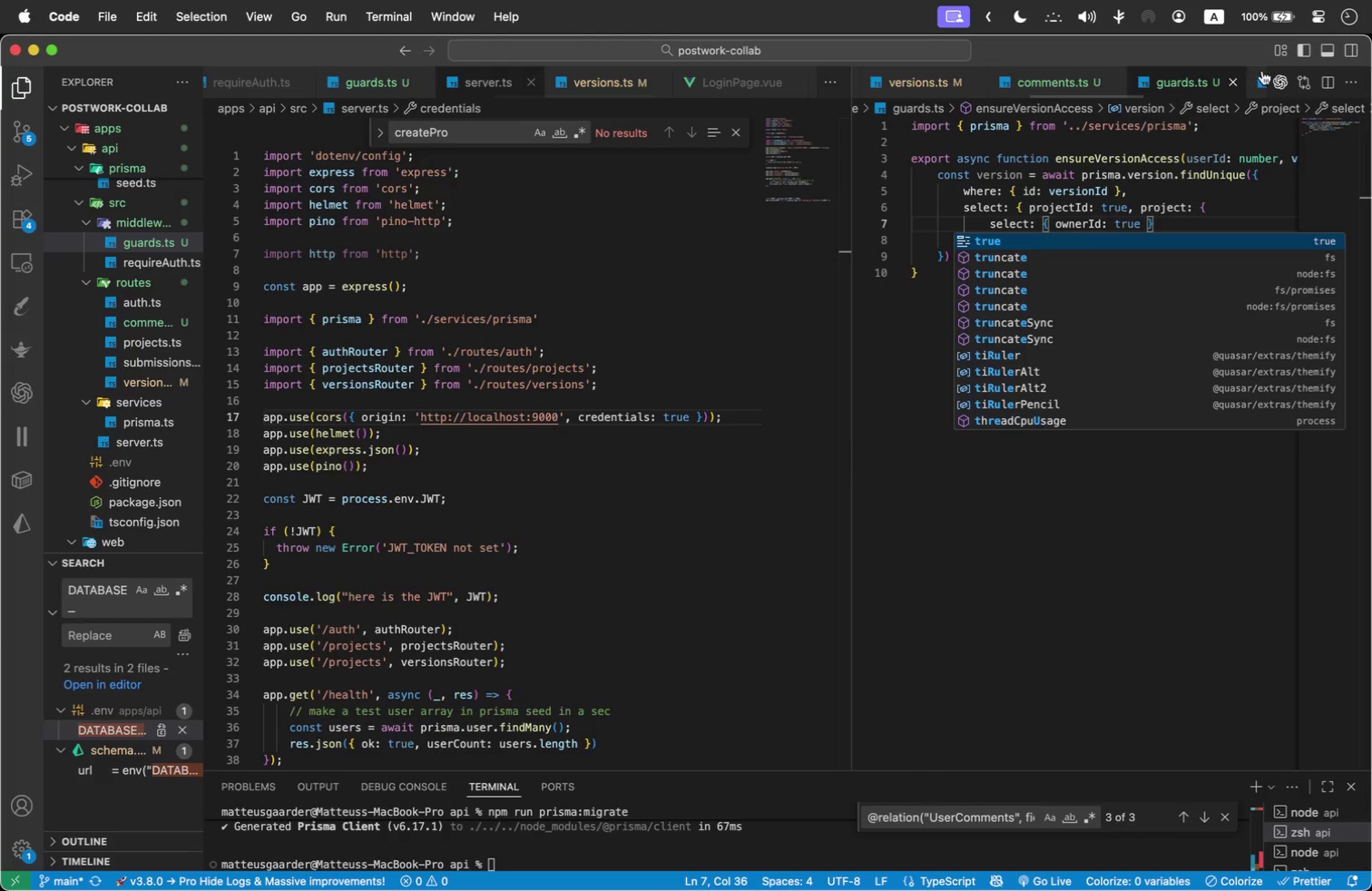 
wait(5.05)
 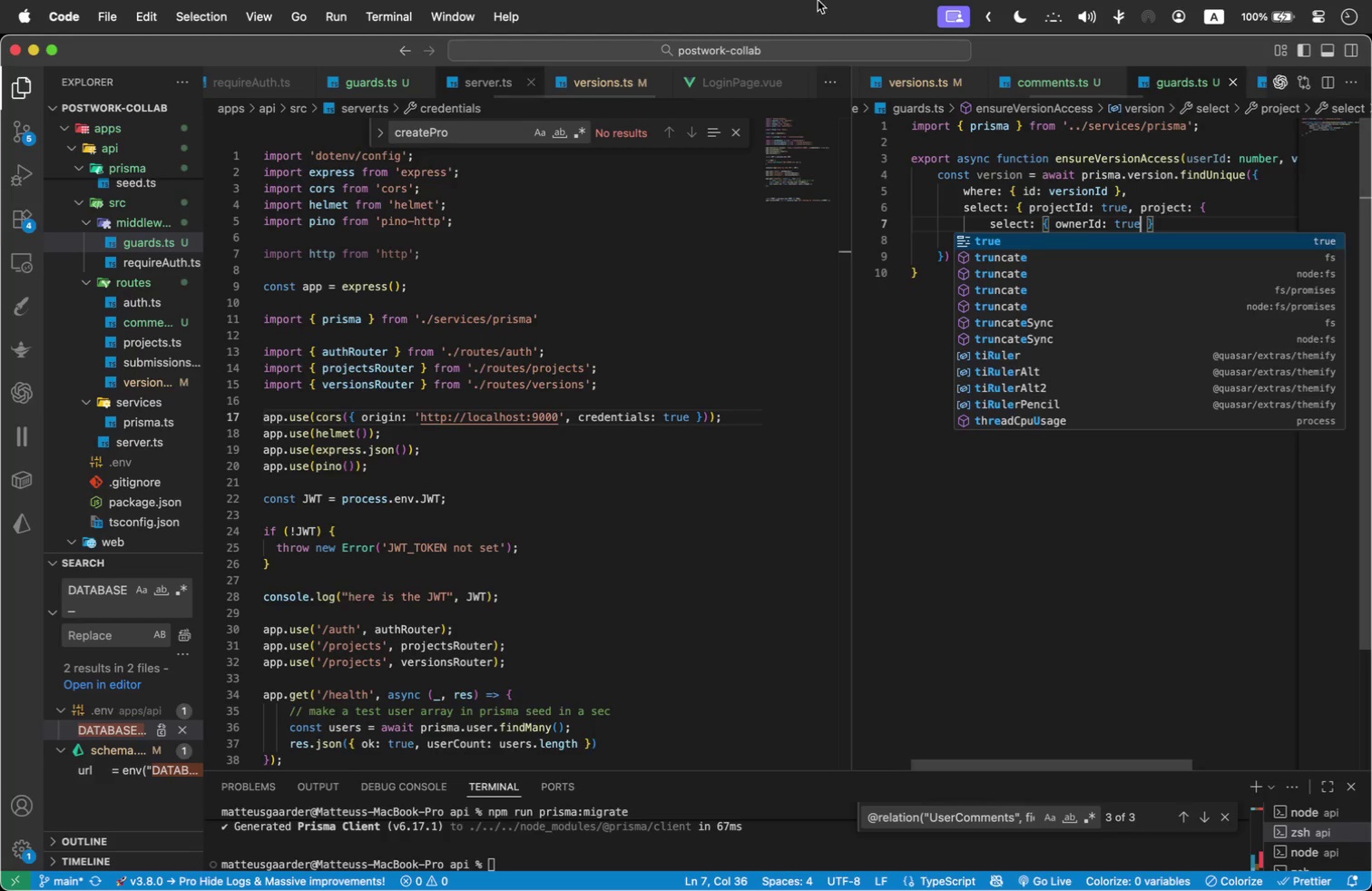 
left_click_drag(start_coordinate=[850, 153], to_coordinate=[834, 204])
 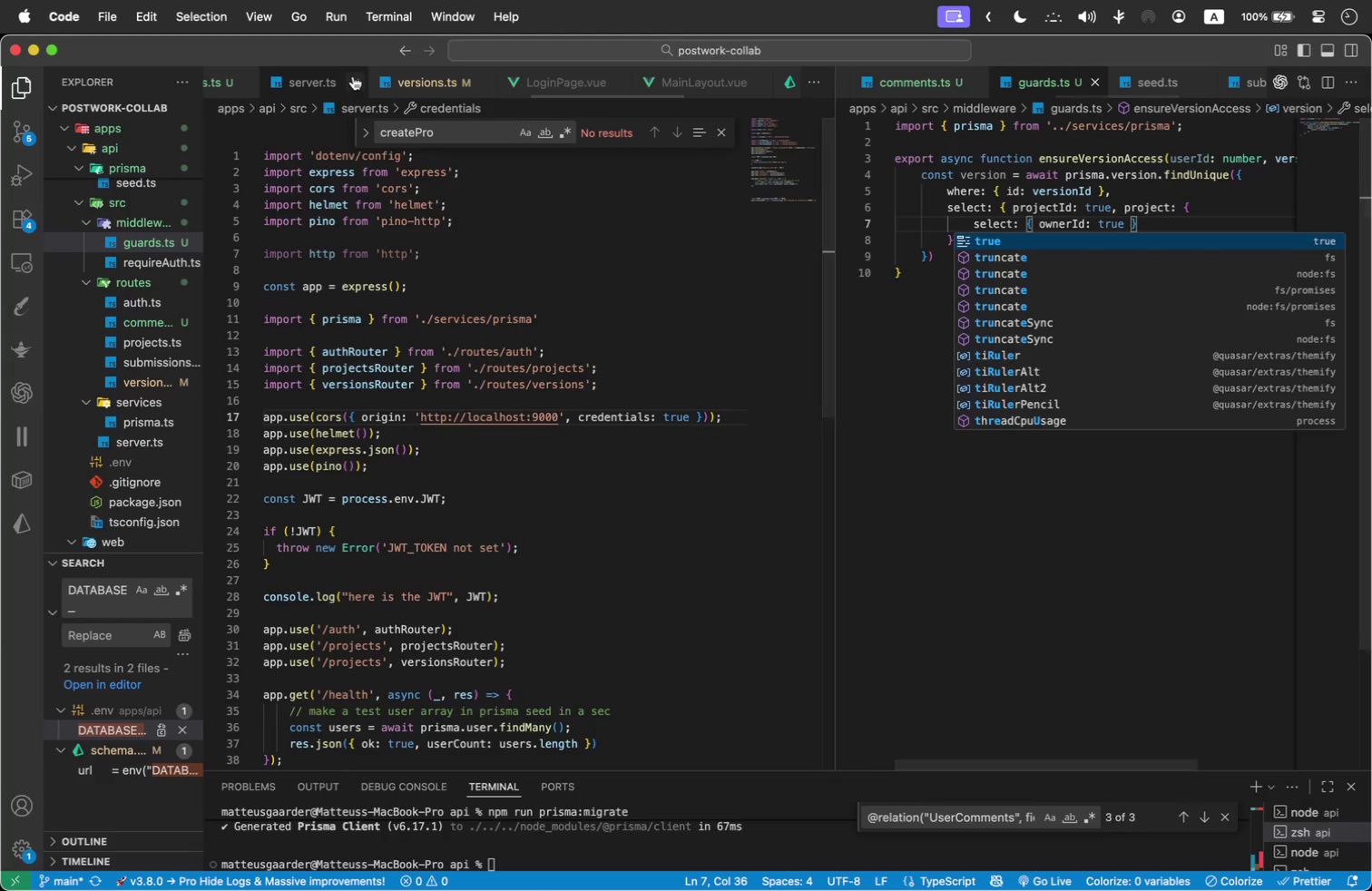 
left_click([355, 82])
 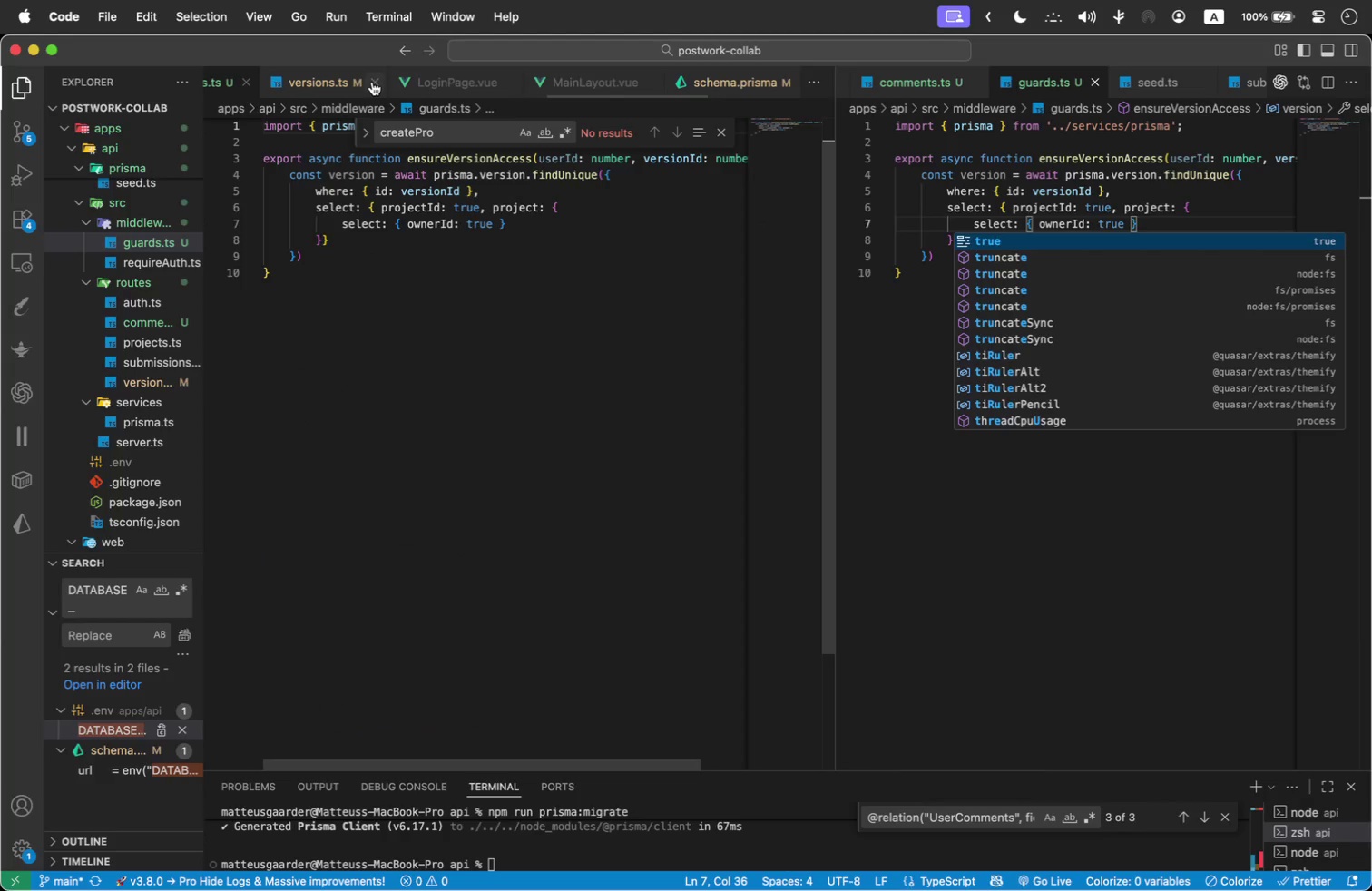 
left_click([372, 82])
 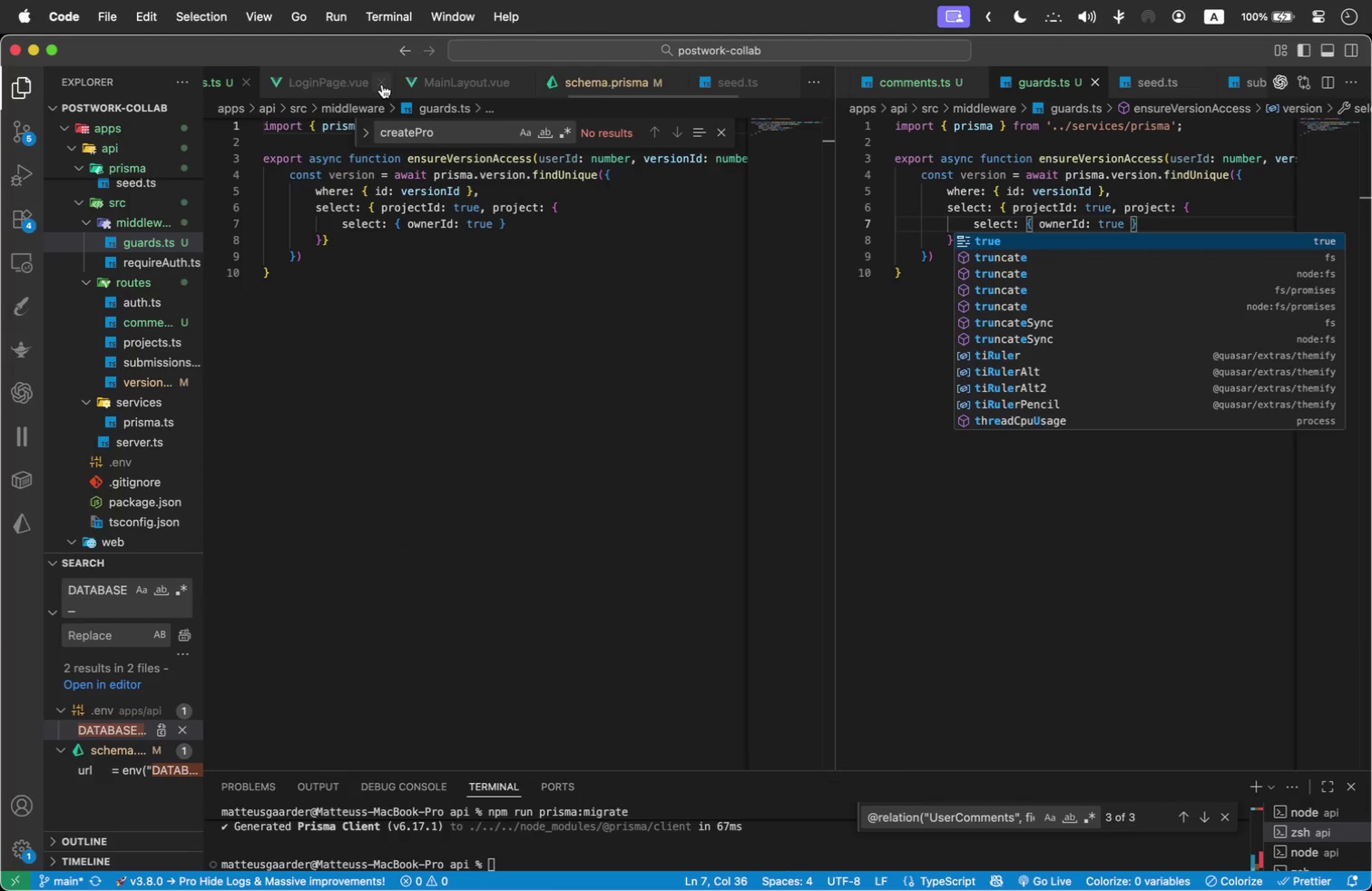 
double_click([382, 84])
 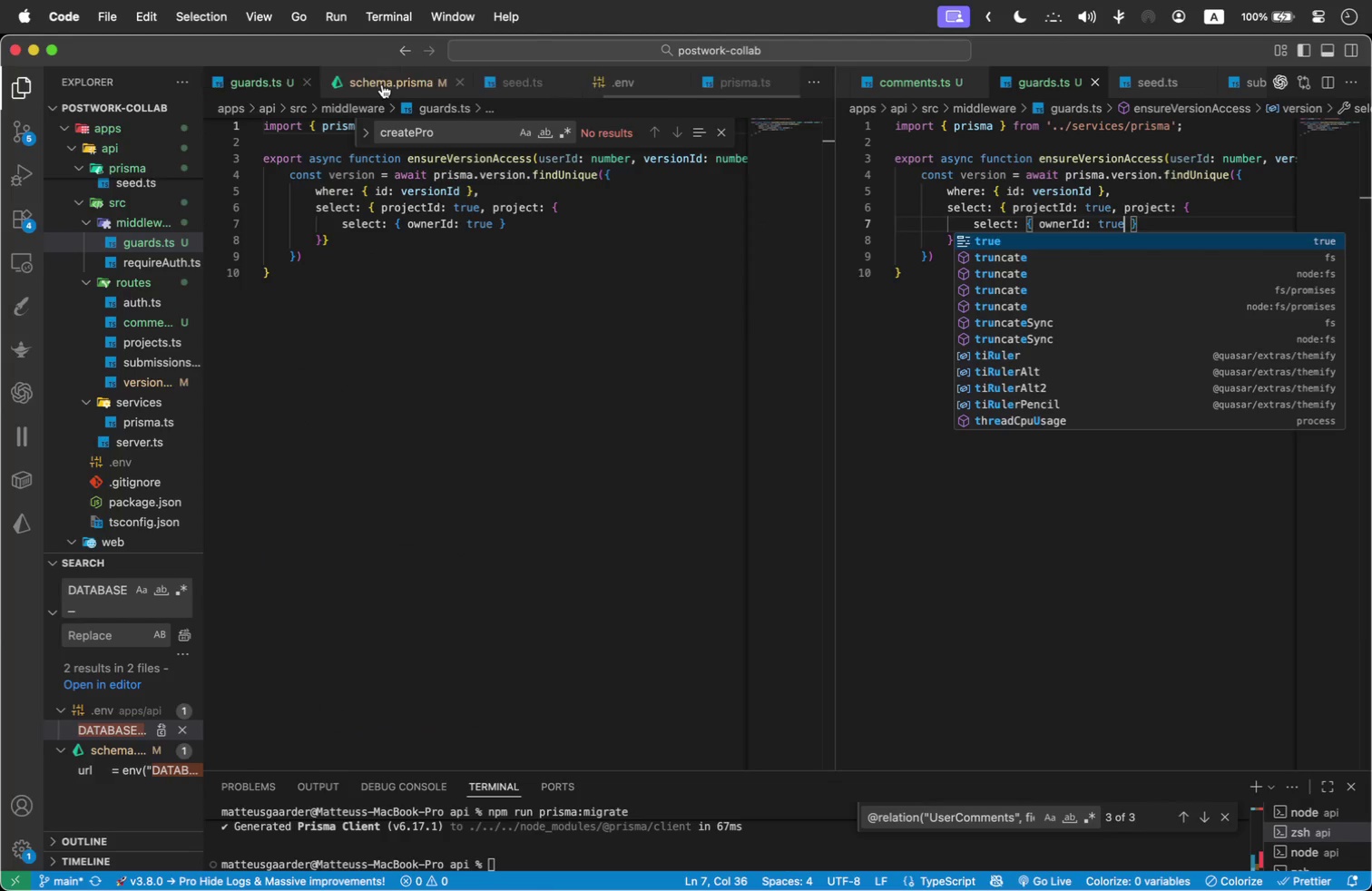 
triple_click([382, 84])
 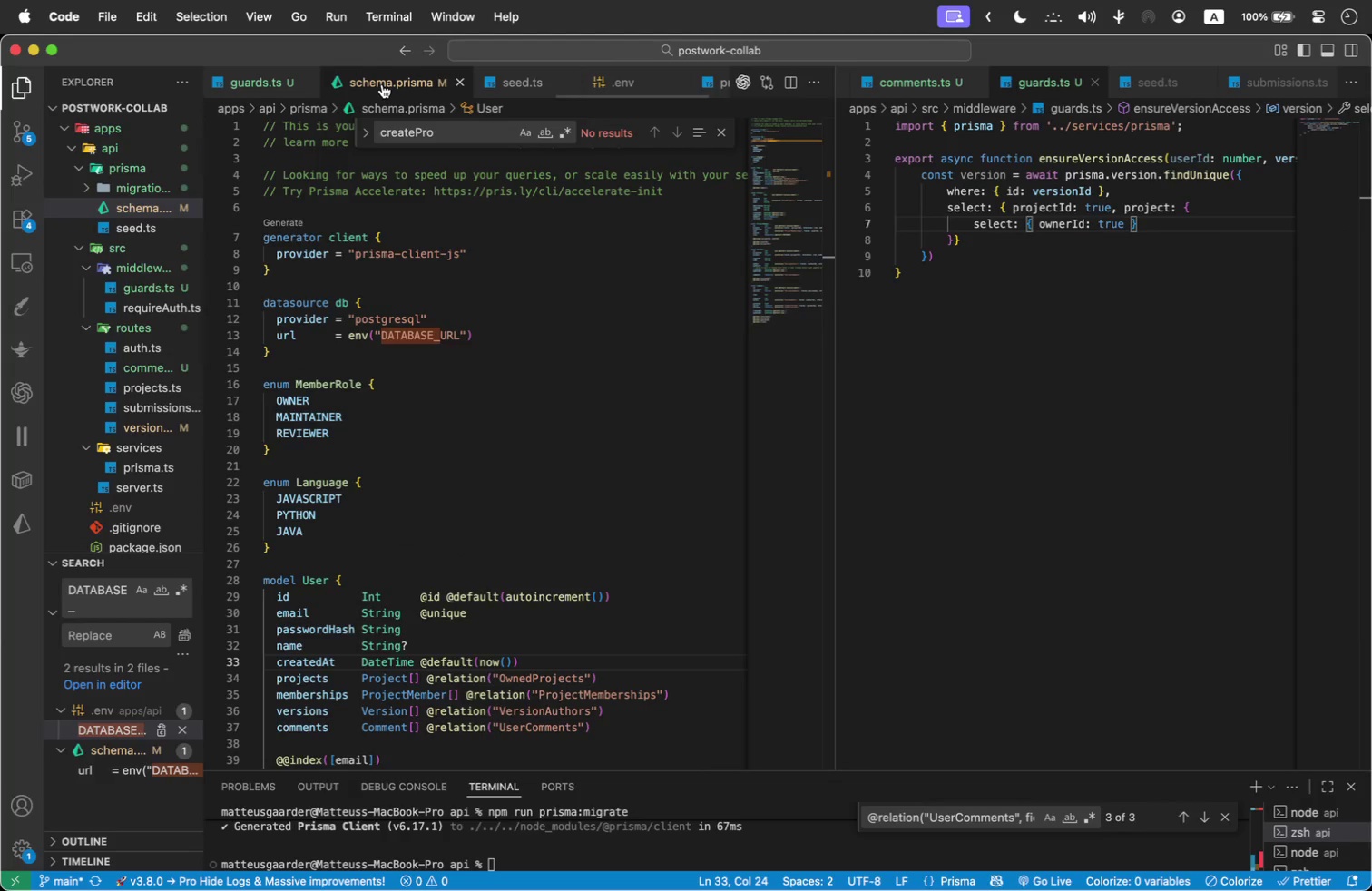 
triple_click([382, 84])
 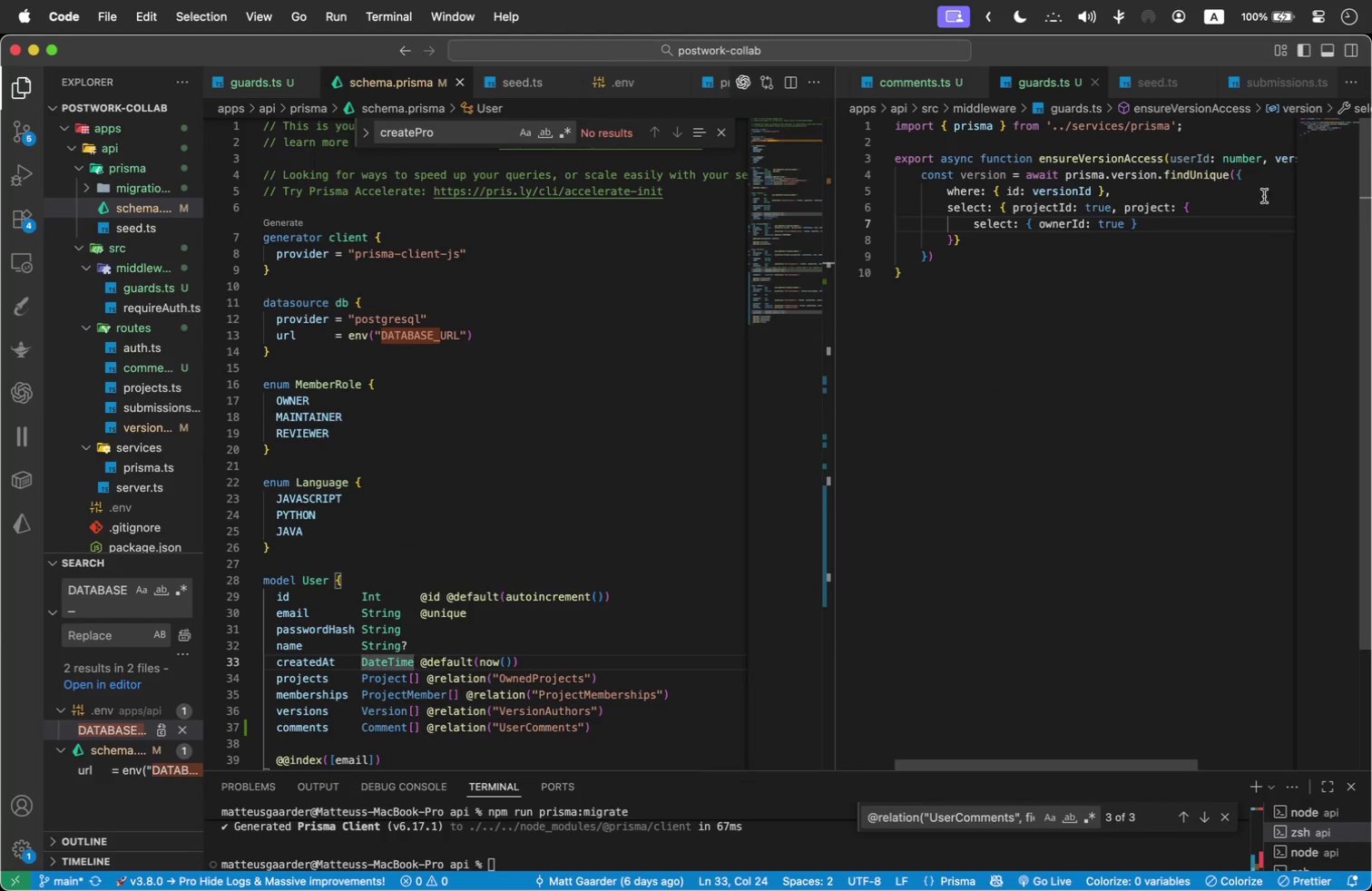 
wait(6.1)
 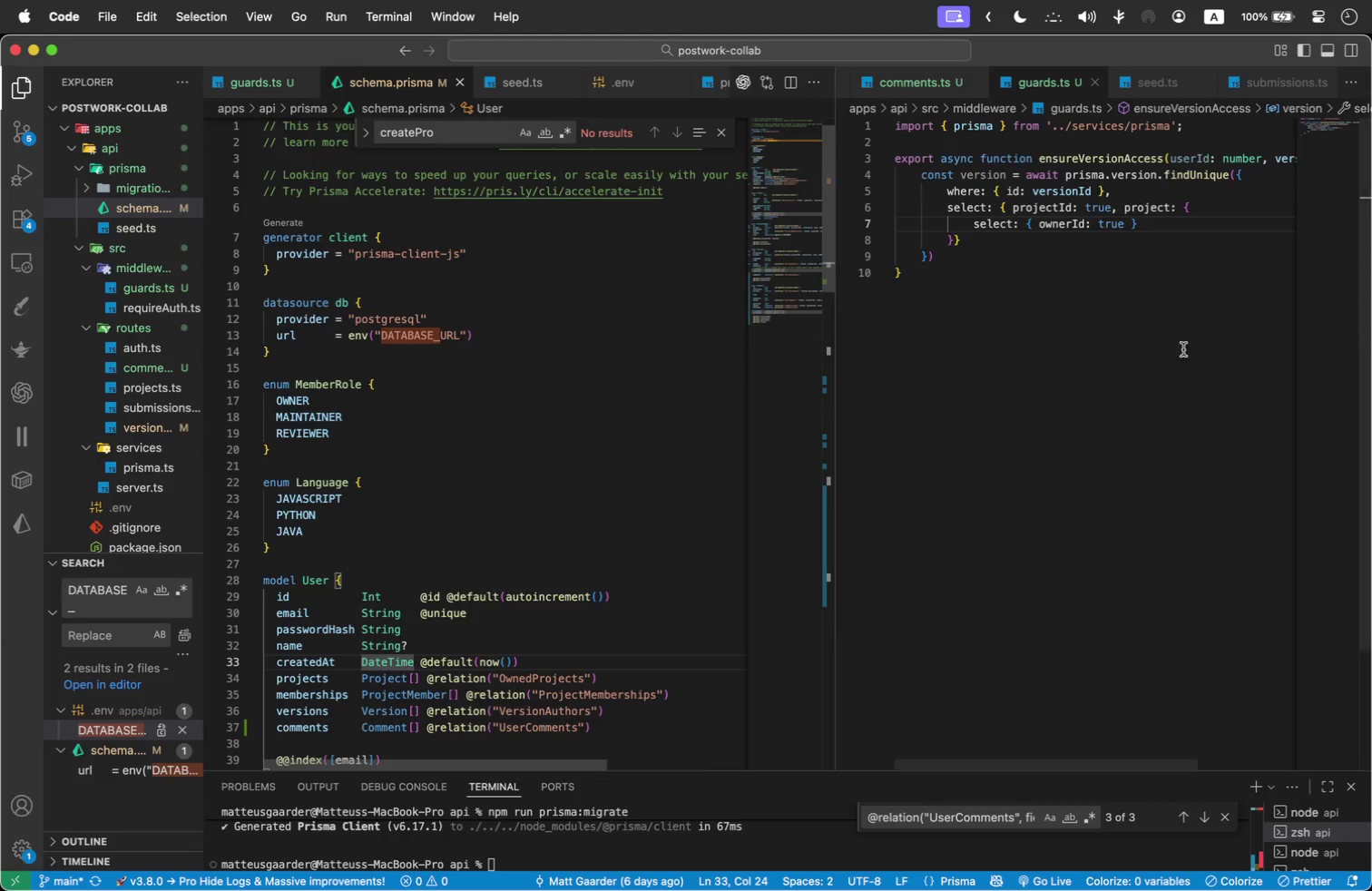 
scroll: coordinate [462, 403], scroll_direction: down, amount: 3.0
 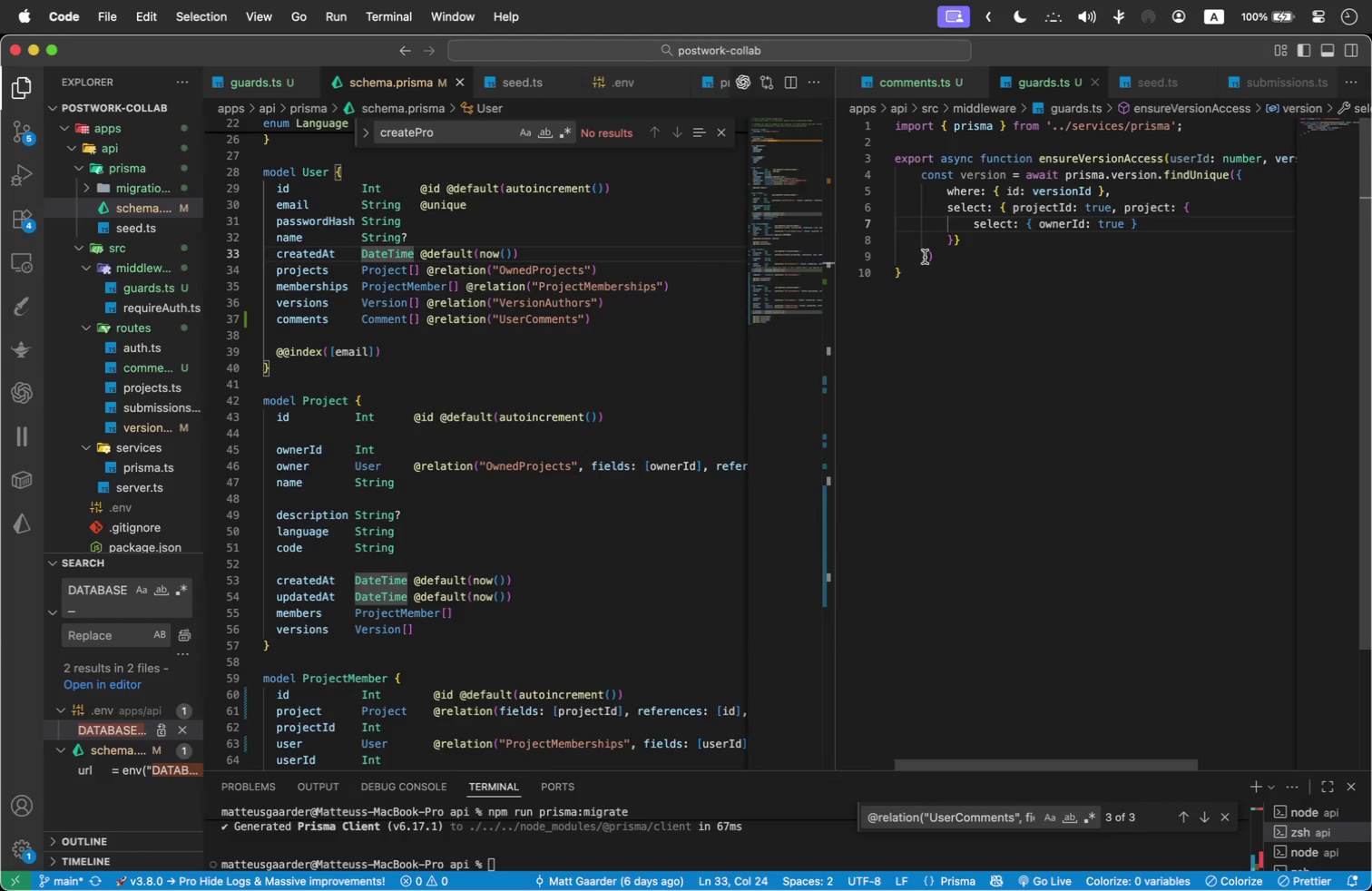 
wait(6.36)
 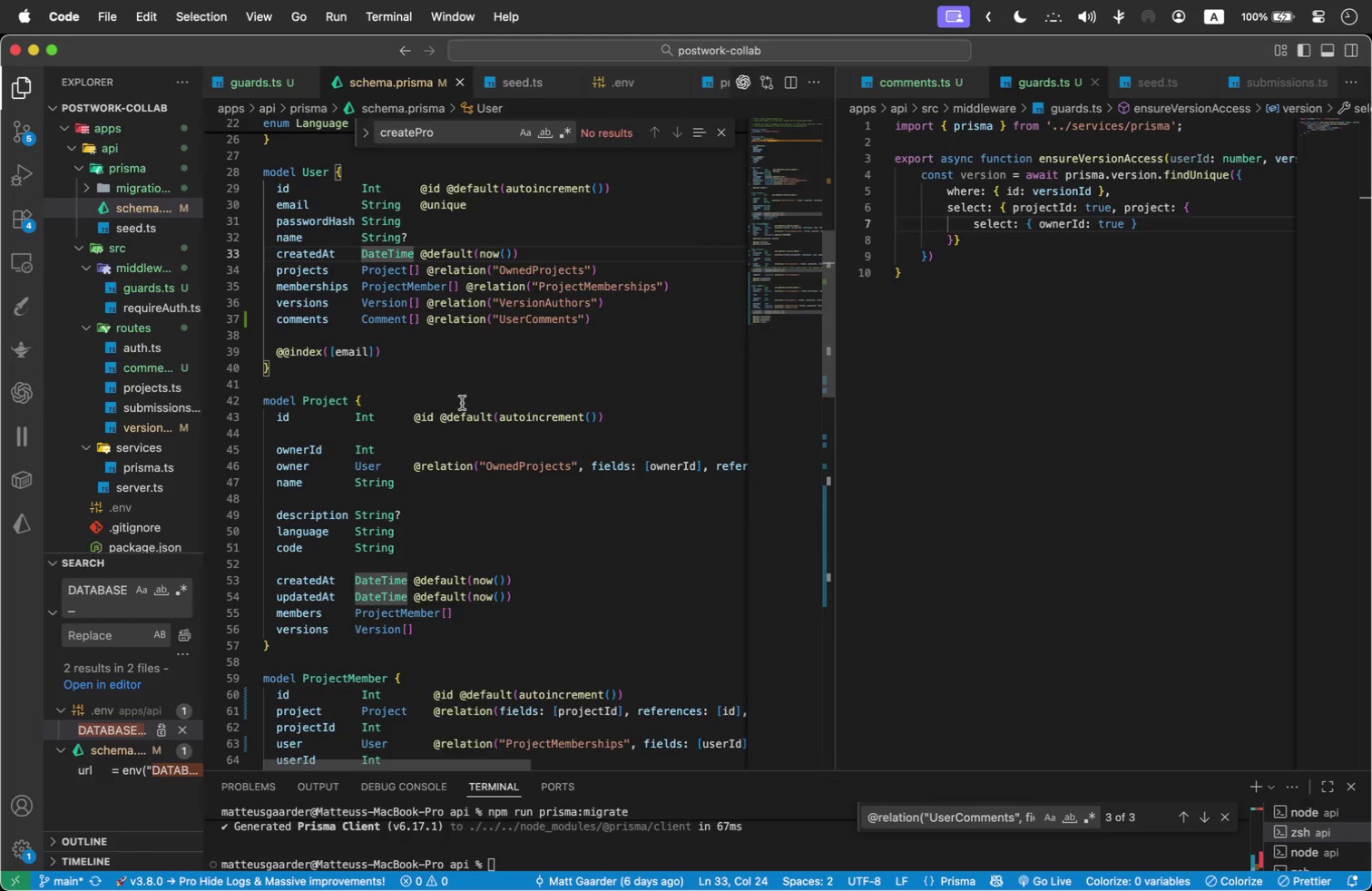 
left_click([1180, 227])
 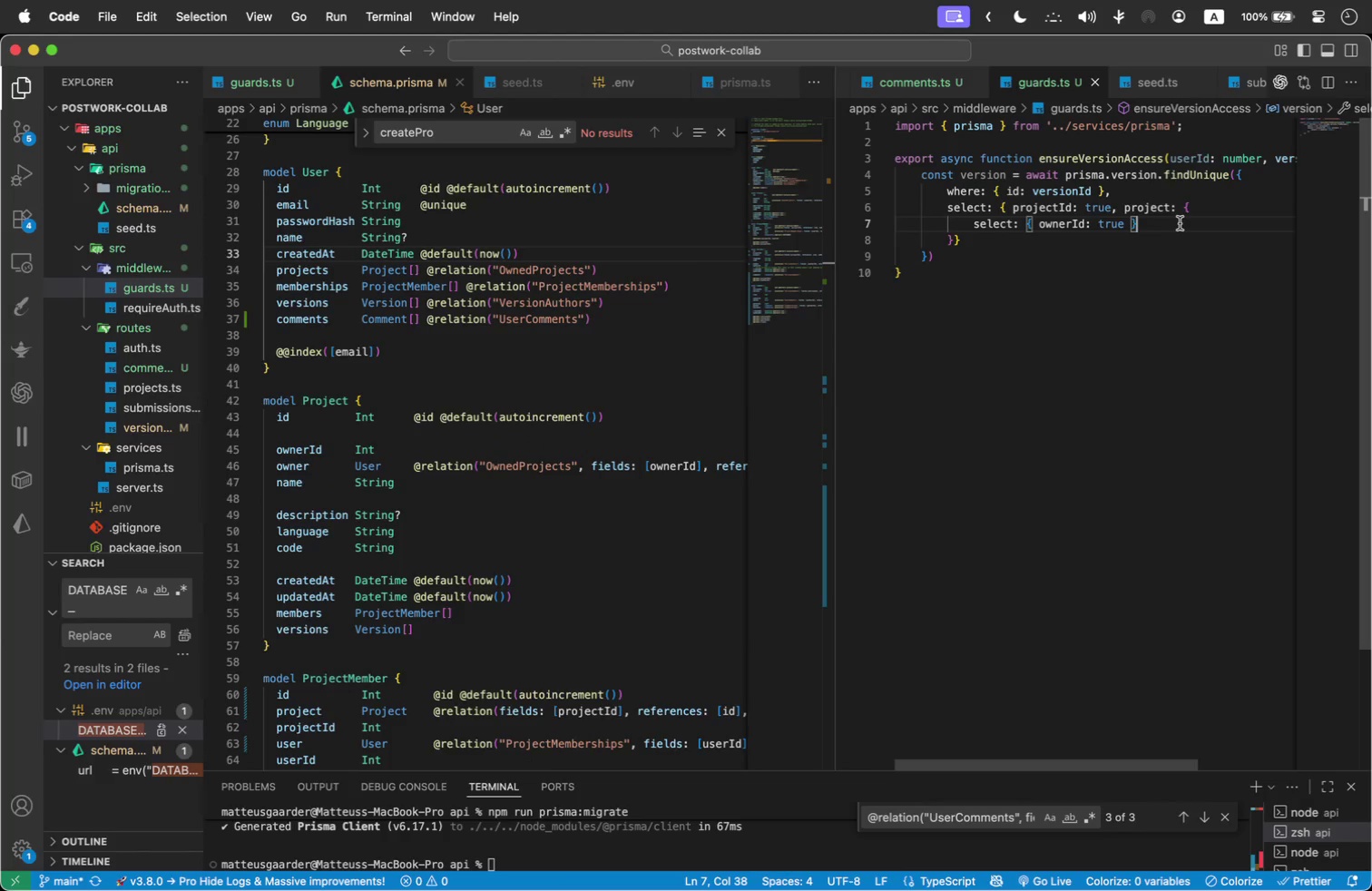 
key(ArrowLeft)
 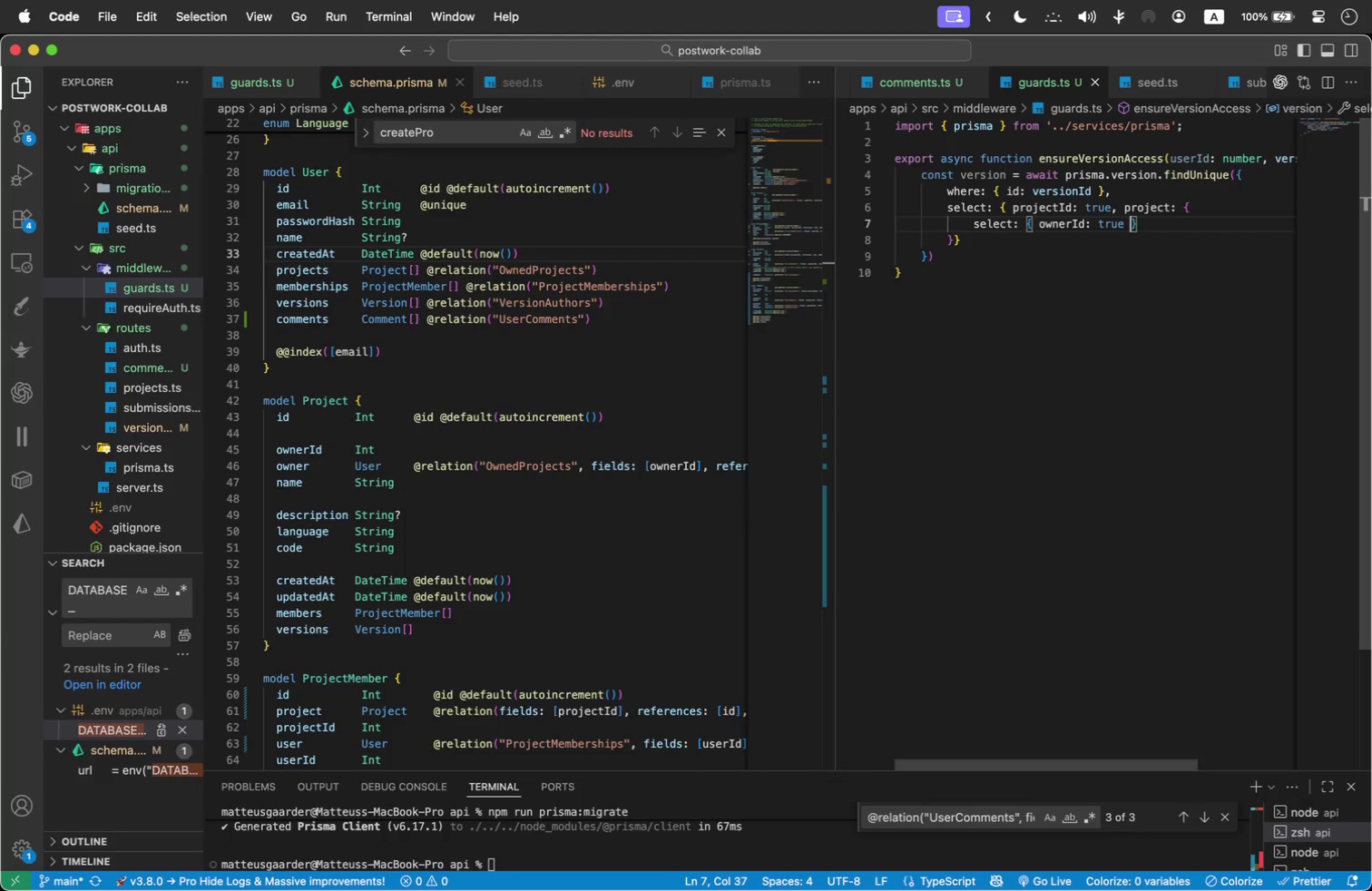 
key(ArrowRight)
 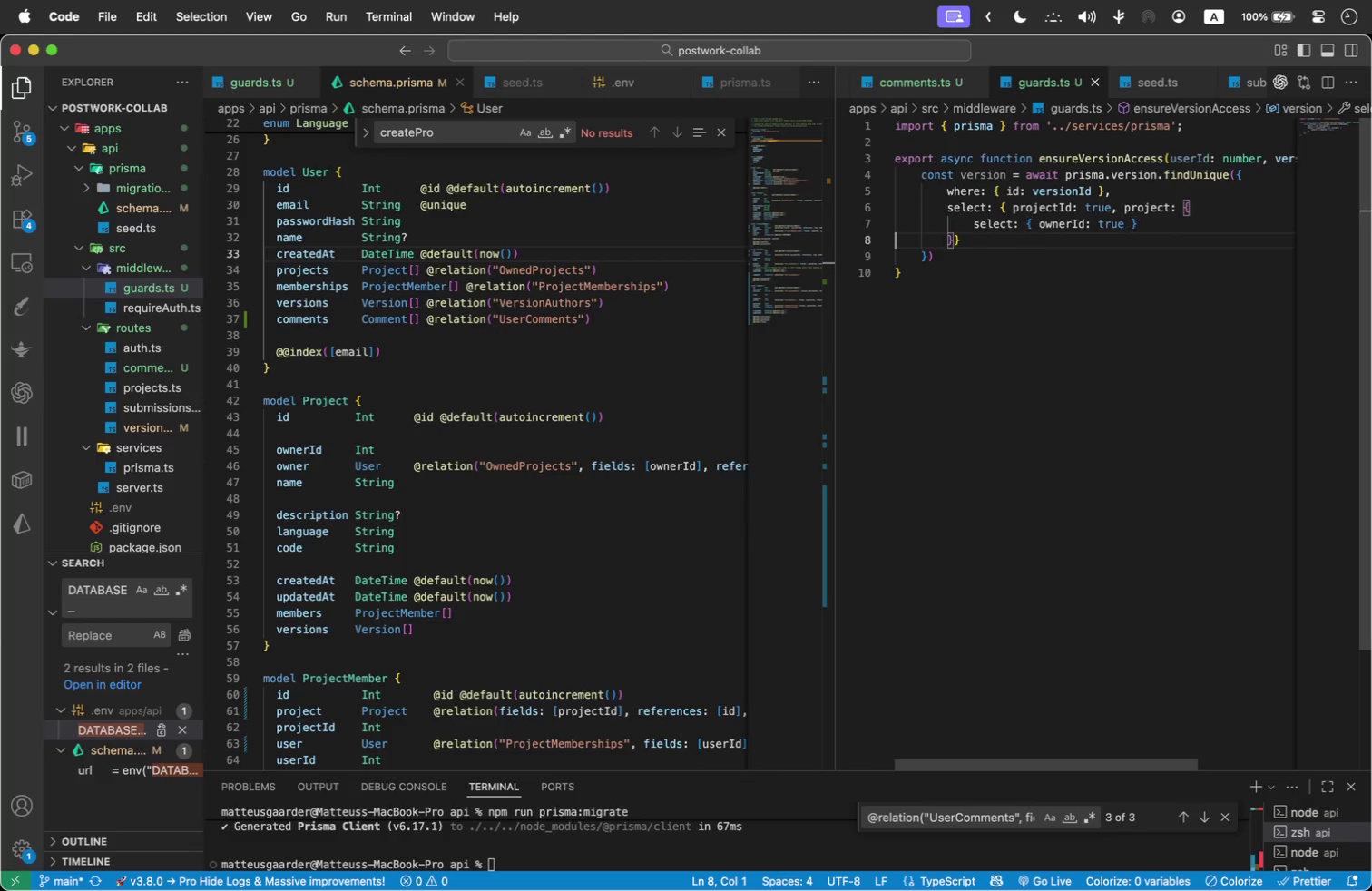 
key(ArrowRight)
 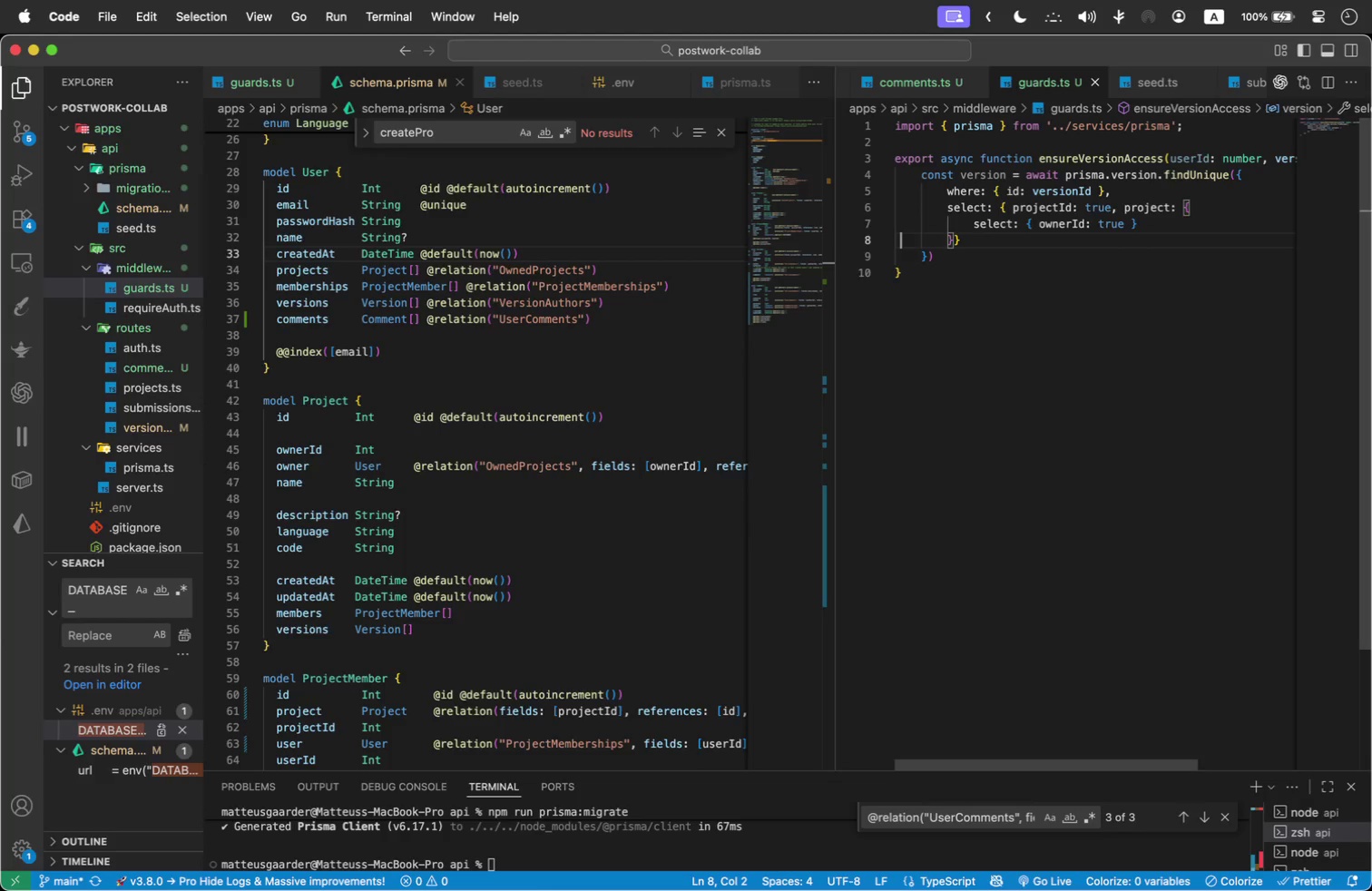 
key(ArrowRight)
 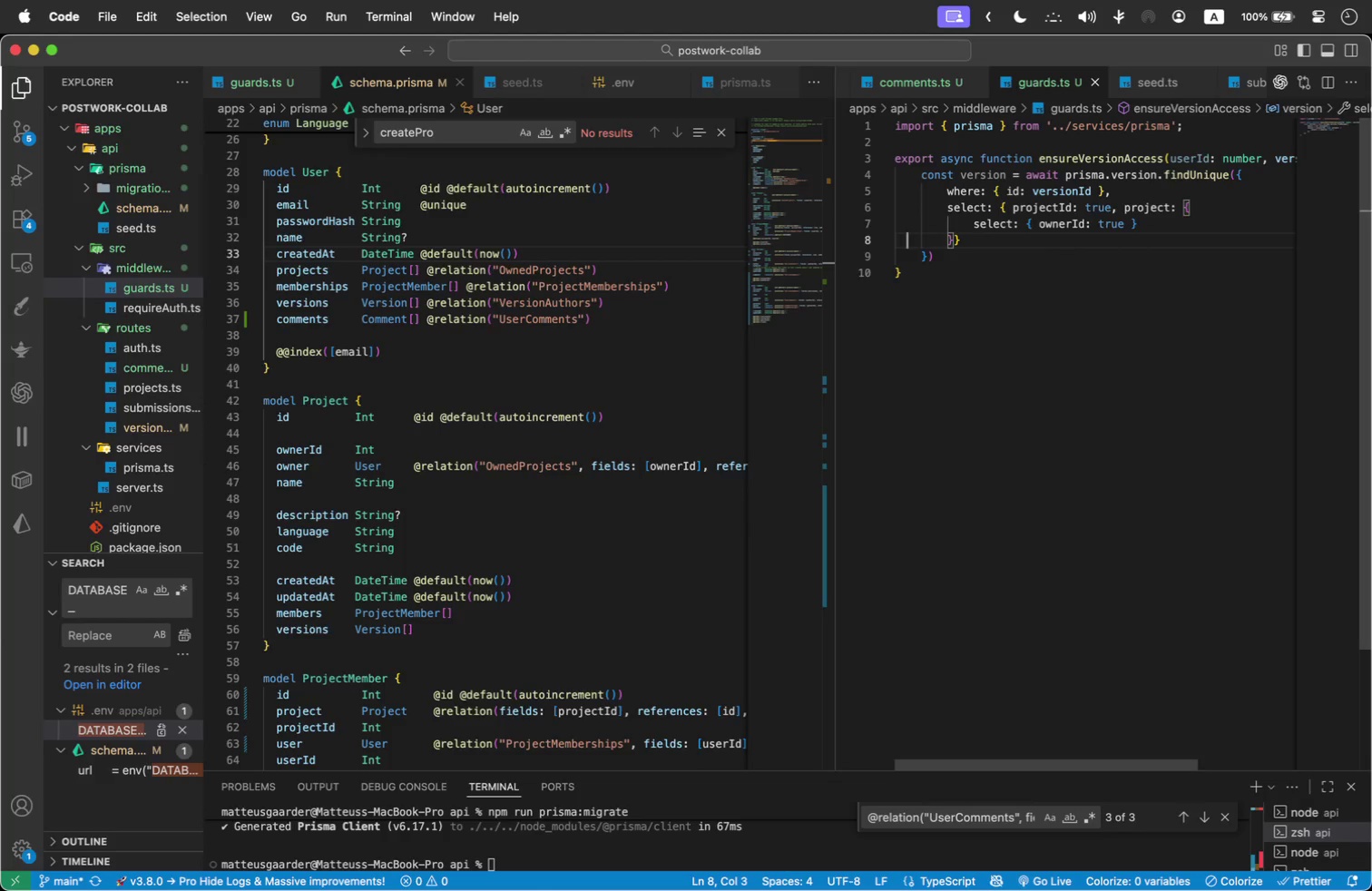 
key(ArrowRight)
 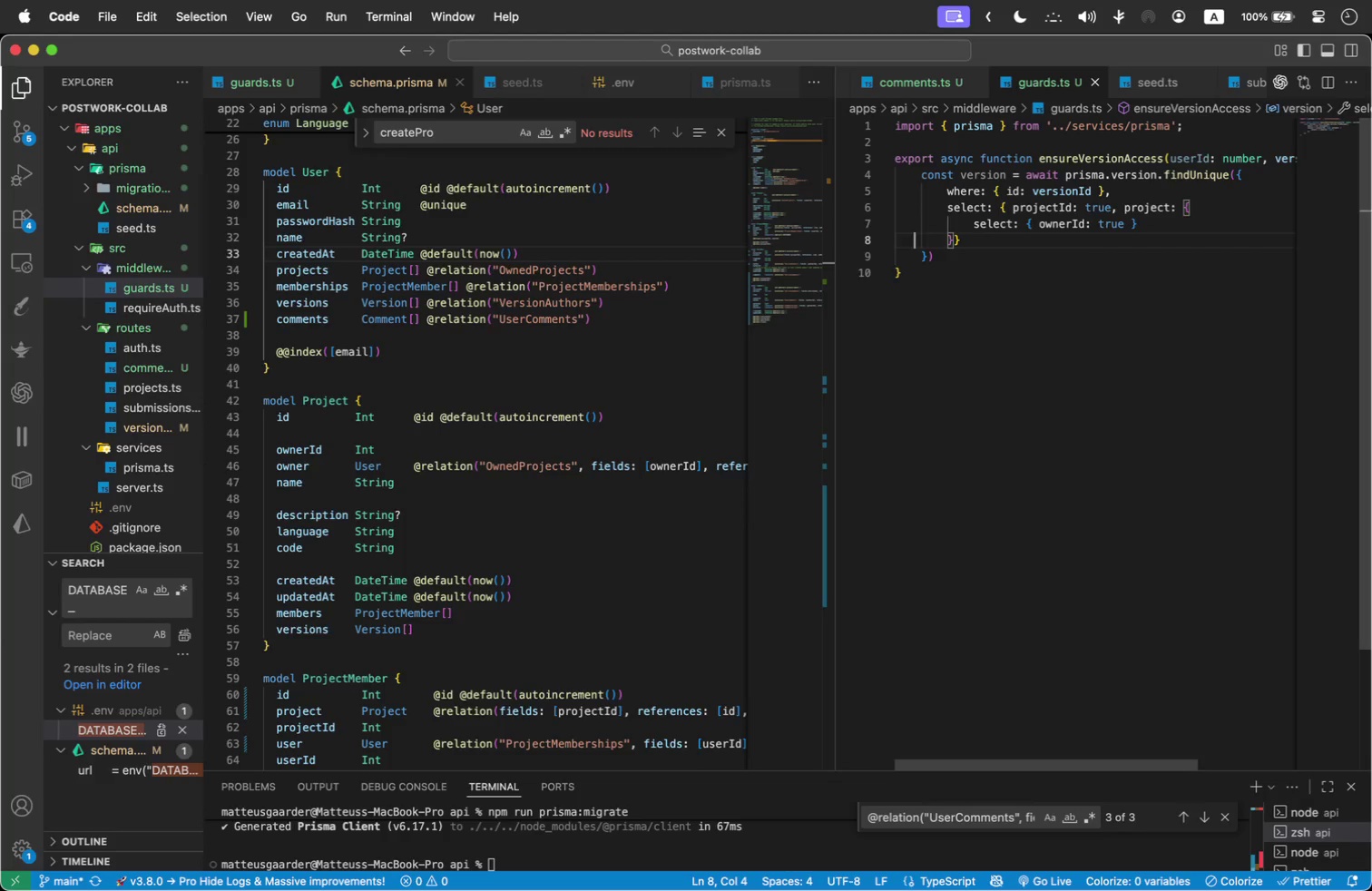 
key(ArrowRight)
 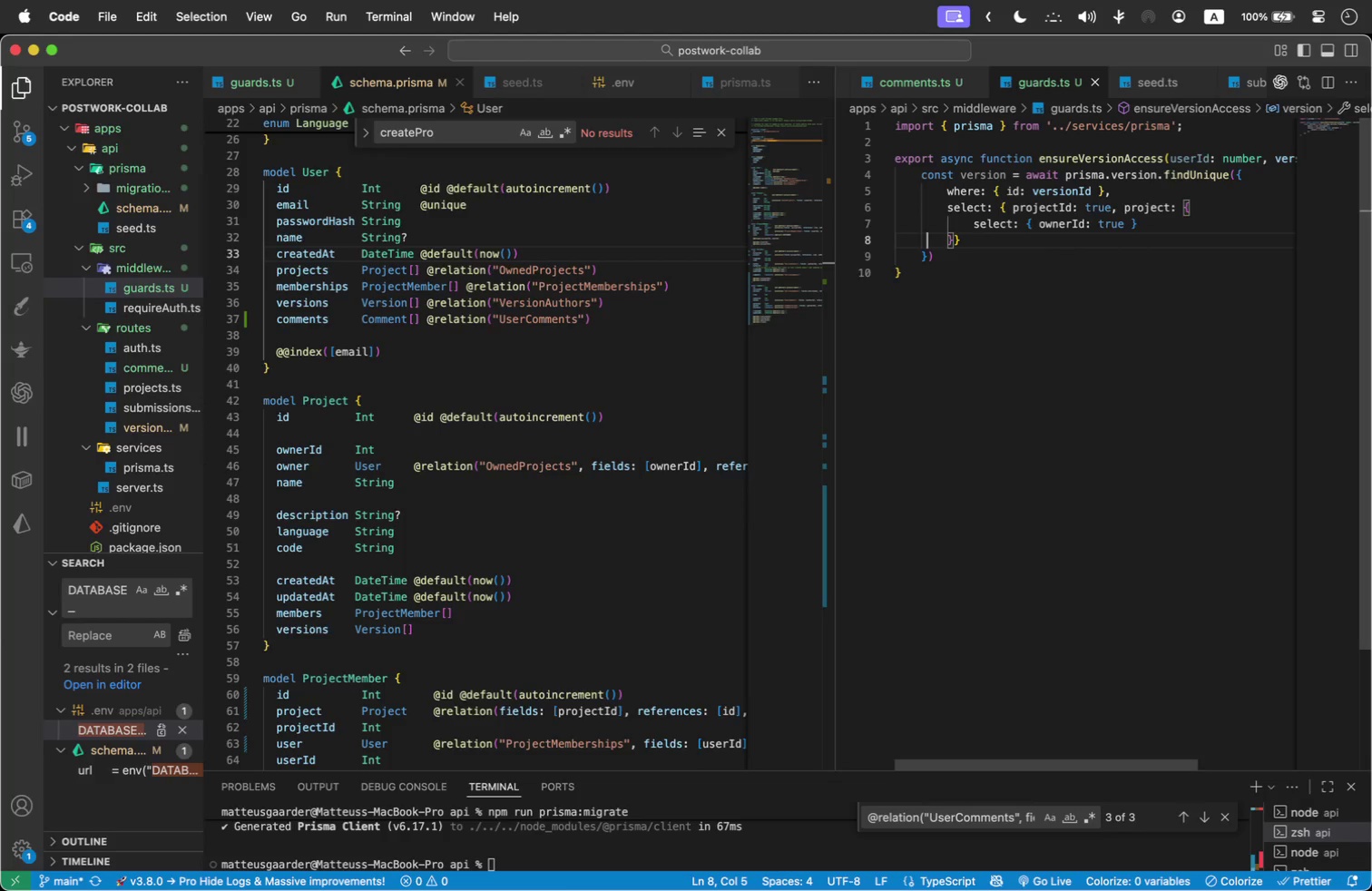 
key(ArrowRight)
 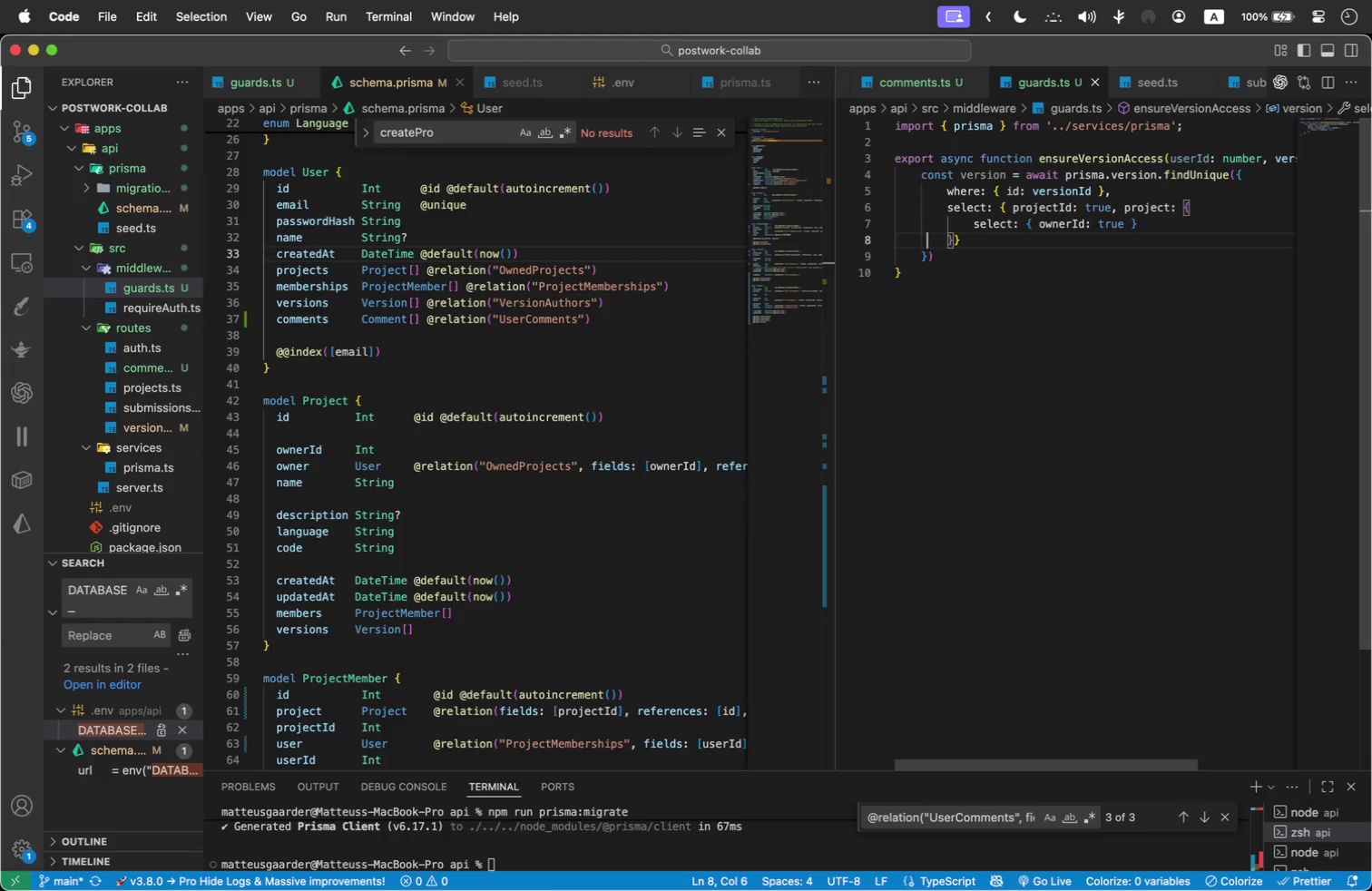 
key(ArrowRight)
 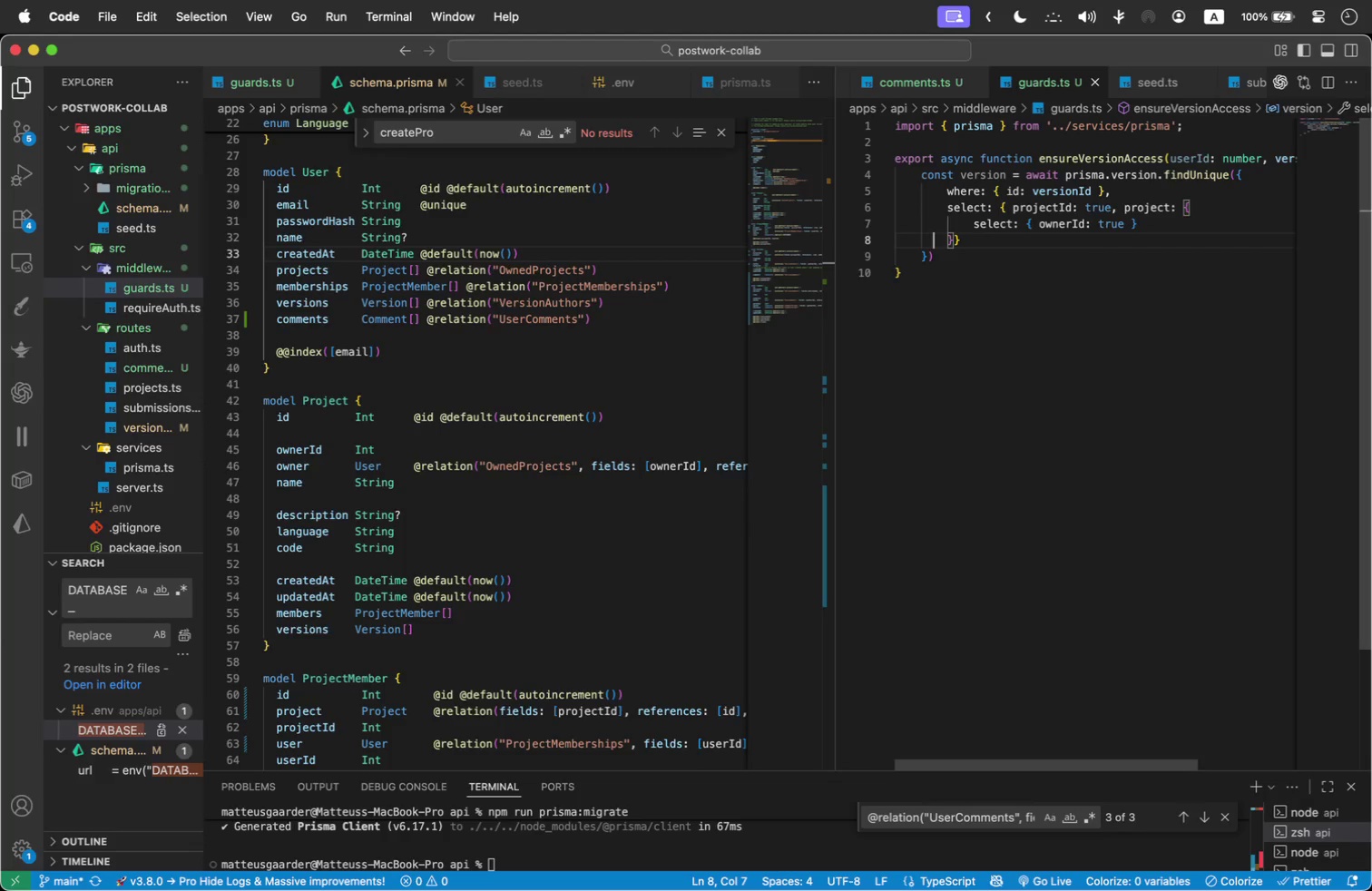 
key(ArrowRight)
 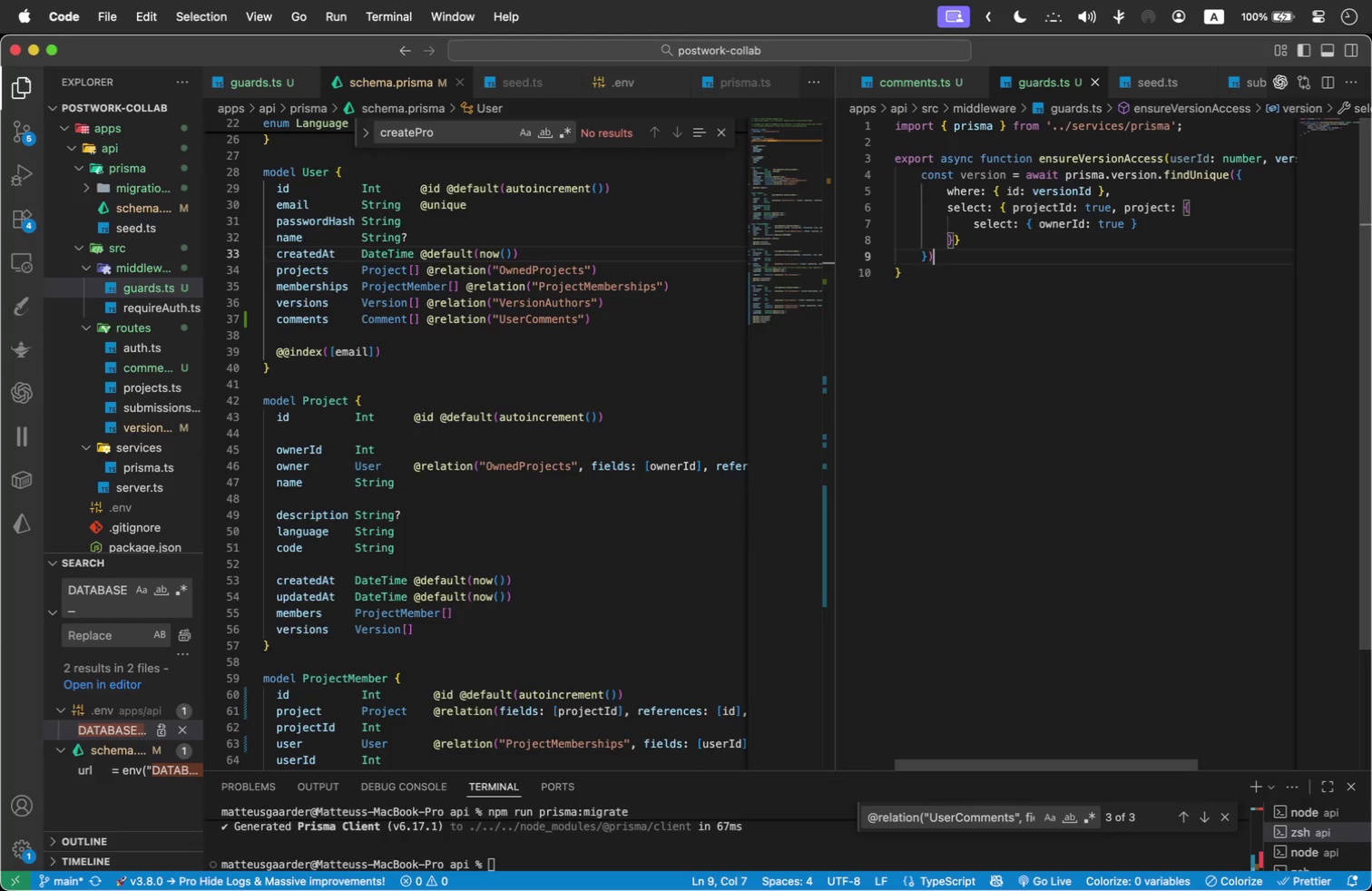 
key(ArrowDown)
 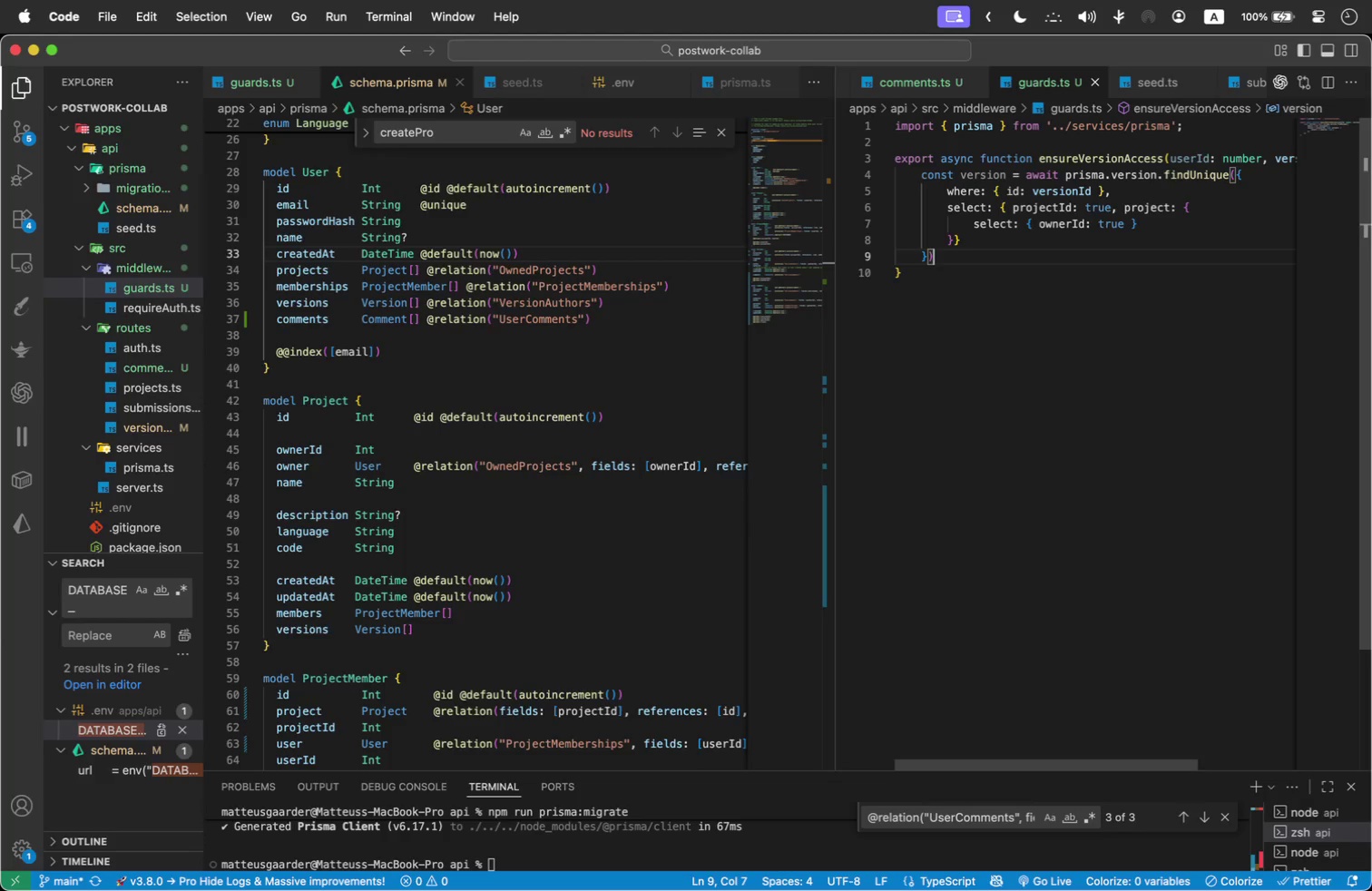 
key(Semicolon)
 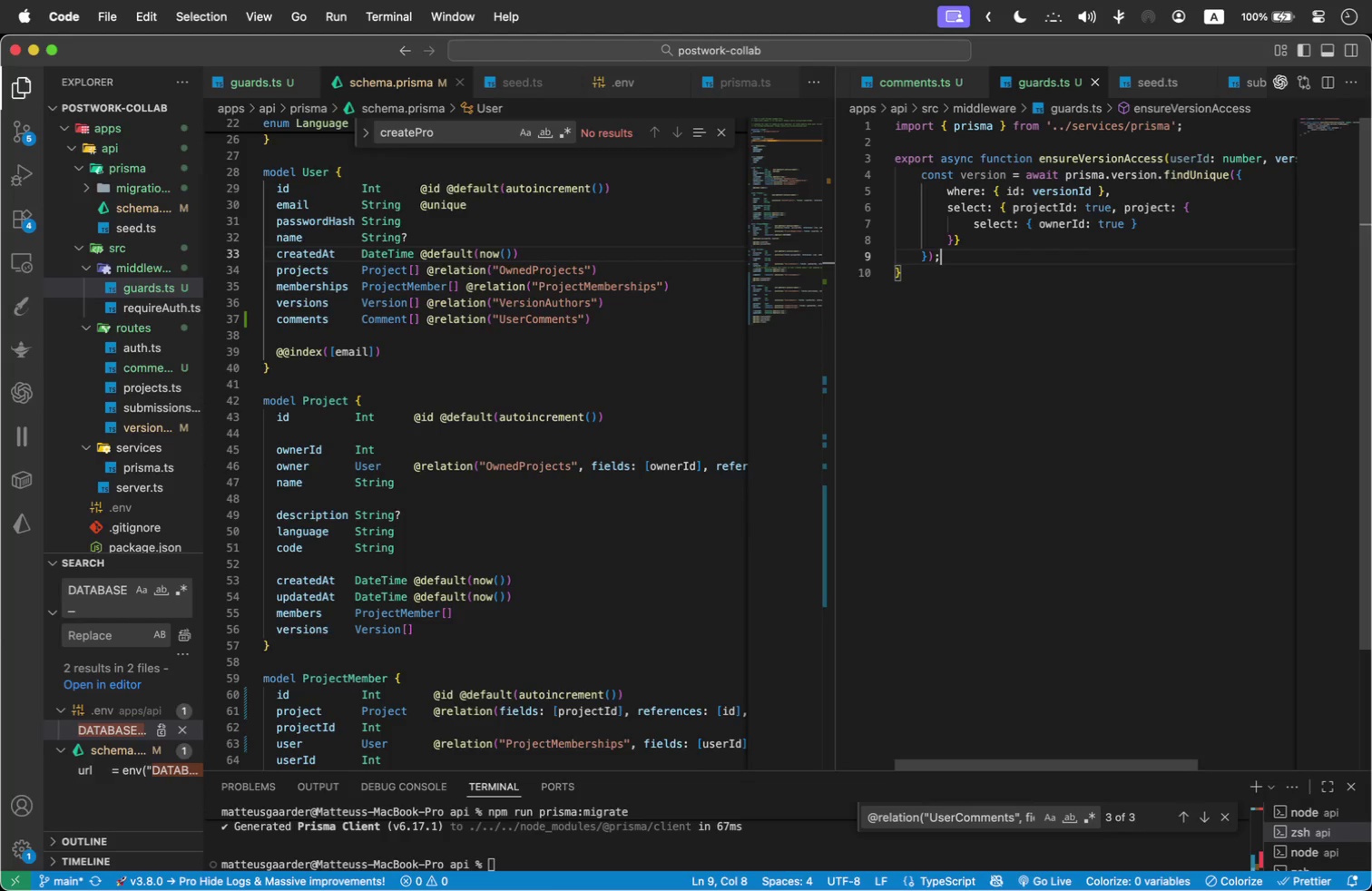 
key(Enter)
 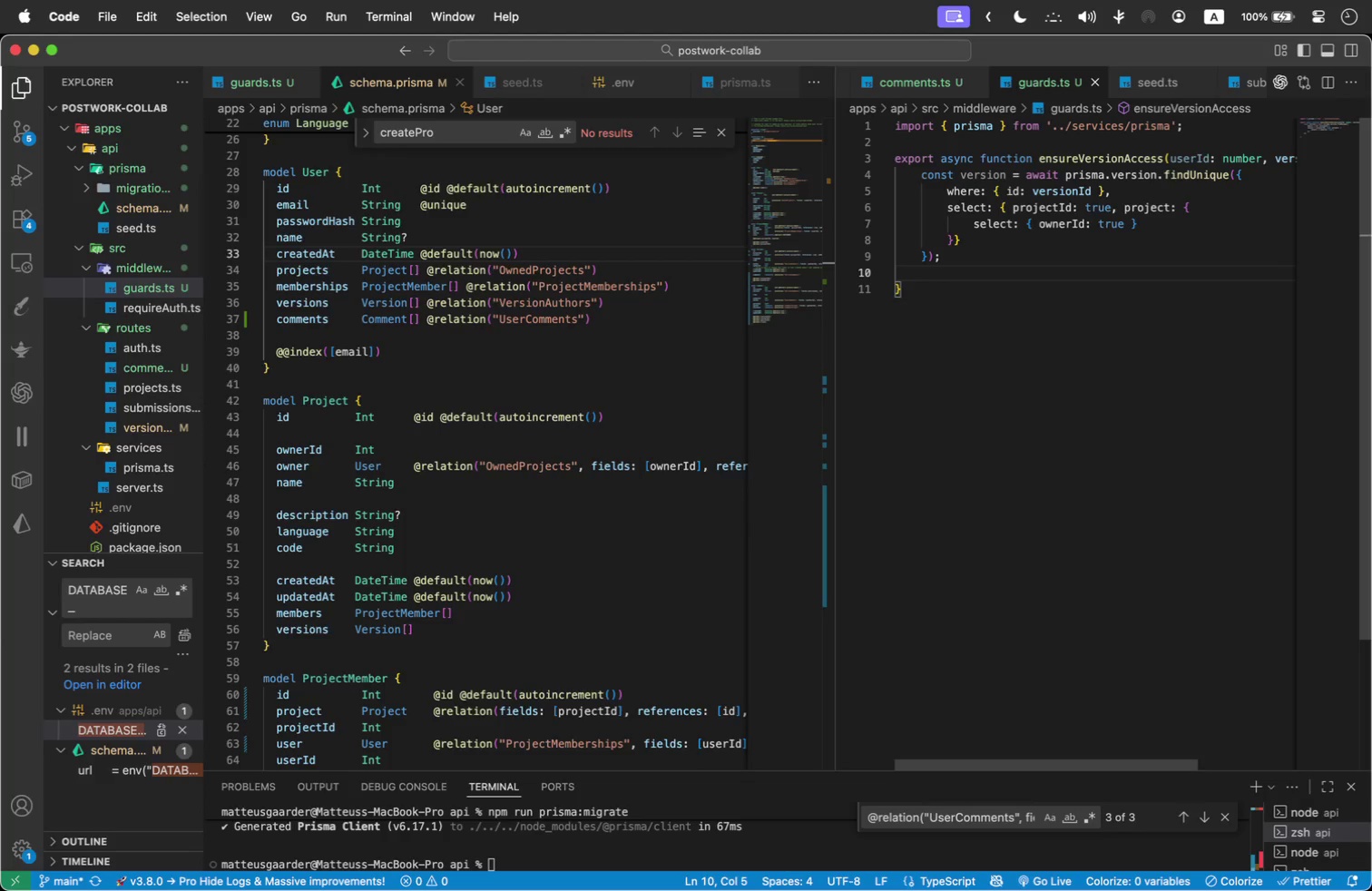 
type(if(!version )
key(Backspace)
 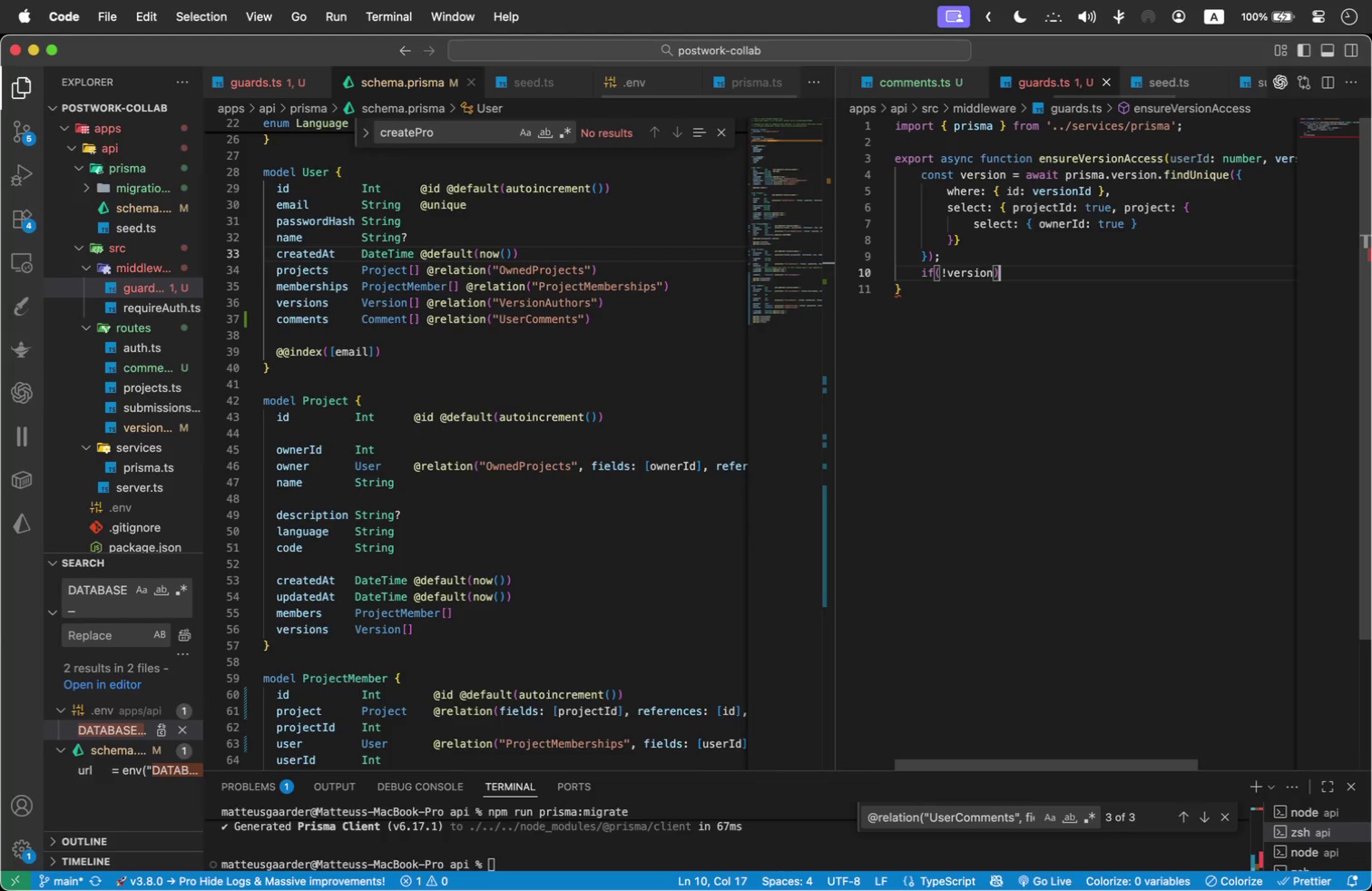 
 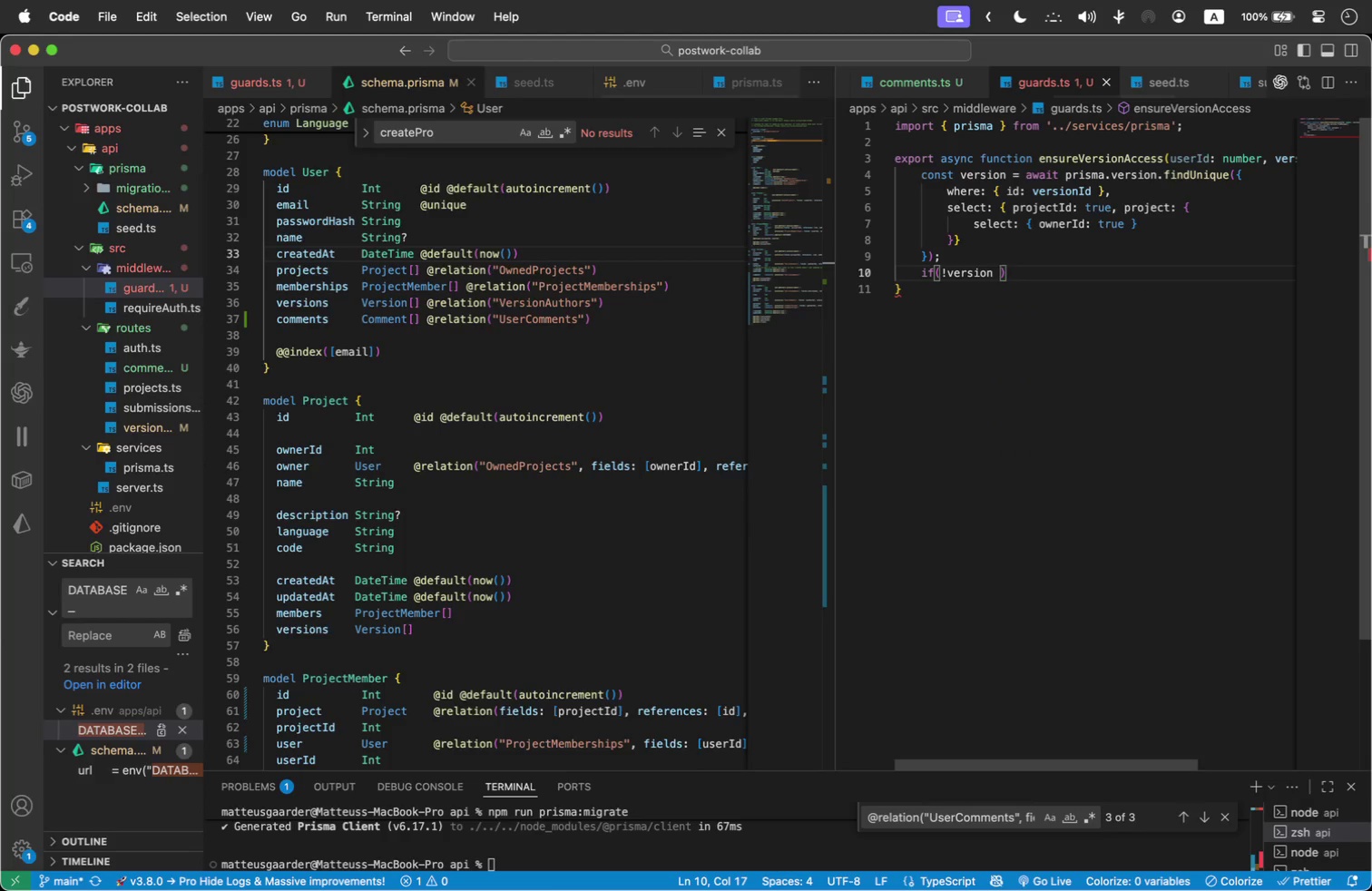 
key(ArrowRight)
 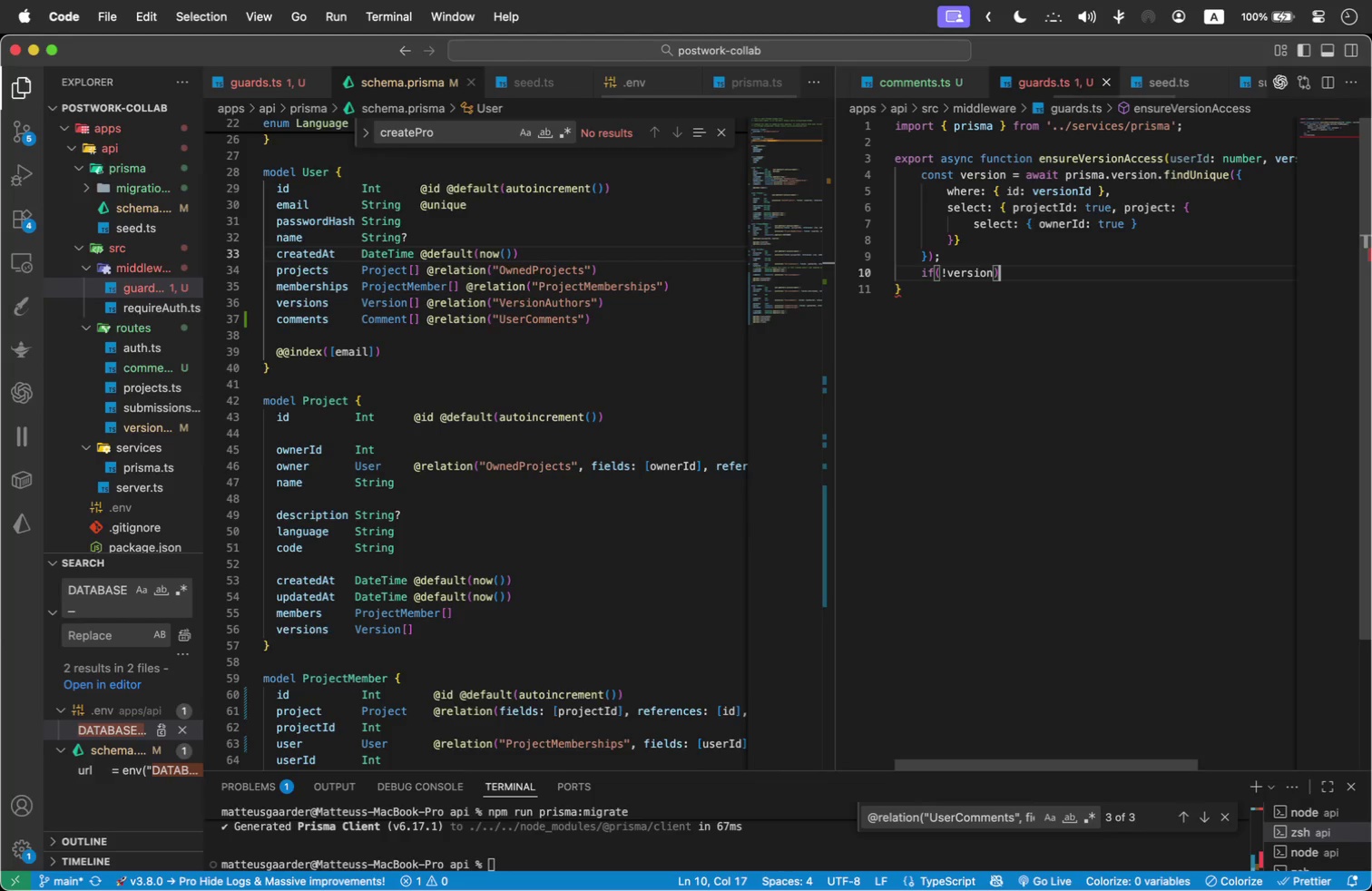 
type( return { ok: false as const, status: 404, msg: 'Version not found)
 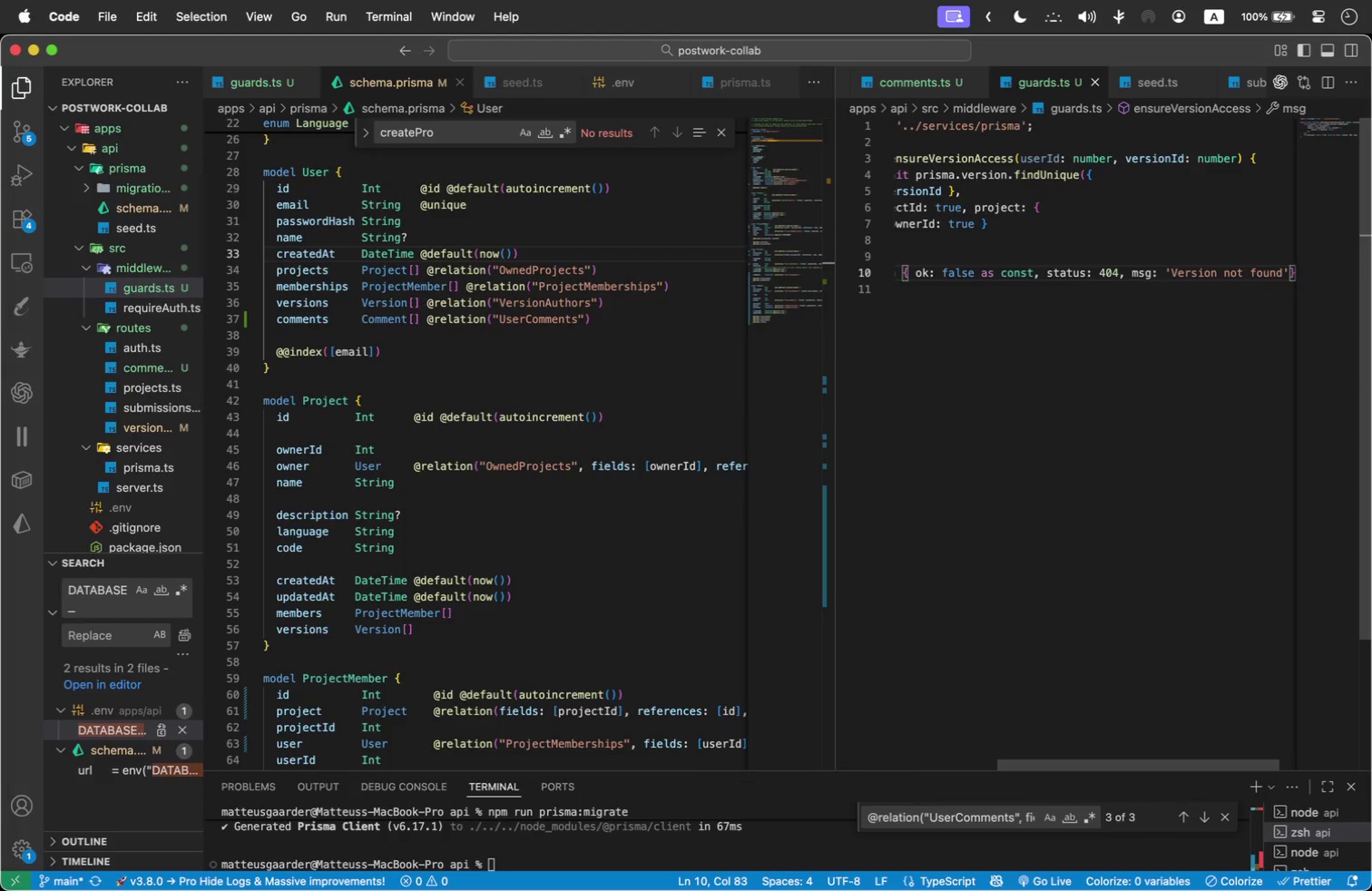 
key(ArrowRight)
 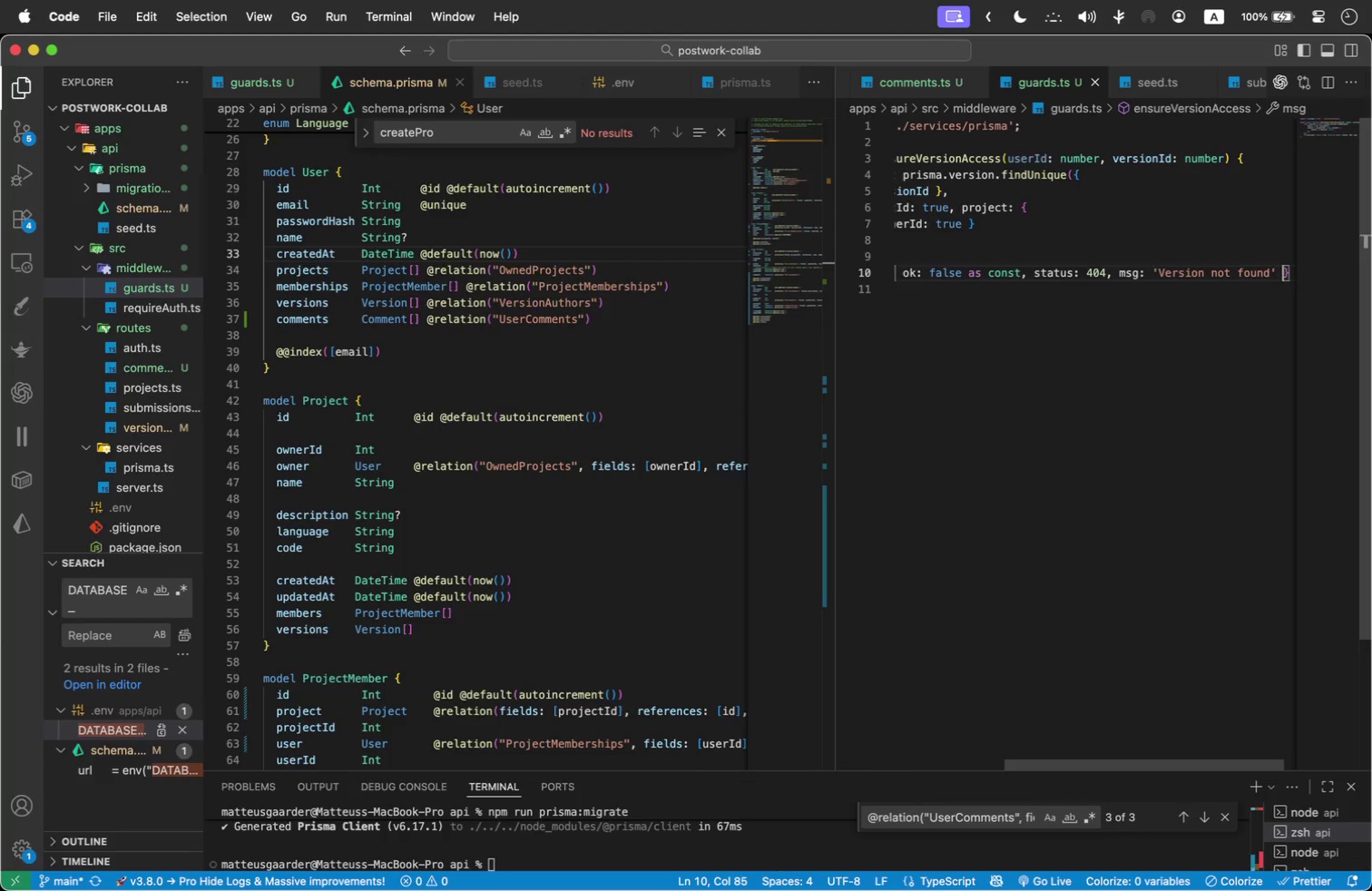 
key(Space)
 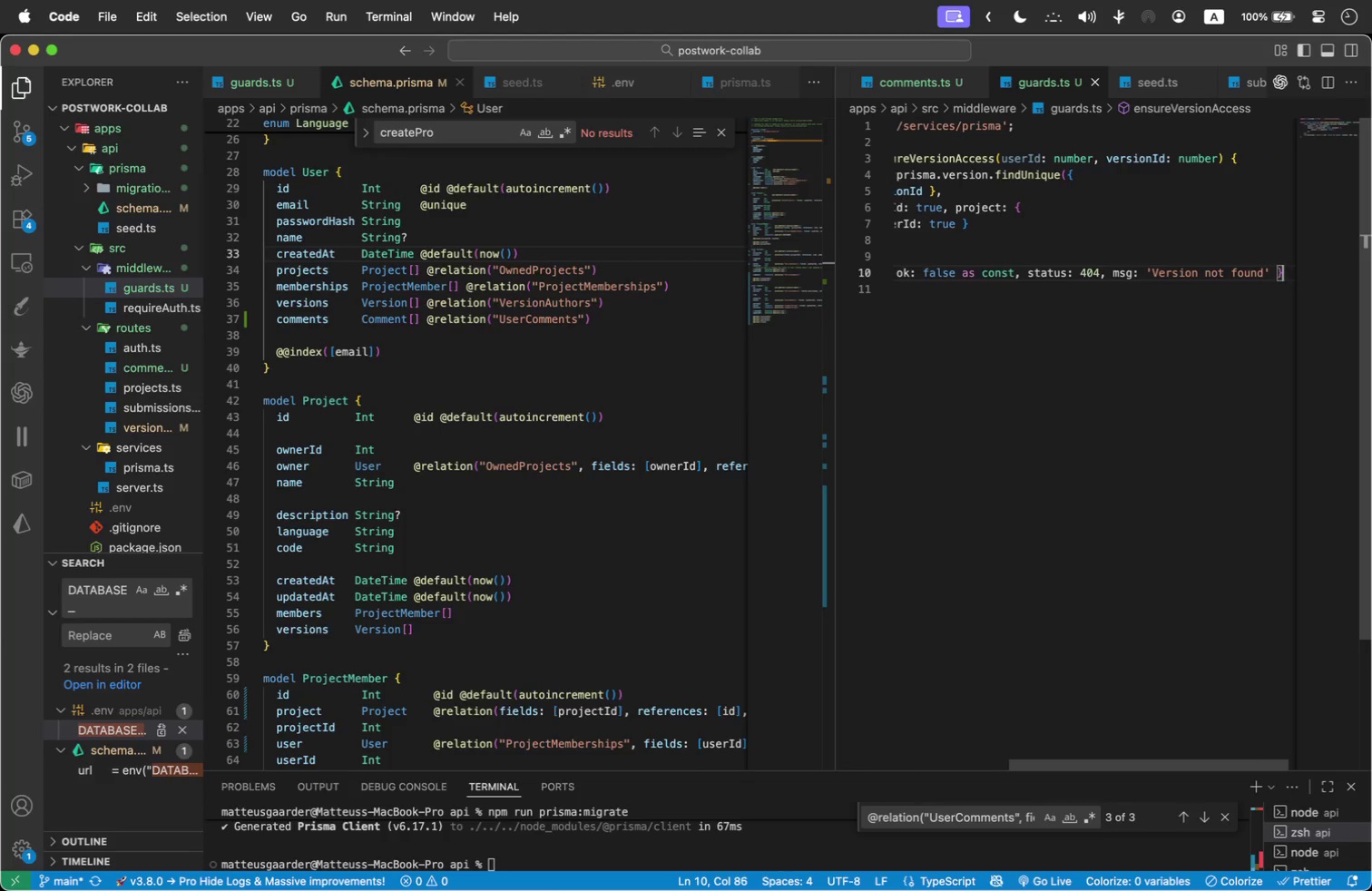 
key(ArrowRight)
 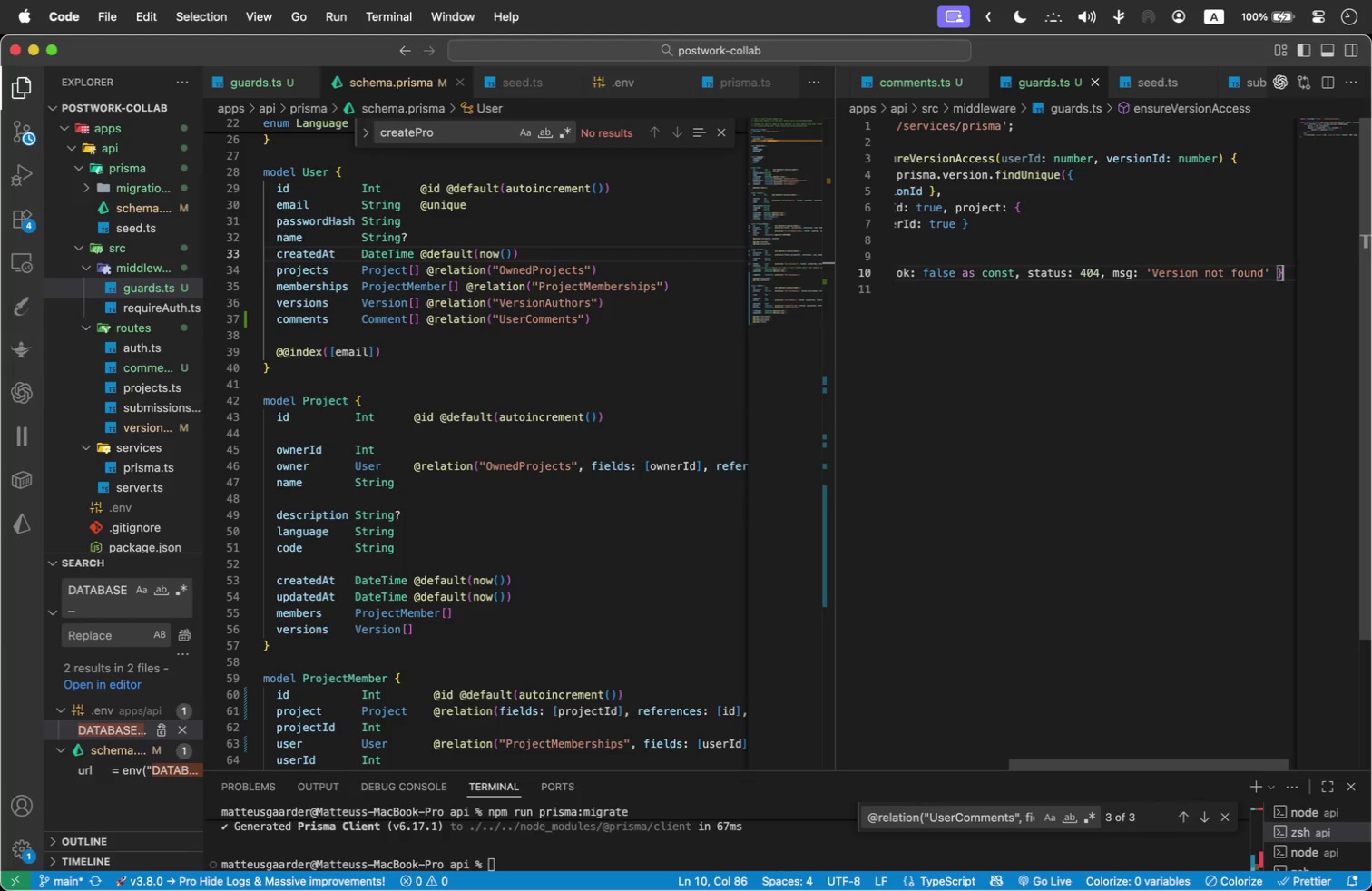 
key(Semicolon)
 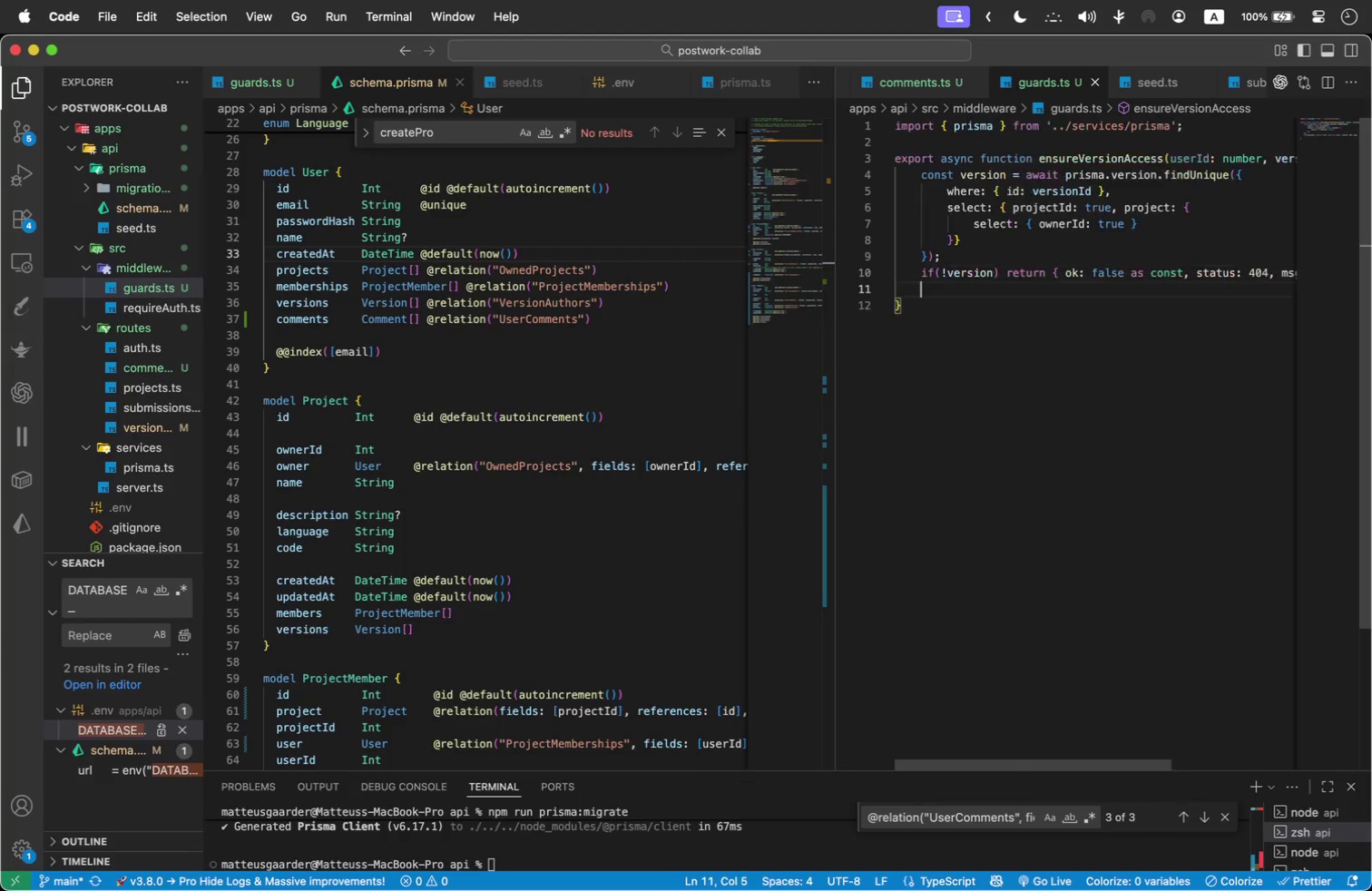 
key(Enter)
 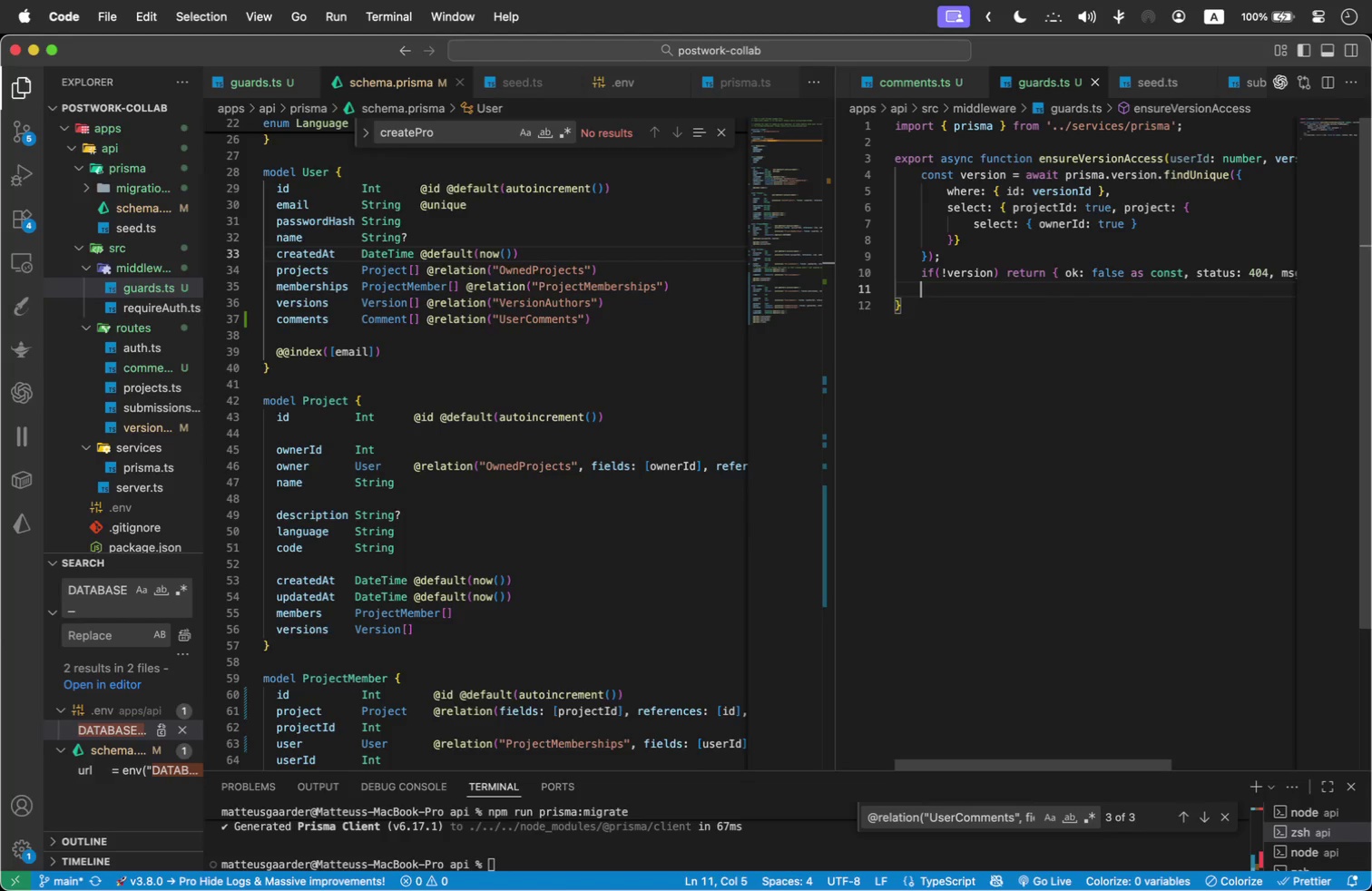 
wait(6.69)
 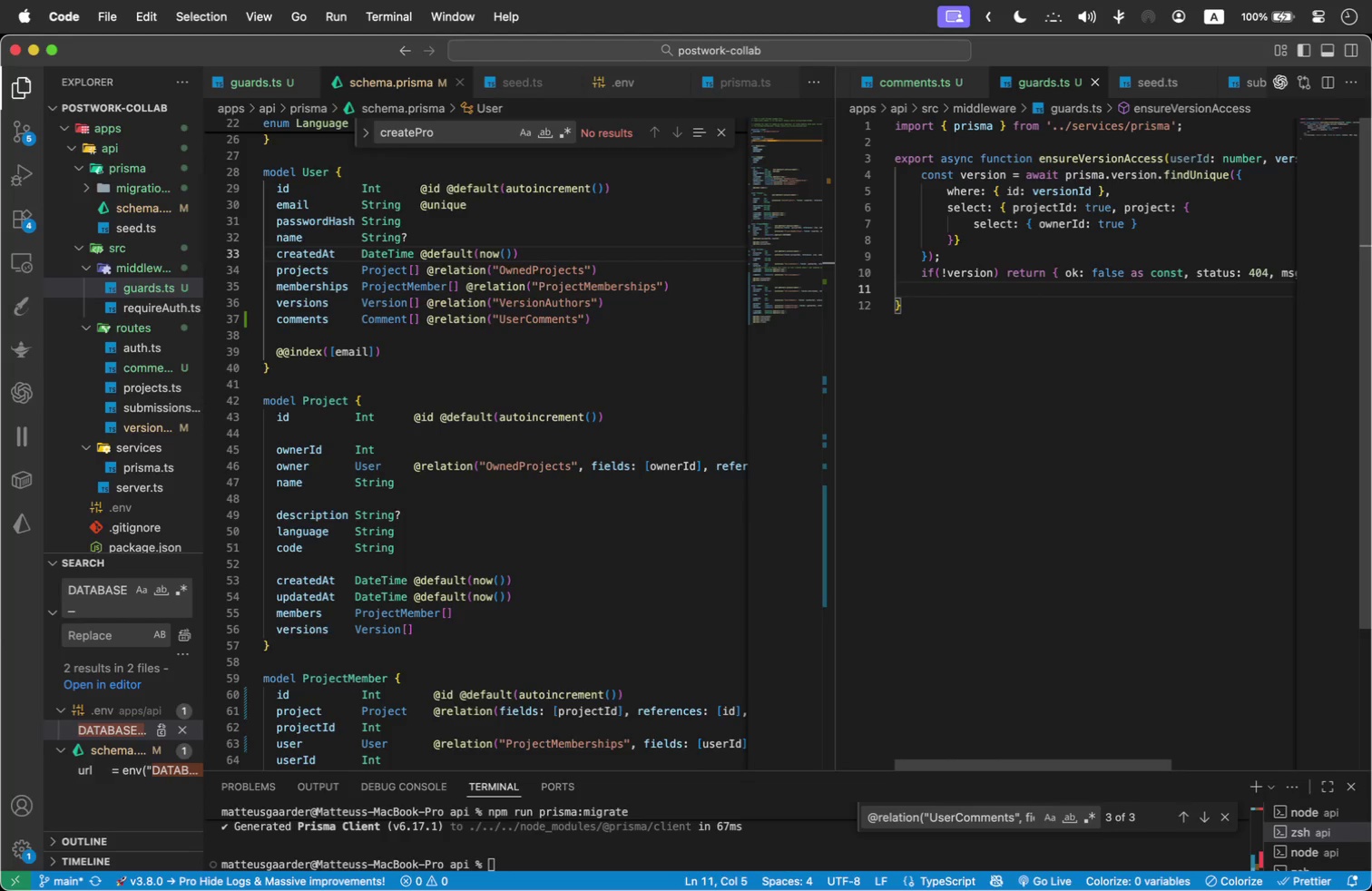 
key(Enter)
 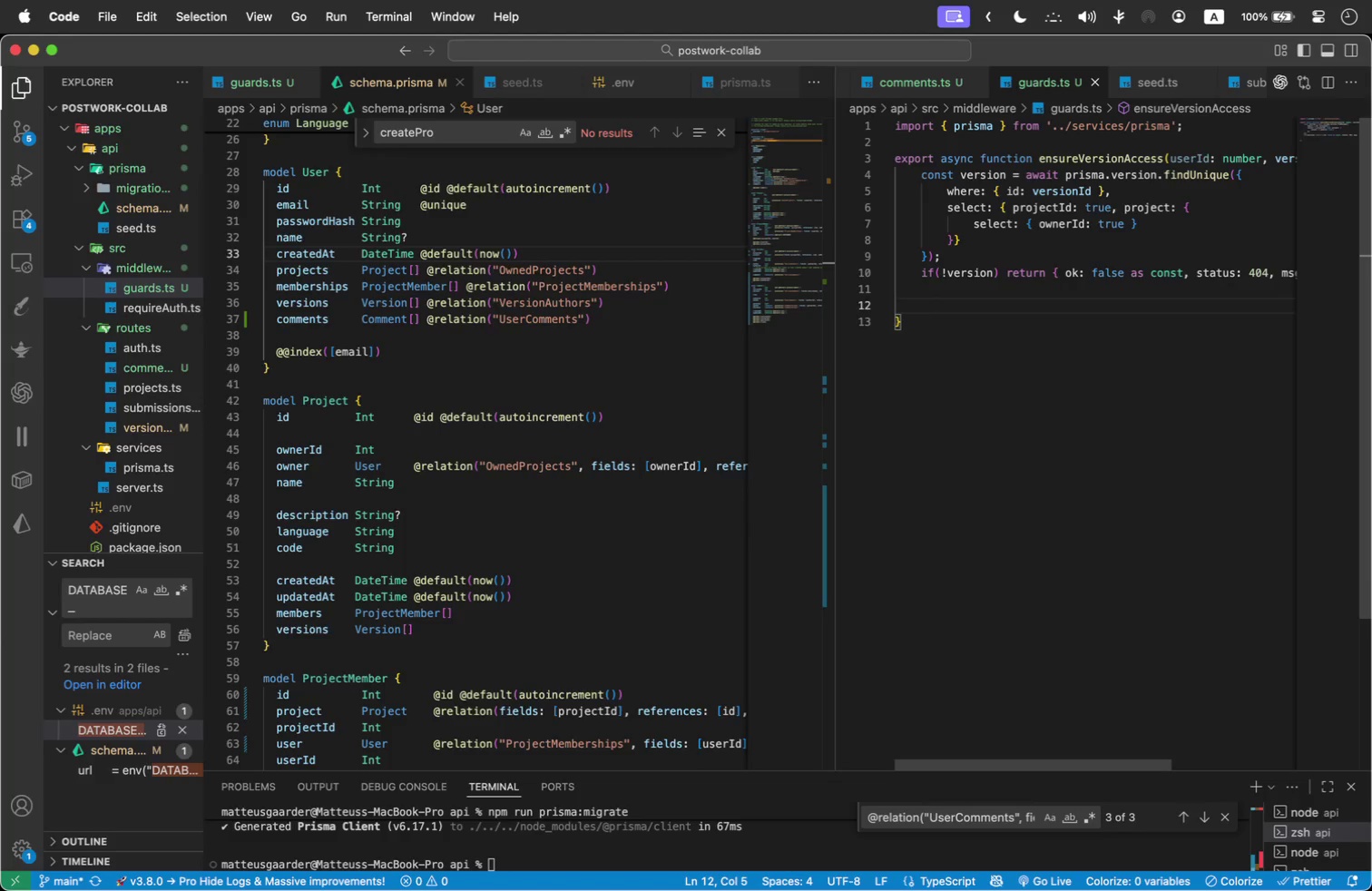 
type(const isOwner = project.ownerId === userId; )
 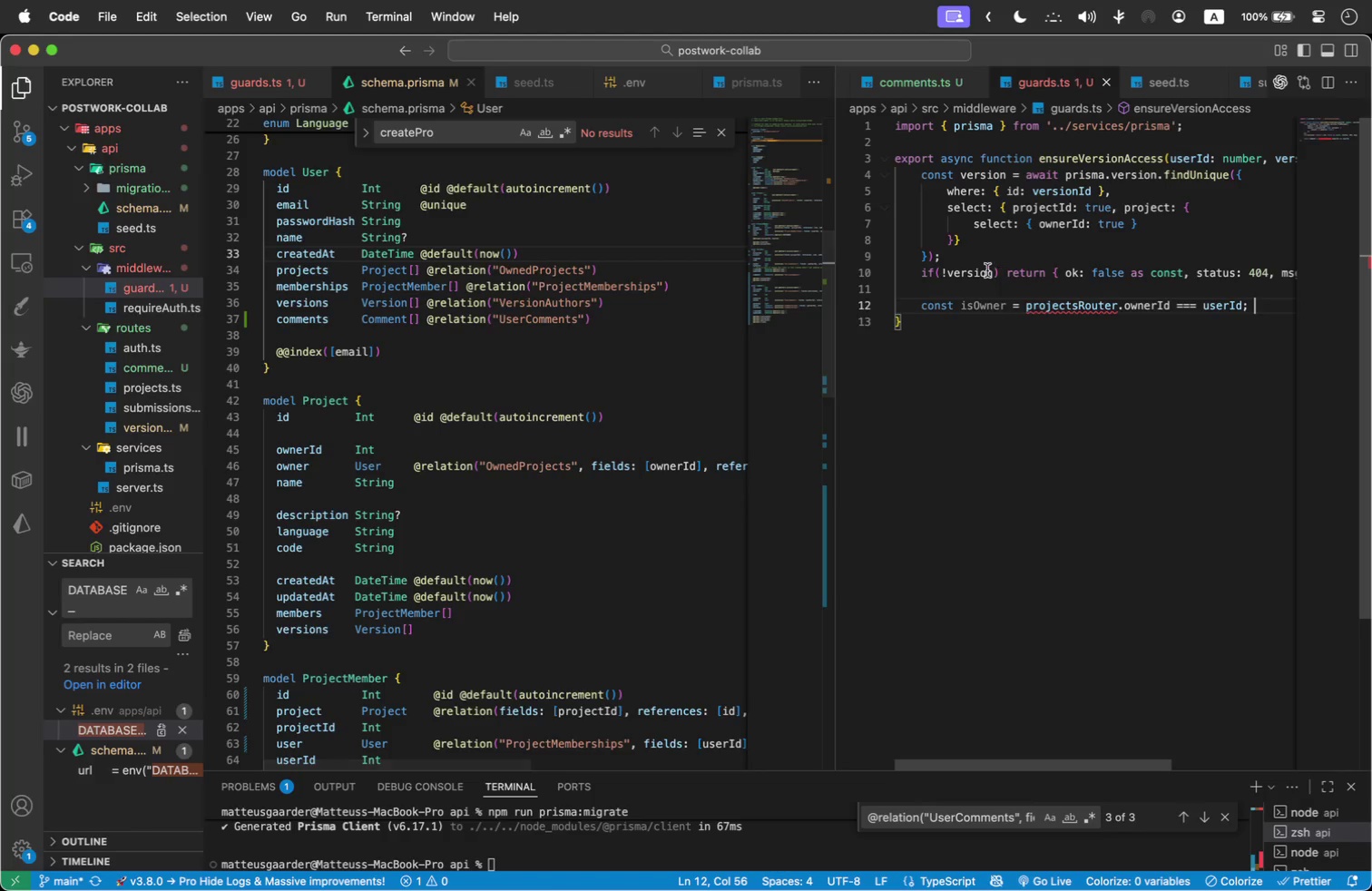 
wait(5.88)
 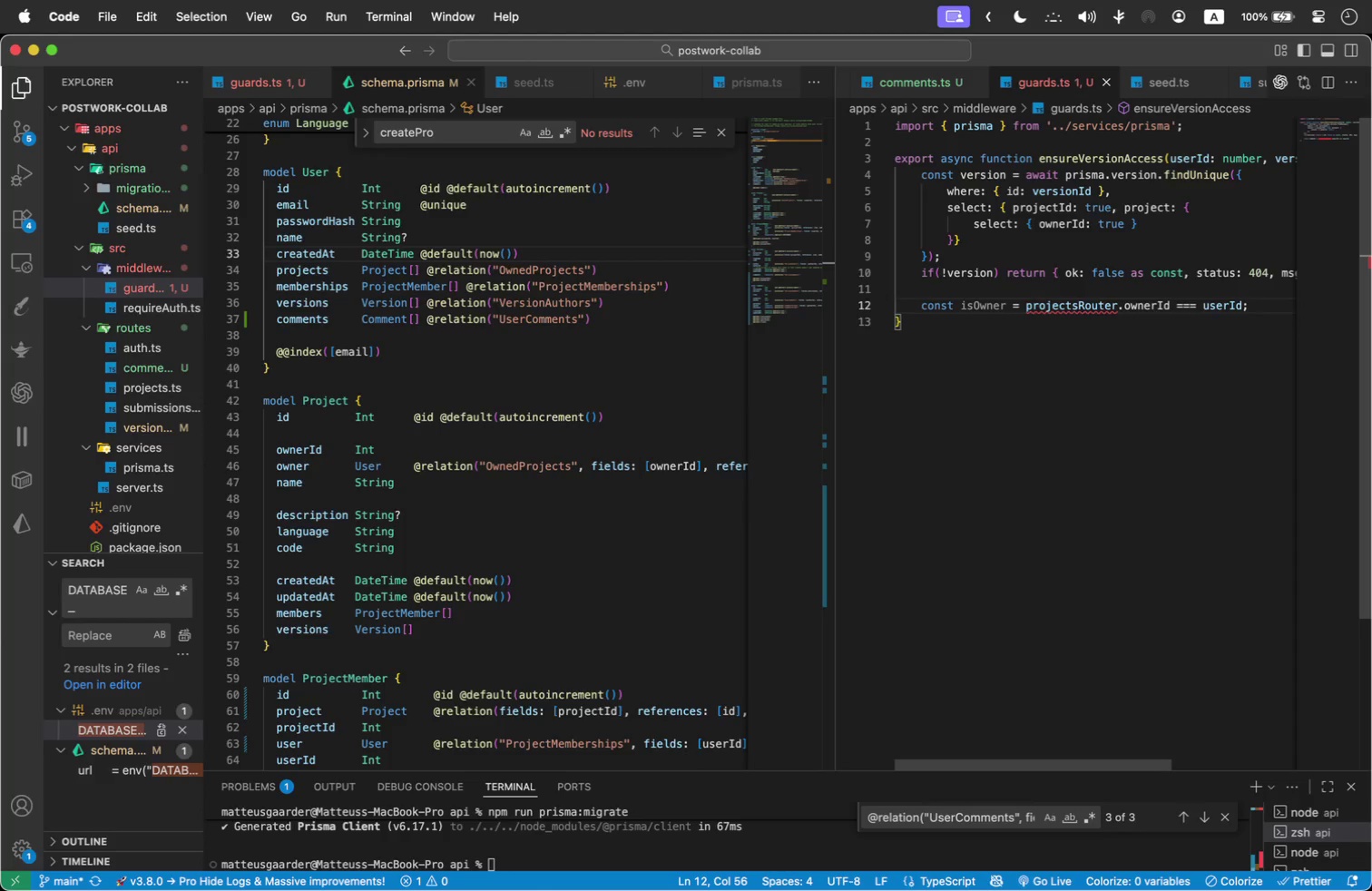 
left_click_drag(start_coordinate=[1262, 314], to_coordinate=[1161, 295])
 